 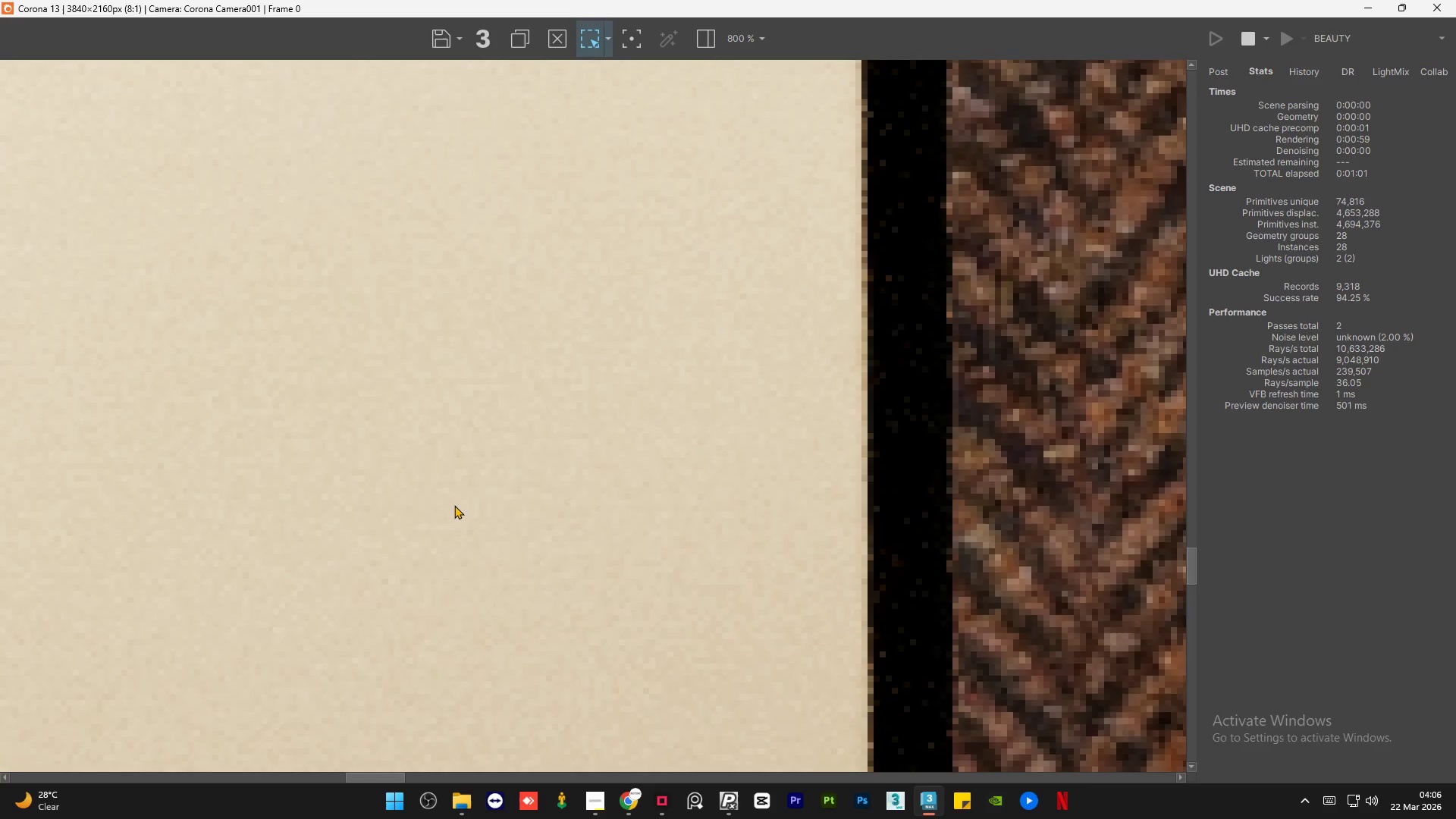 
scroll: coordinate [461, 466], scroll_direction: down, amount: 4.0
 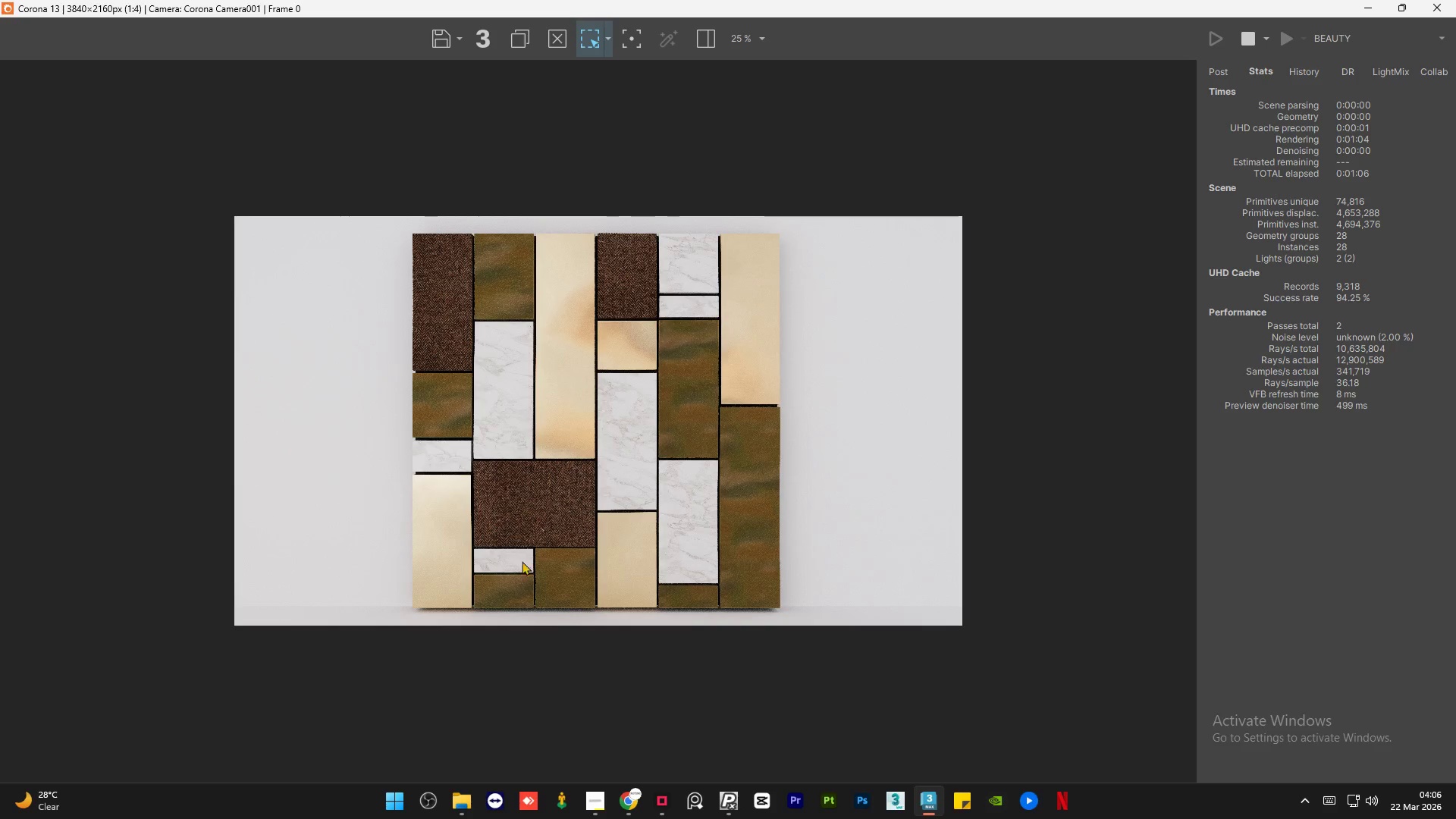 
left_click([617, 798])
 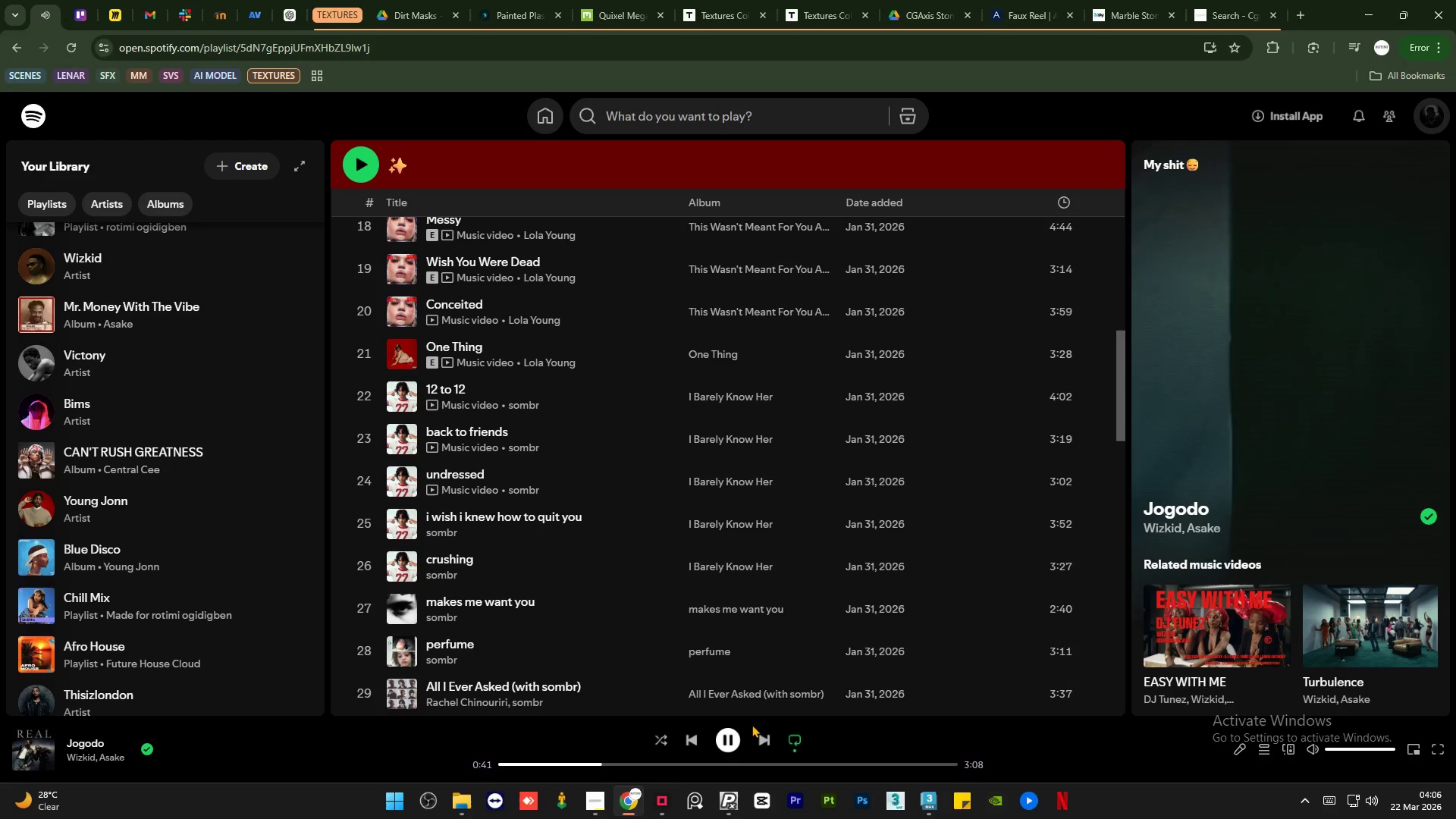 
left_click([758, 733])
 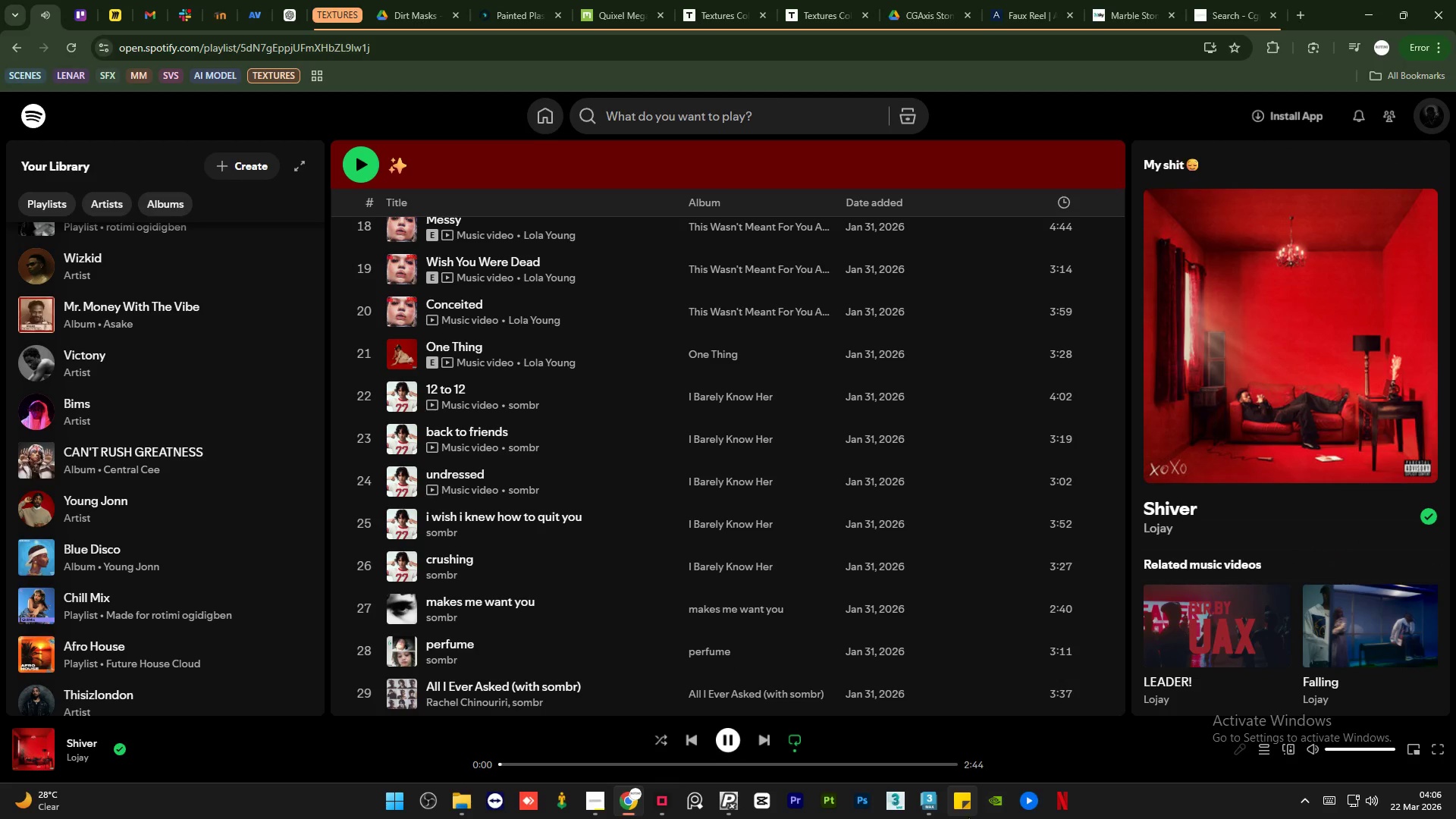 
left_click([933, 802])
 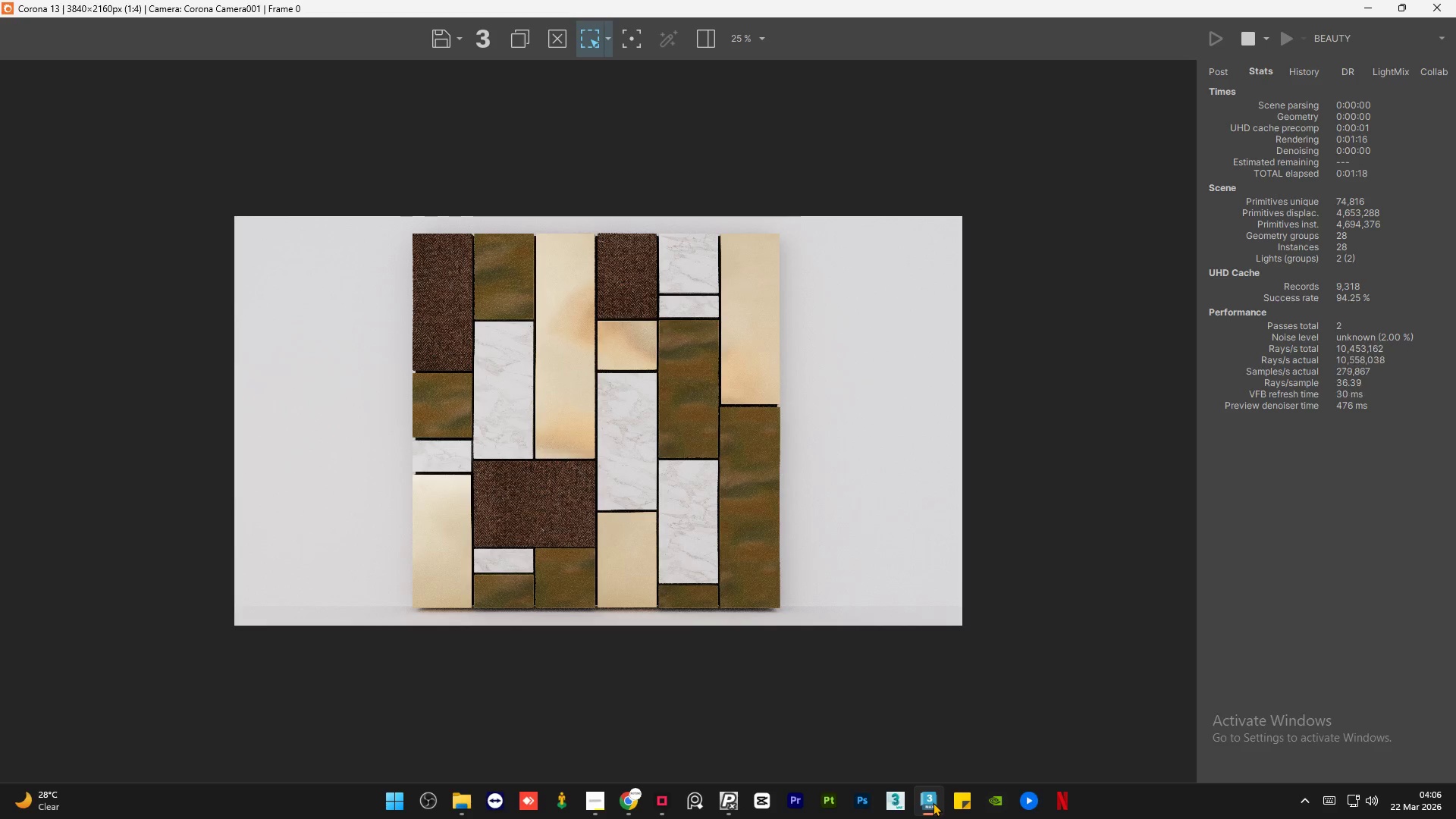 
wait(12.17)
 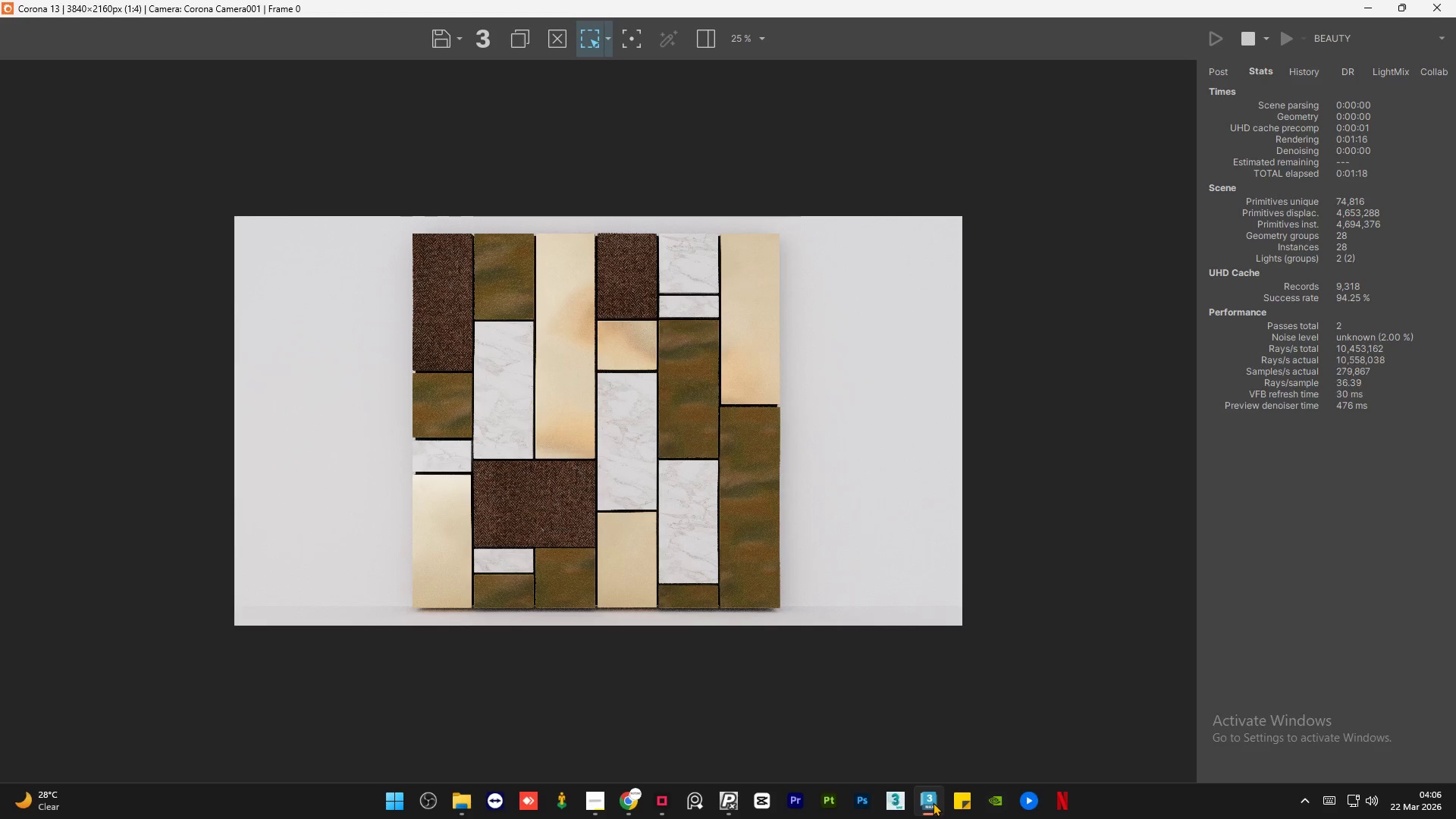 
scroll: coordinate [752, 249], scroll_direction: up, amount: 4.0
 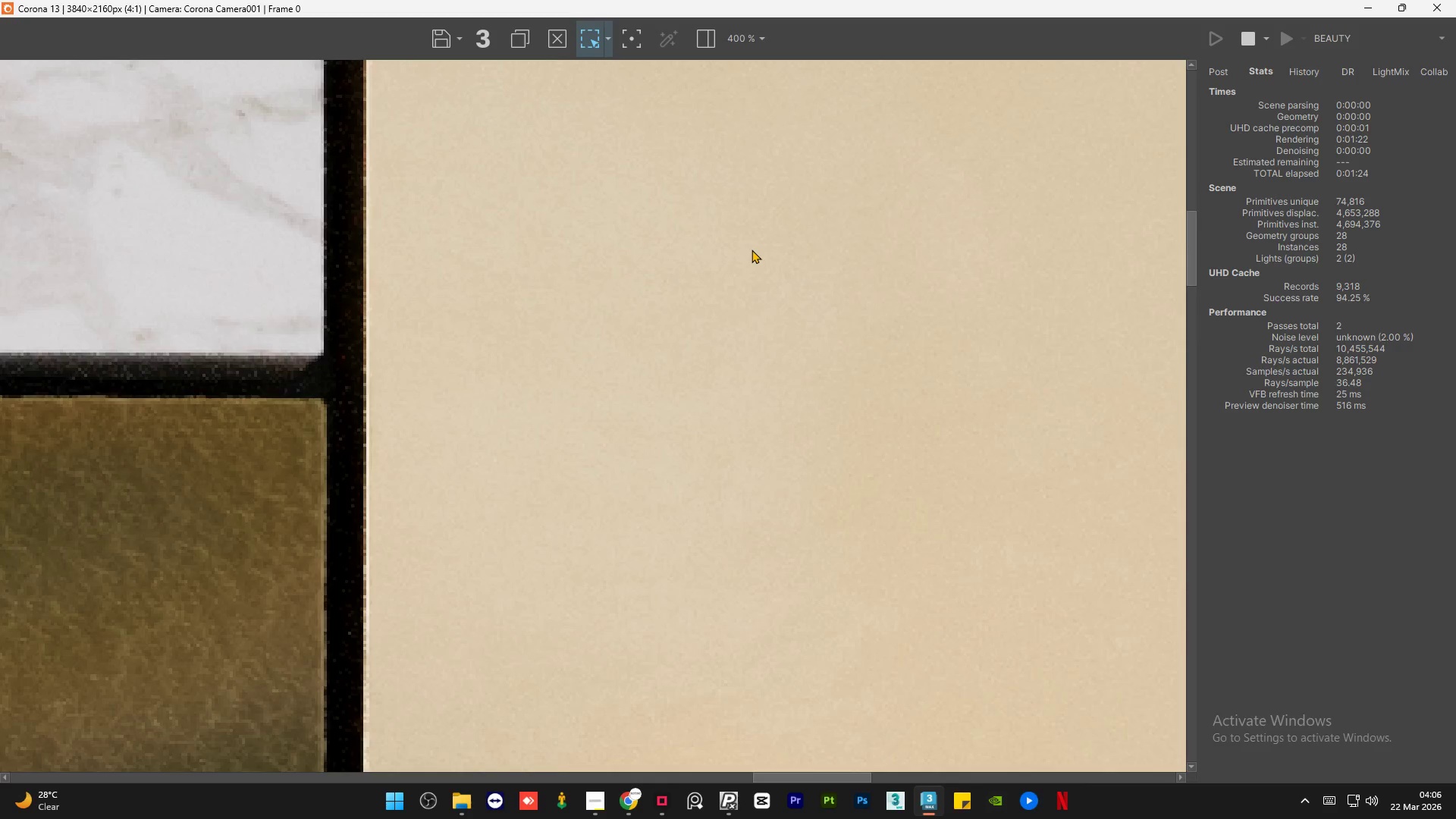 
scroll: coordinate [752, 249], scroll_direction: down, amount: 2.0
 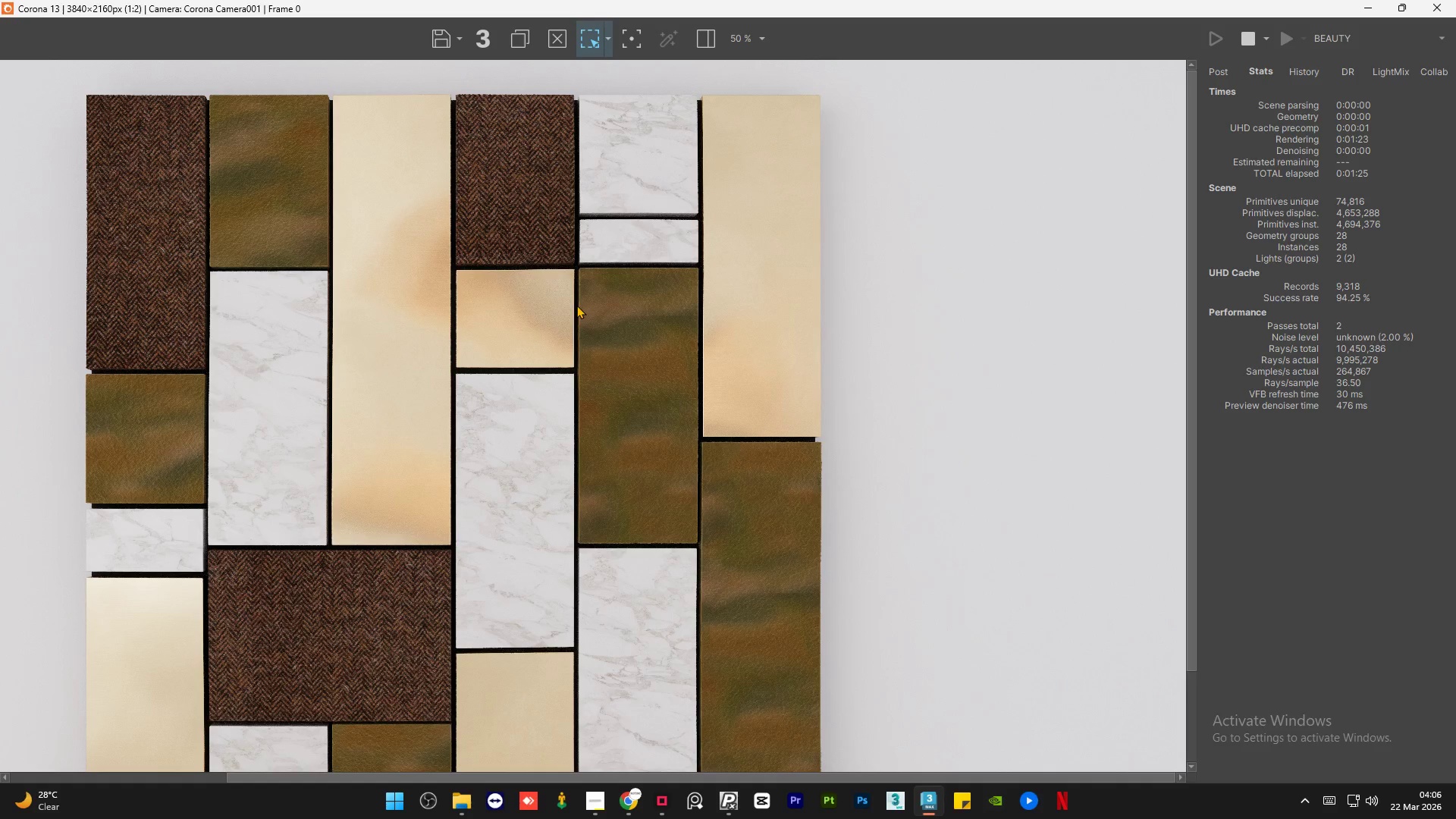 
scroll: coordinate [554, 315], scroll_direction: up, amount: 3.0
 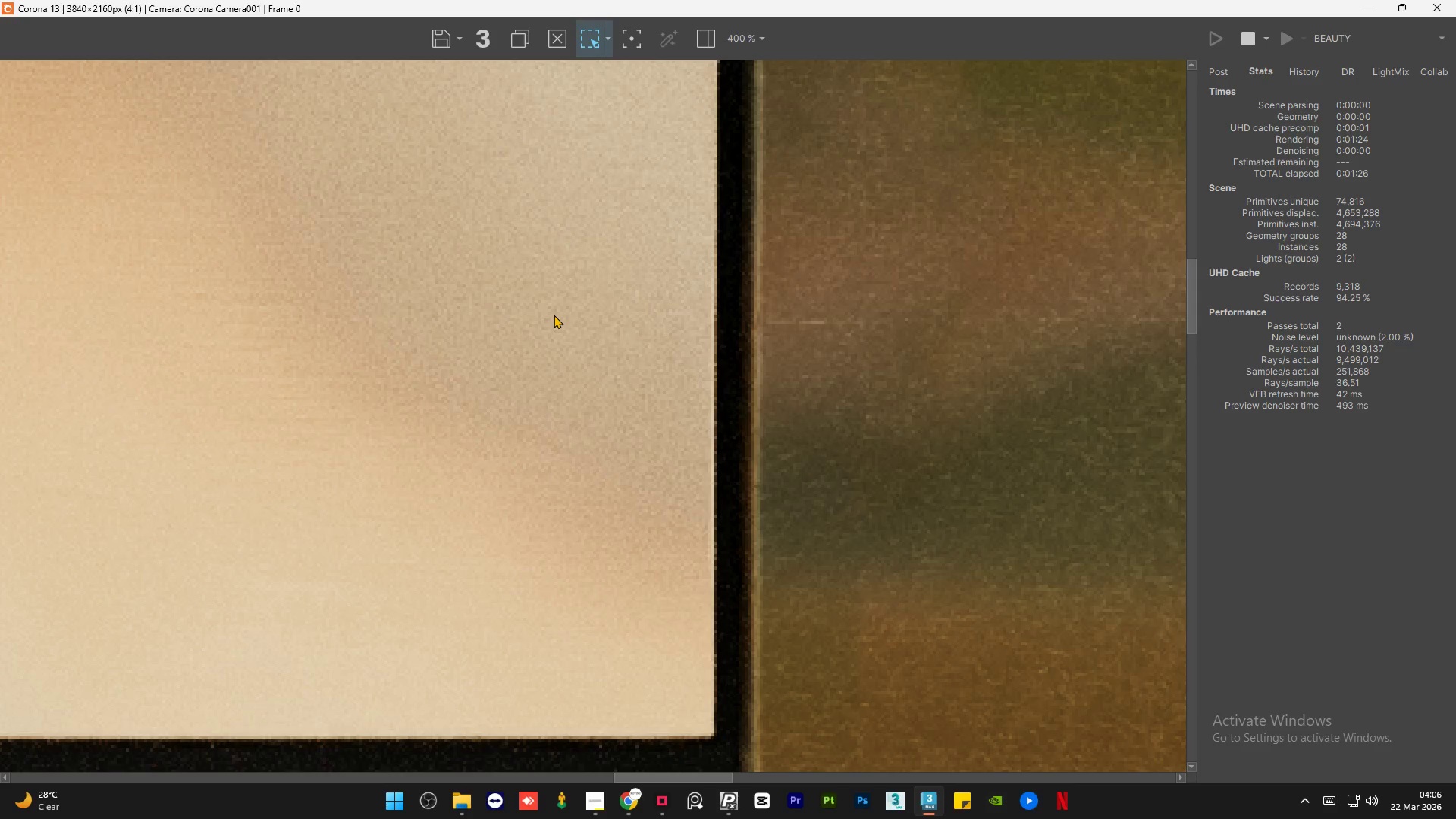 
scroll: coordinate [548, 302], scroll_direction: down, amount: 3.0
 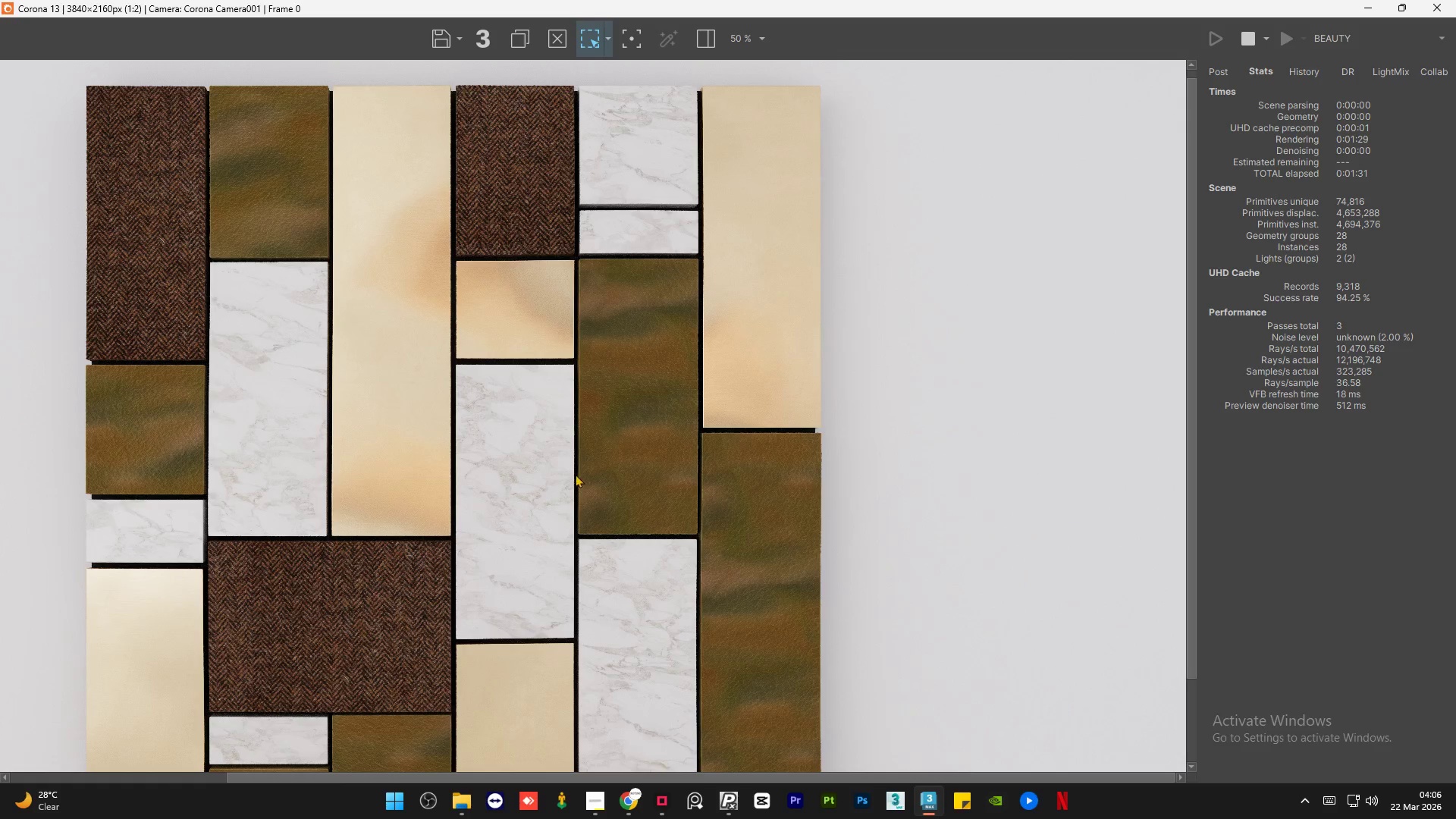 
scroll: coordinate [626, 598], scroll_direction: up, amount: 2.0
 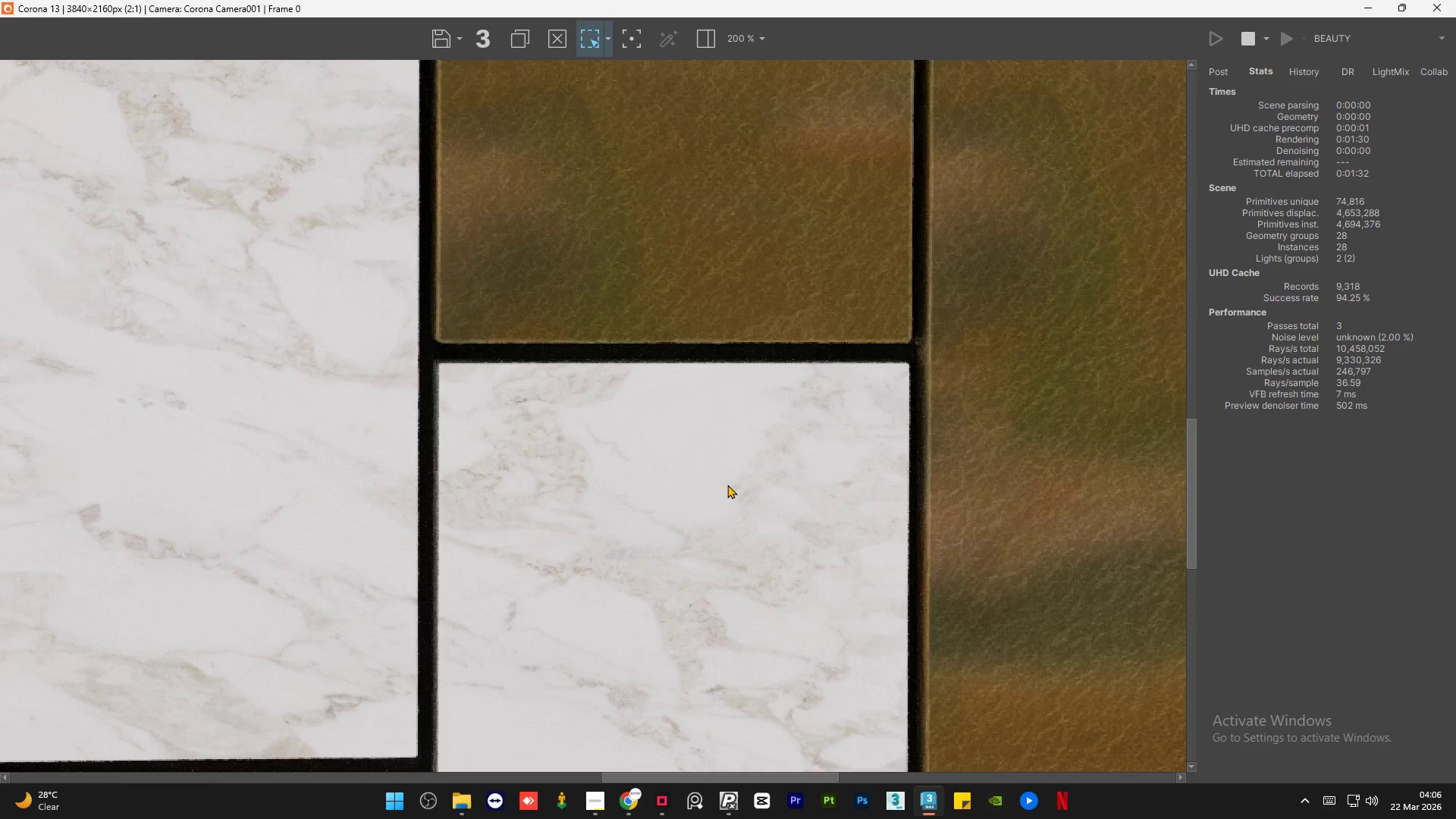 
scroll: coordinate [727, 485], scroll_direction: down, amount: 1.0
 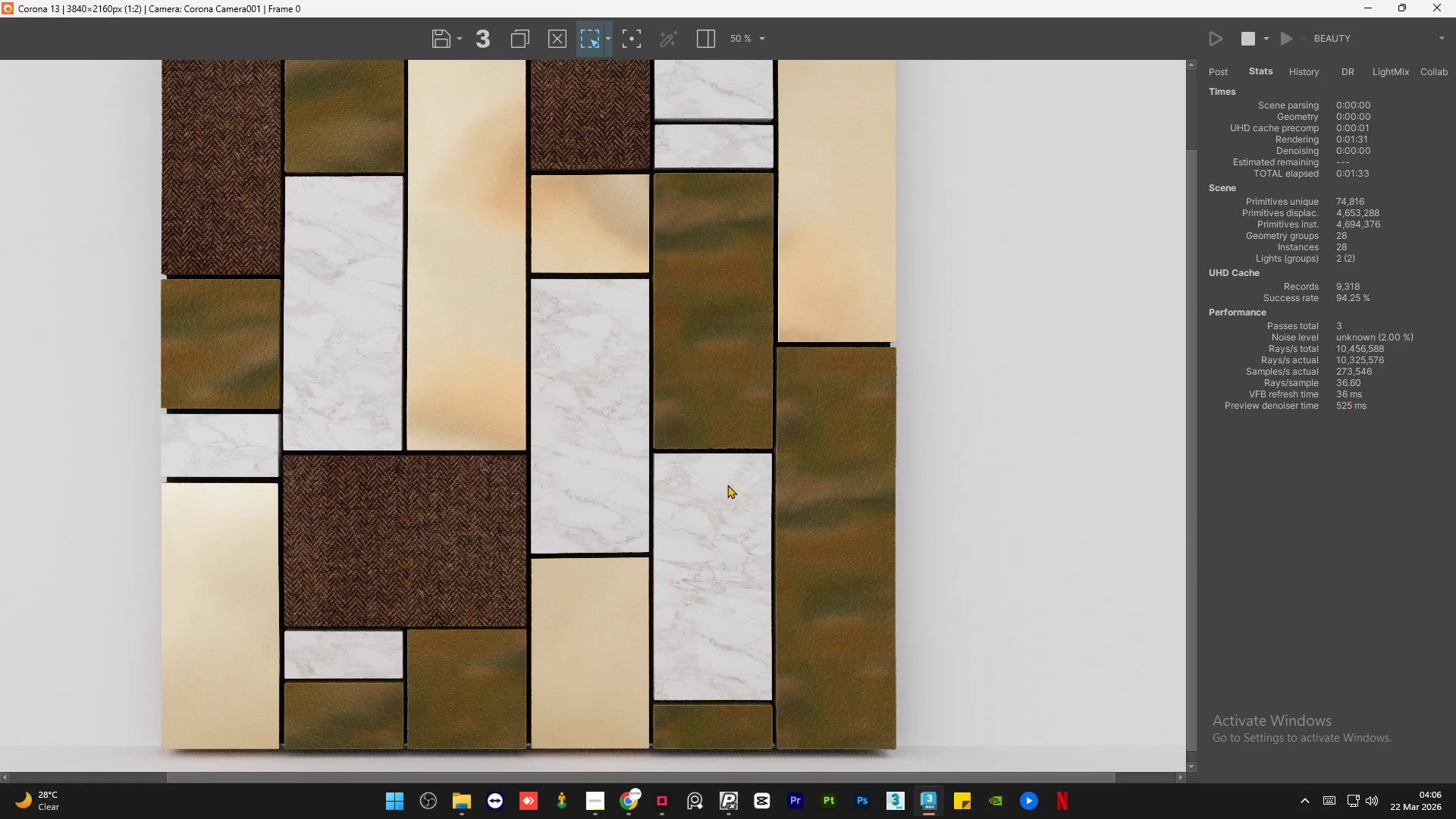 
scroll: coordinate [727, 485], scroll_direction: up, amount: 2.0
 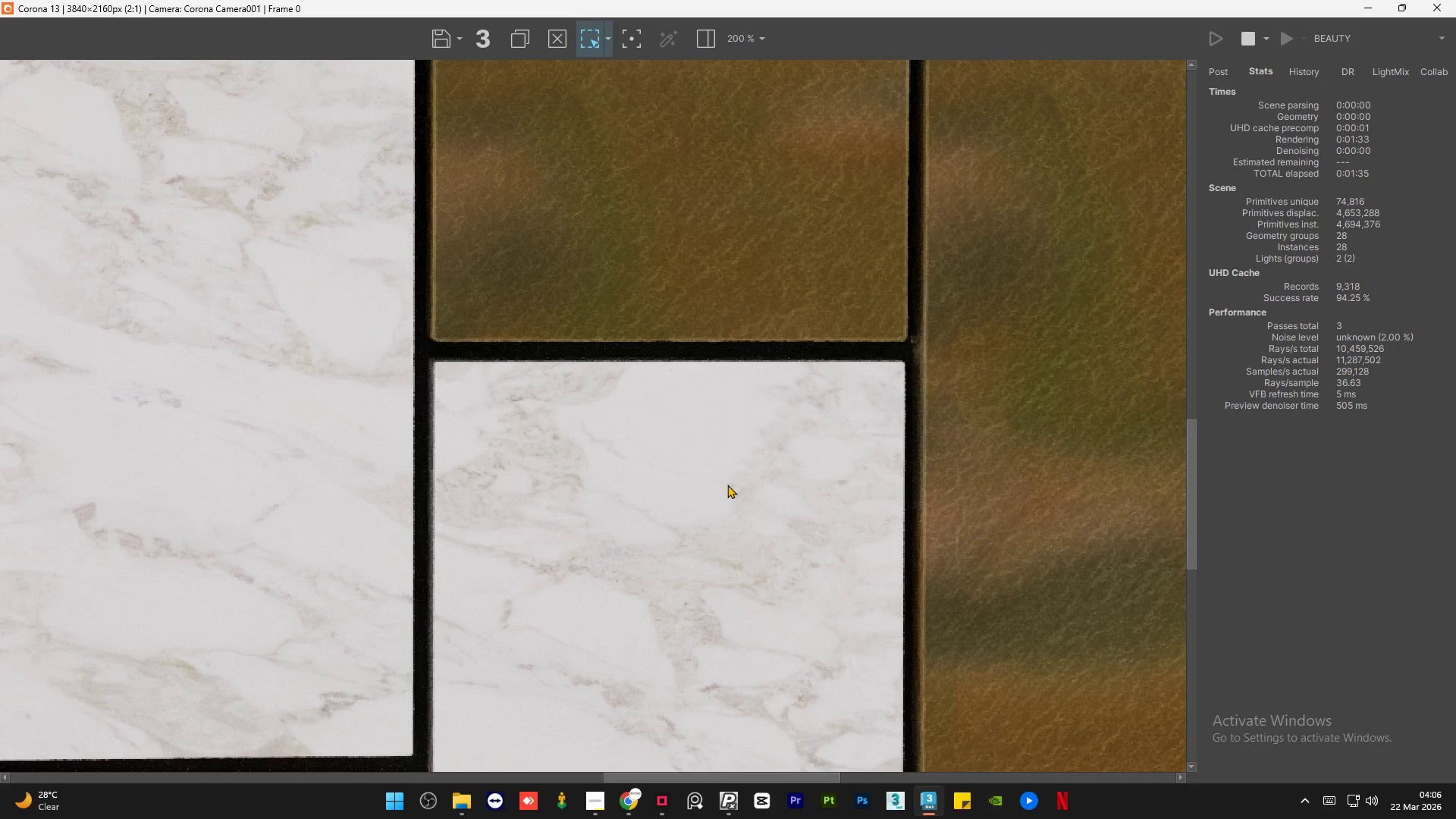 
scroll: coordinate [727, 485], scroll_direction: down, amount: 1.0
 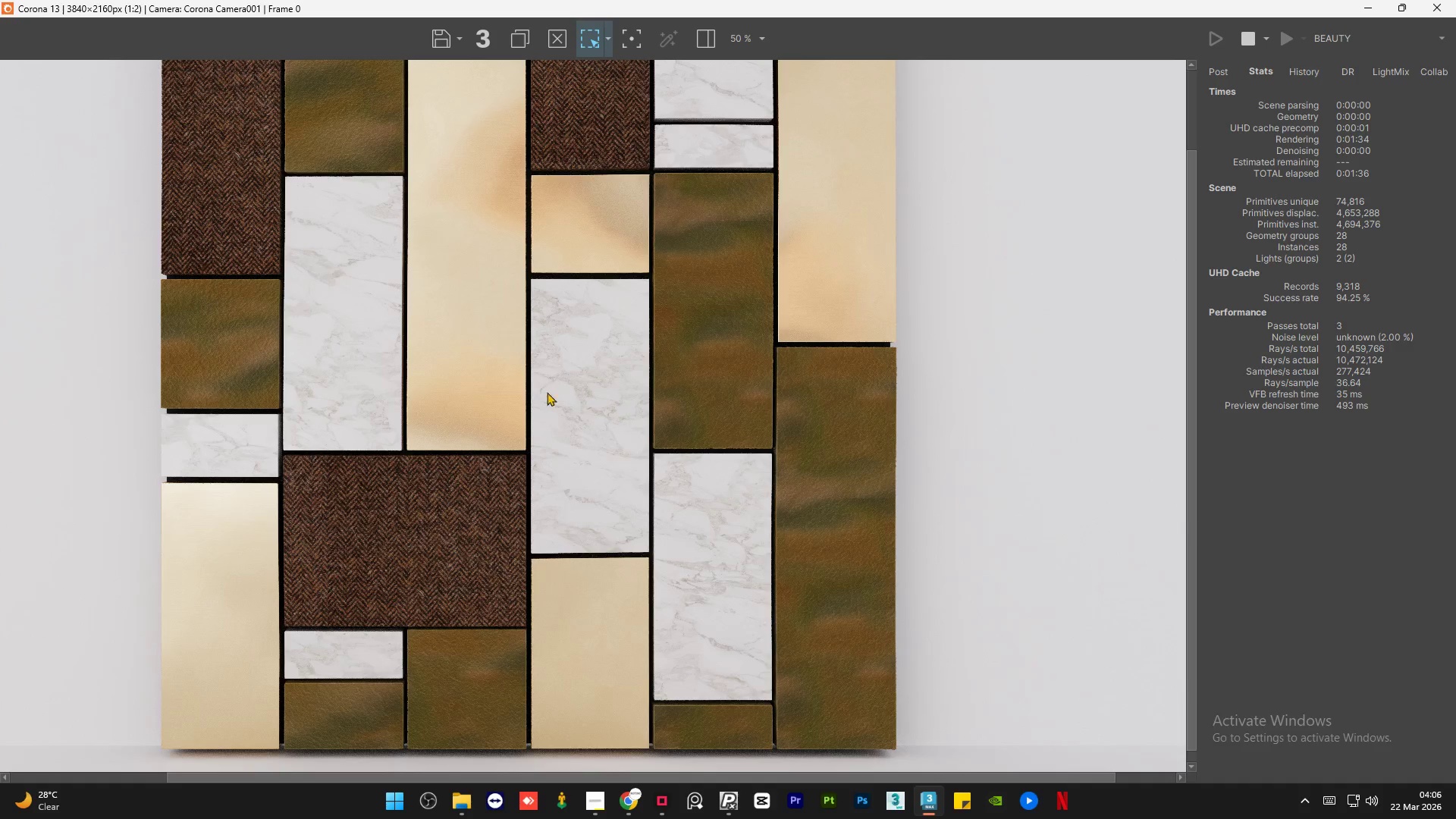 
scroll: coordinate [494, 381], scroll_direction: up, amount: 2.0
 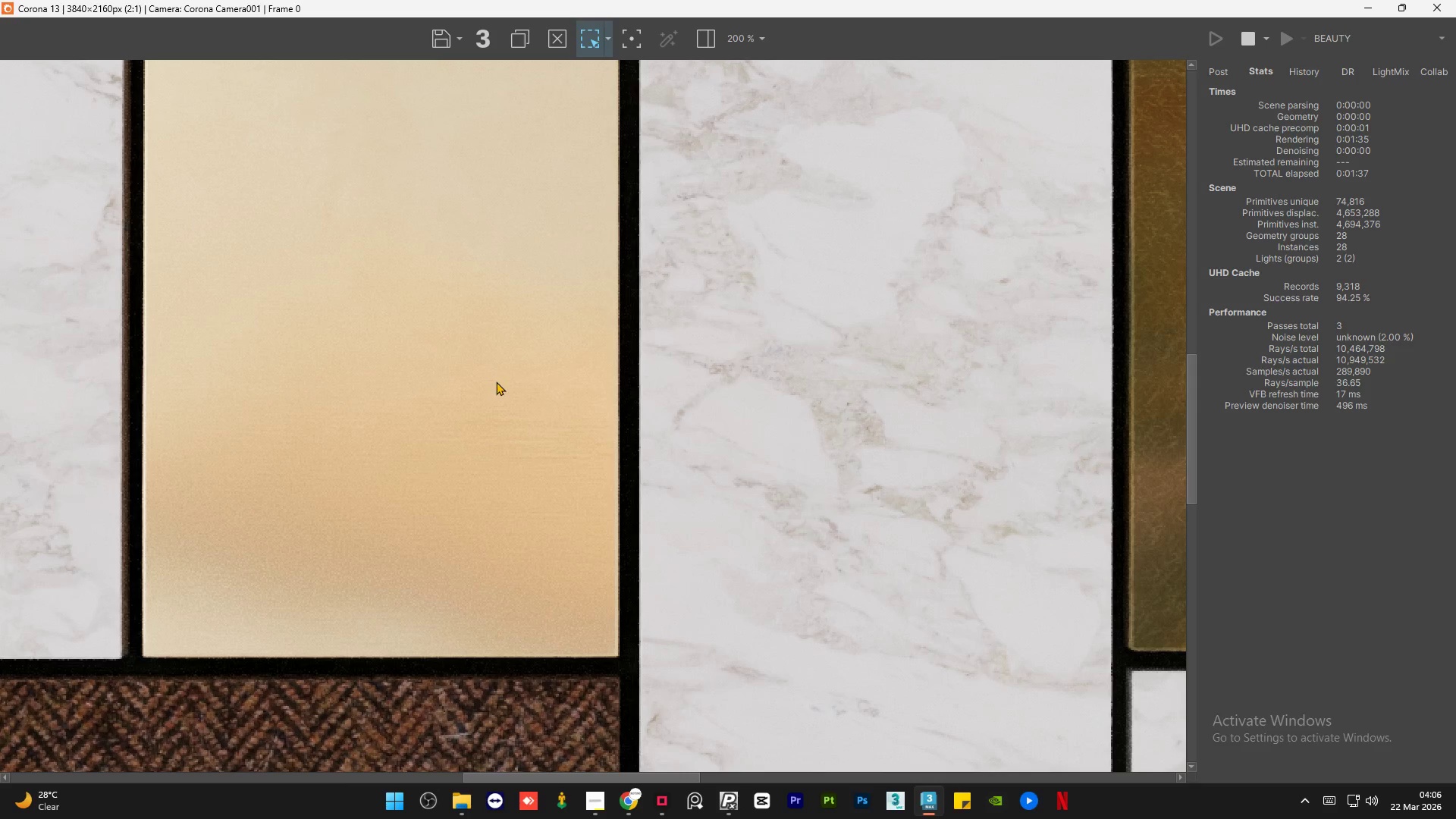 
scroll: coordinate [498, 389], scroll_direction: down, amount: 2.0
 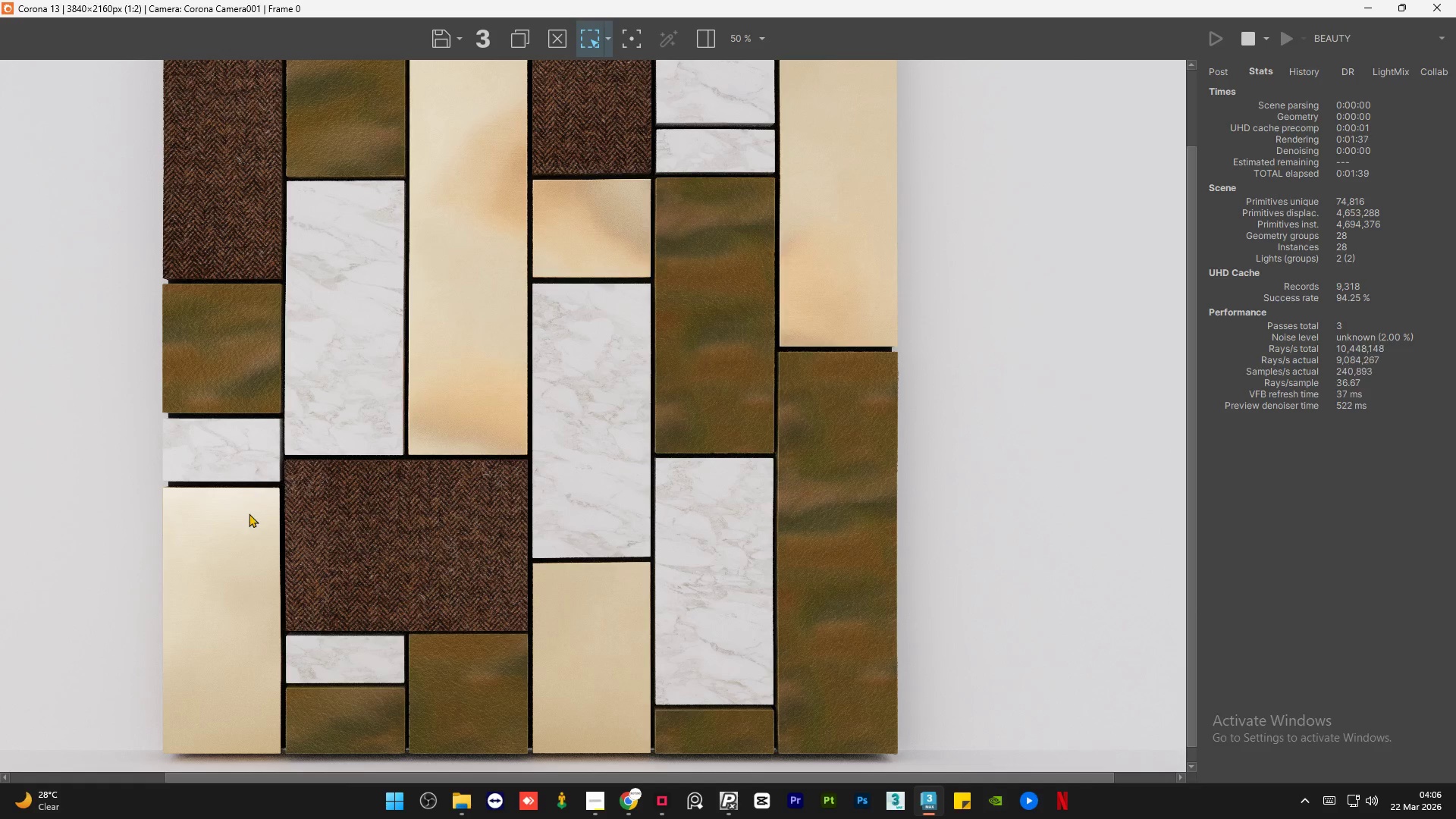 
scroll: coordinate [246, 531], scroll_direction: up, amount: 1.0
 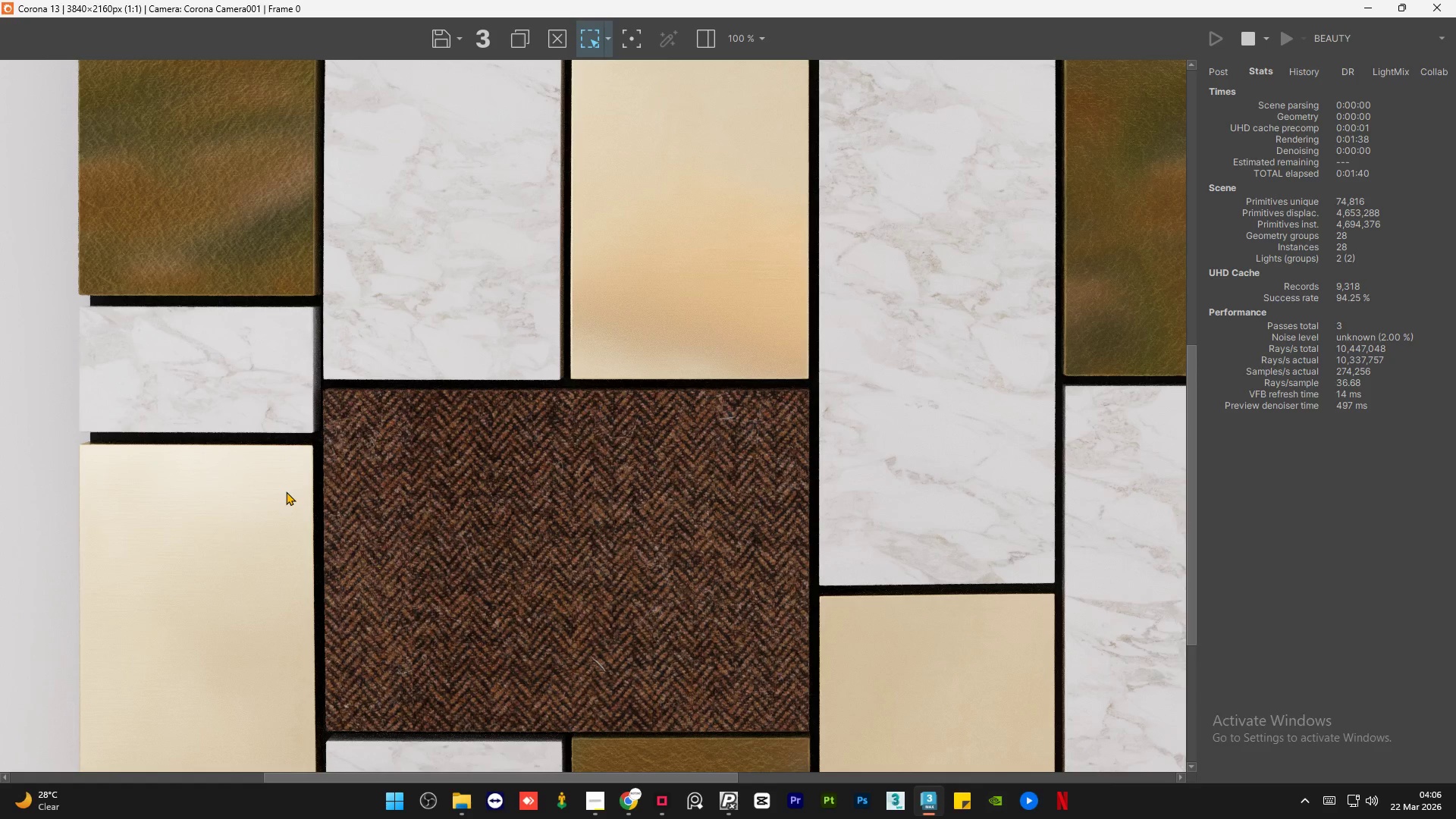 
scroll: coordinate [286, 491], scroll_direction: down, amount: 1.0
 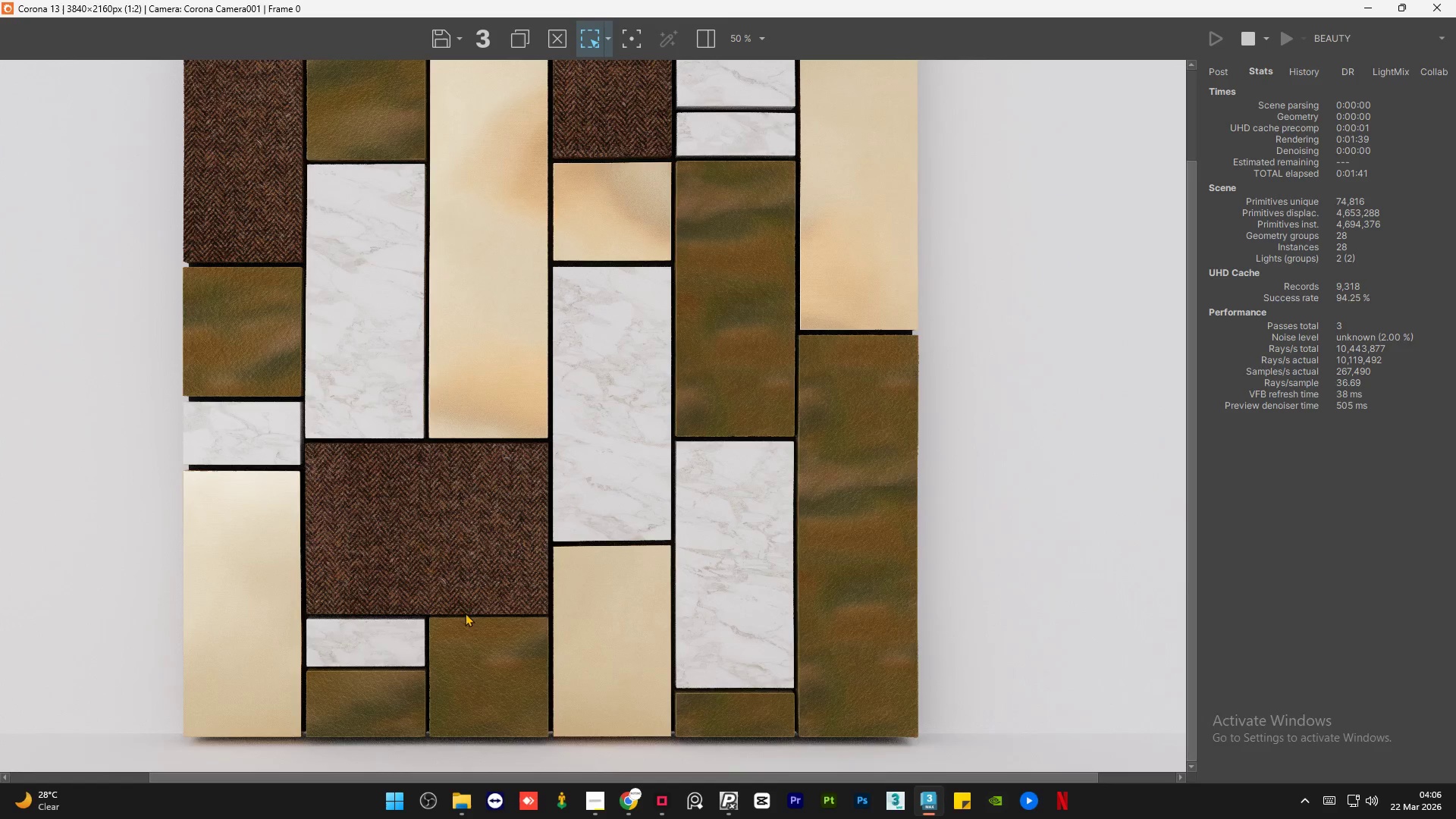 
scroll: coordinate [538, 649], scroll_direction: up, amount: 2.0
 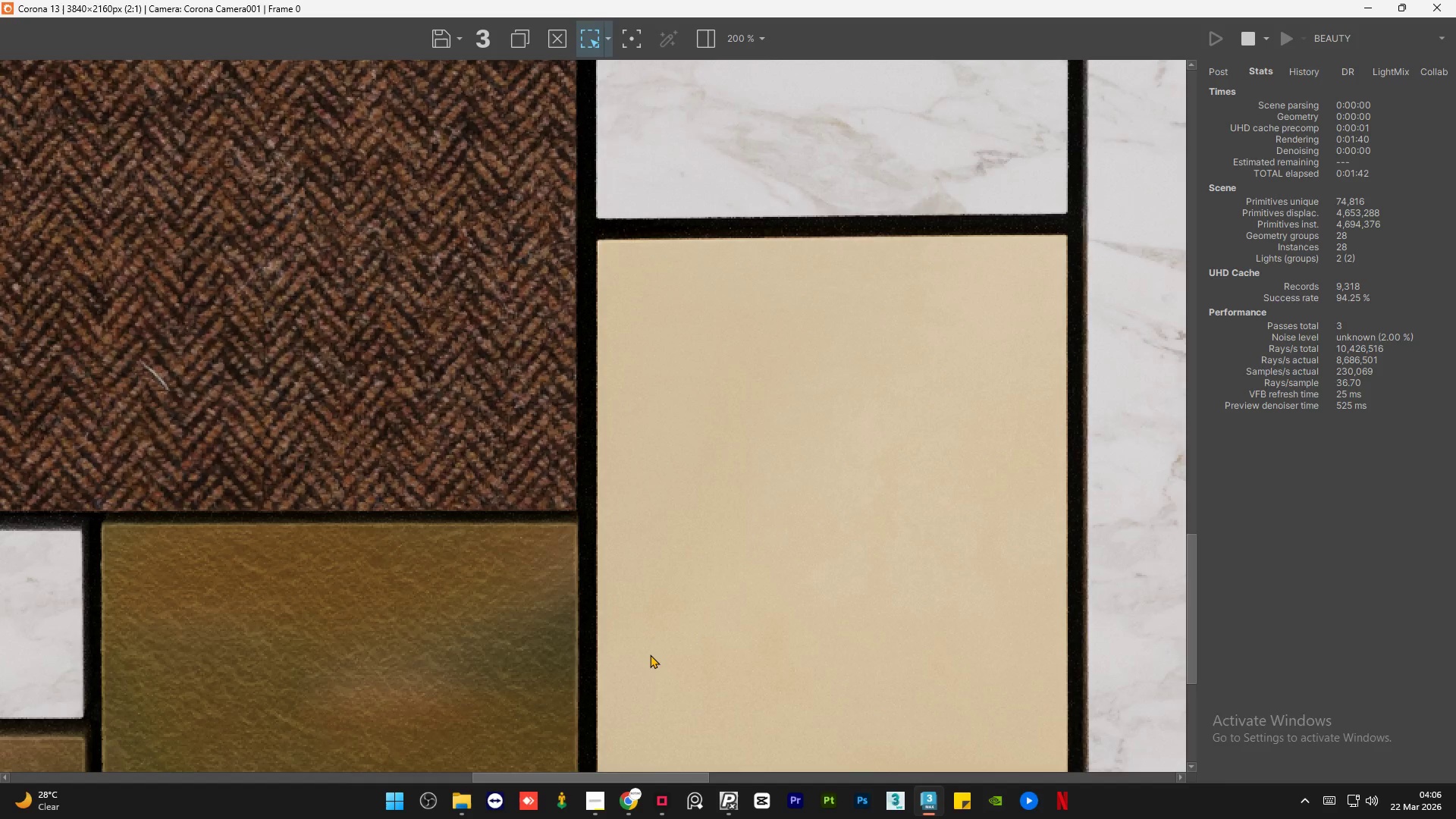 
scroll: coordinate [650, 654], scroll_direction: down, amount: 2.0
 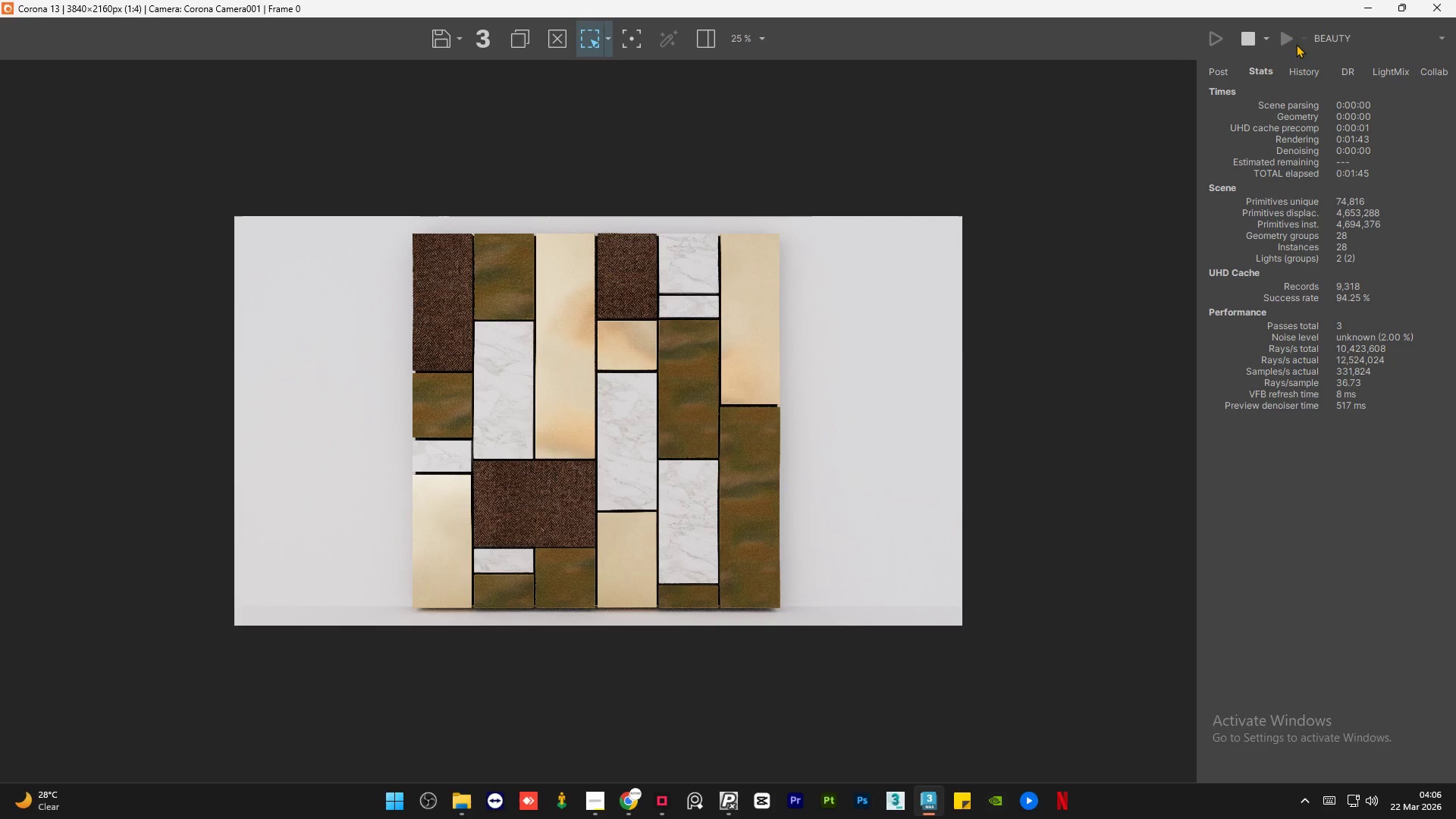 
left_click([1269, 42])
 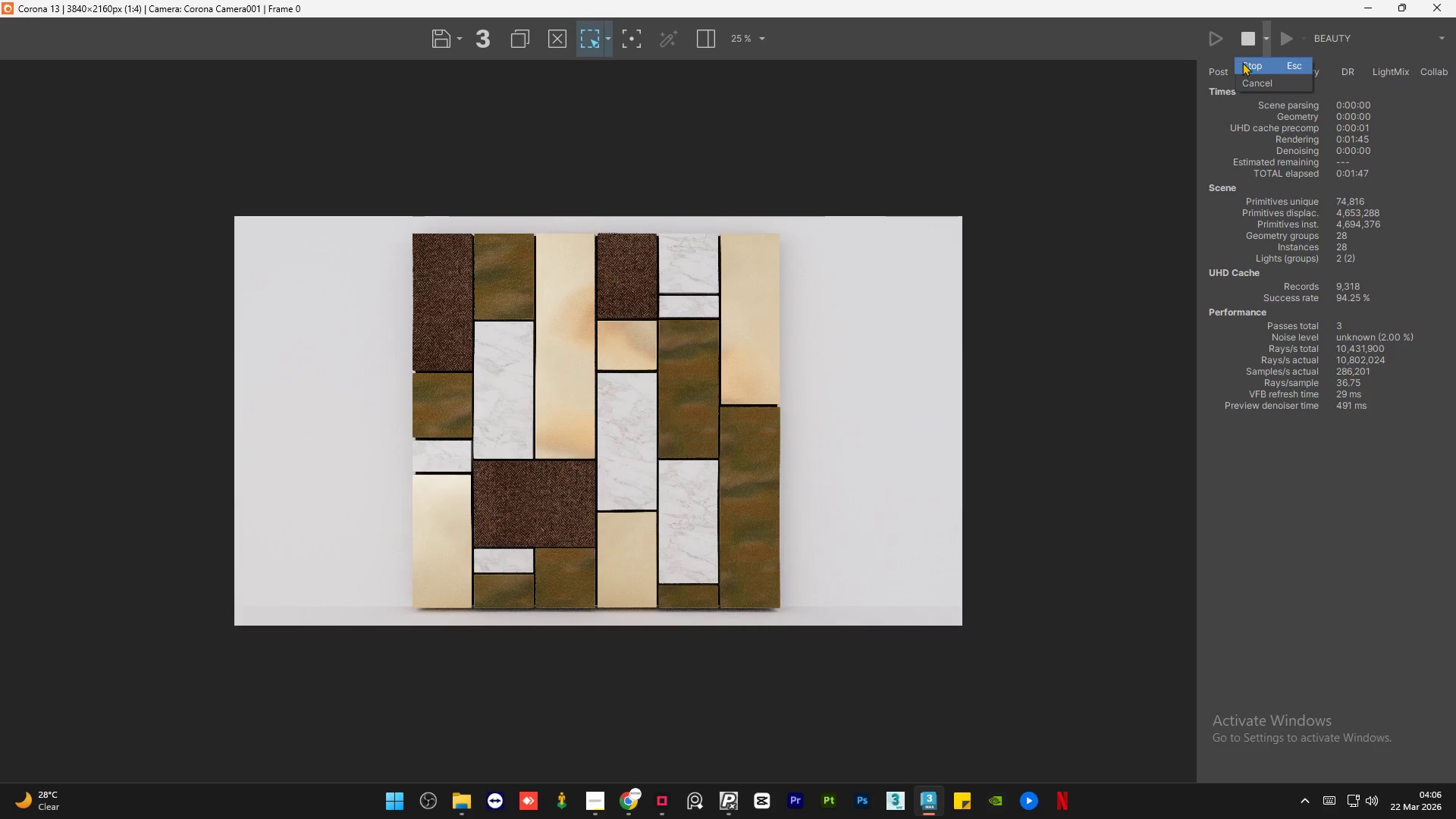 
left_click([1250, 84])
 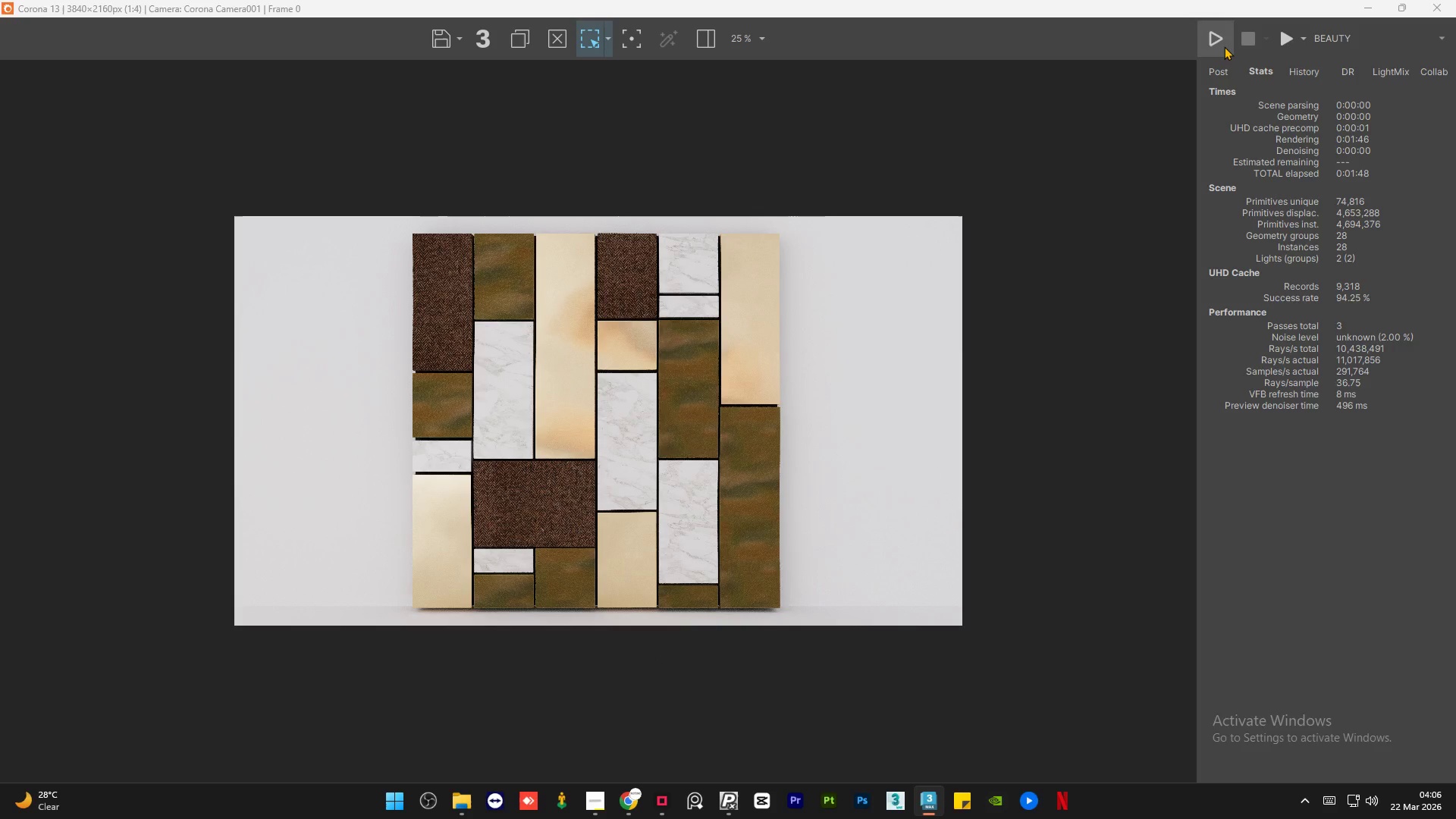 
left_click([1224, 46])
 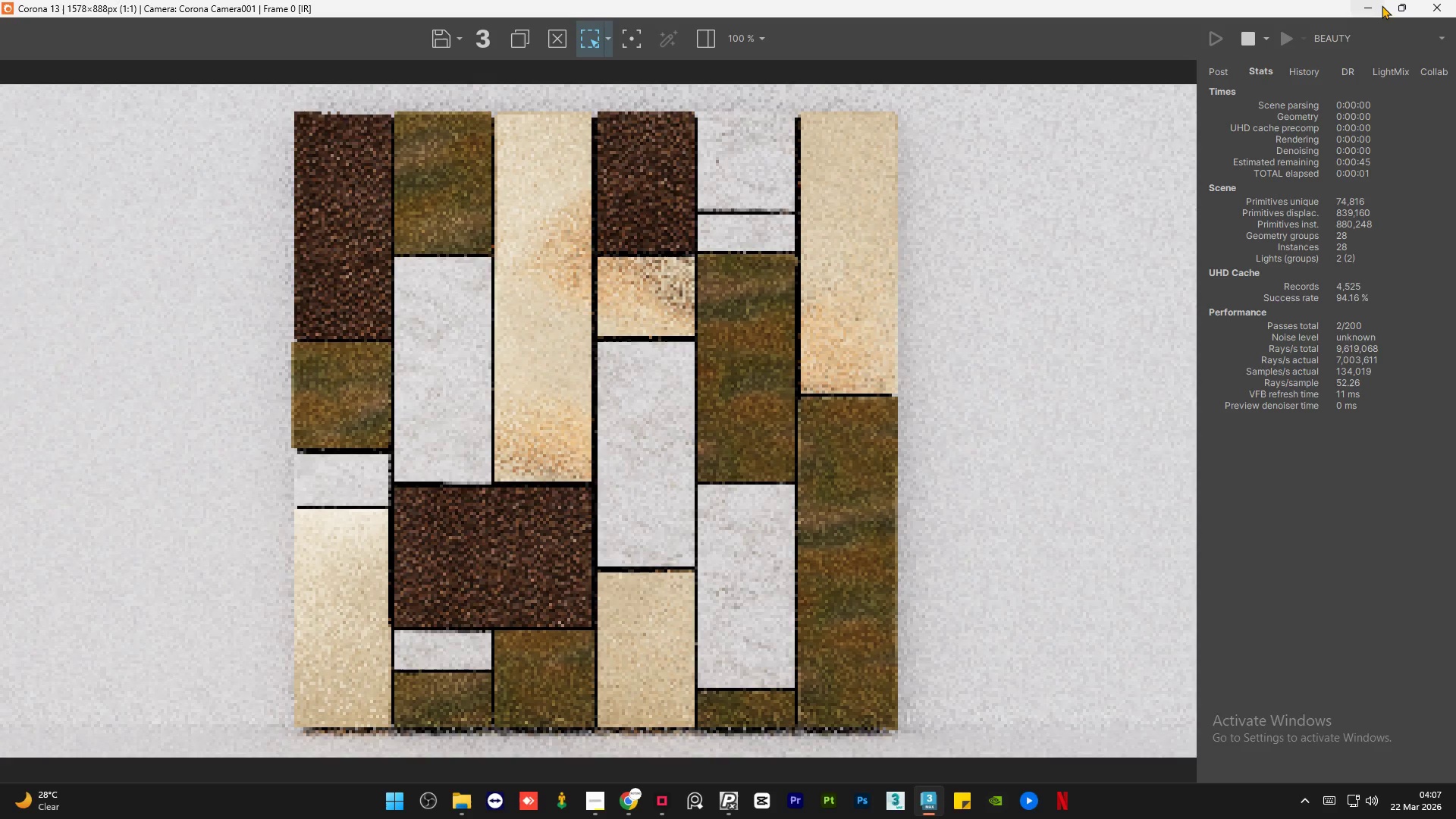 
left_click([1398, 7])
 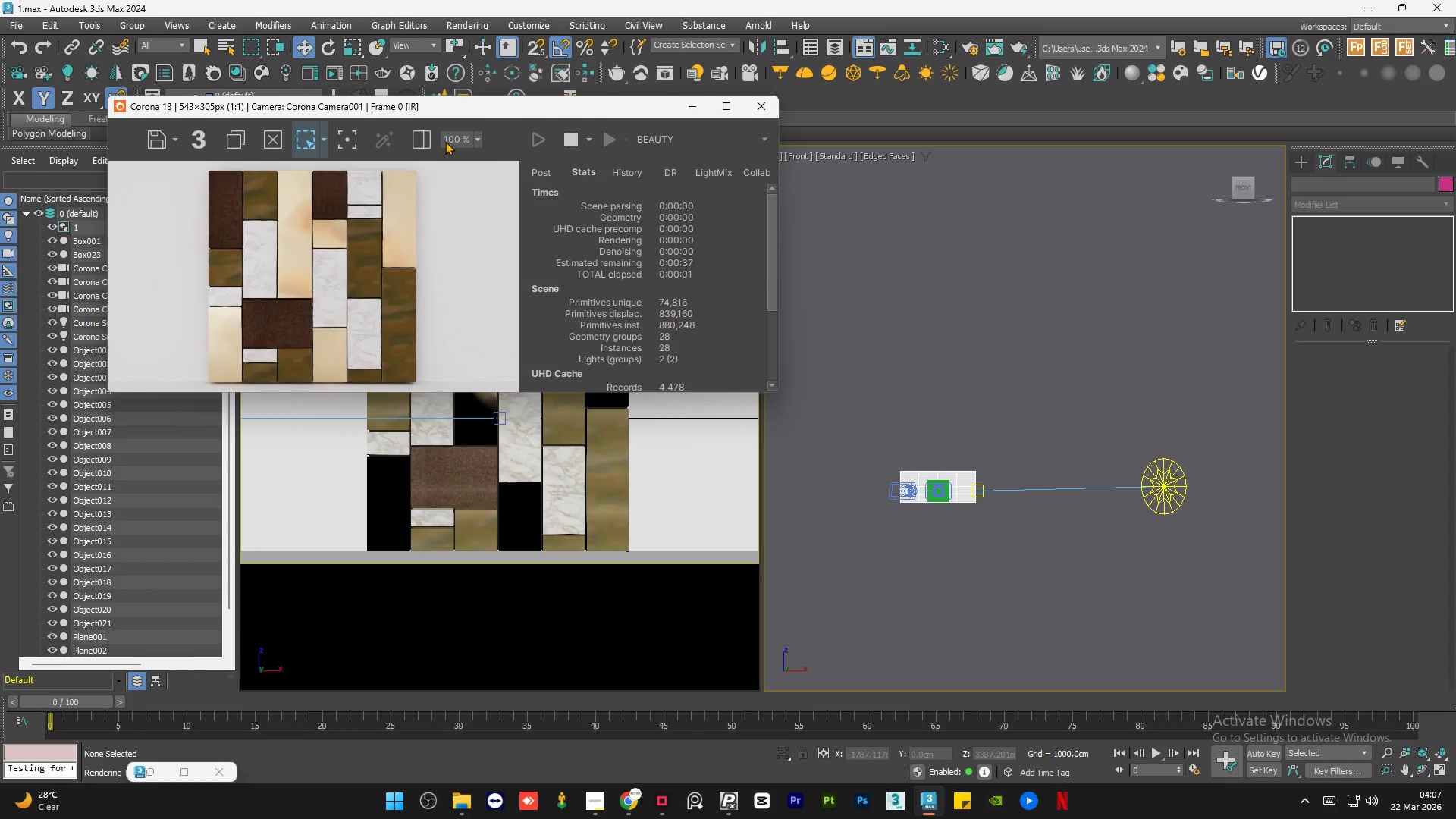 
left_click([438, 140])
 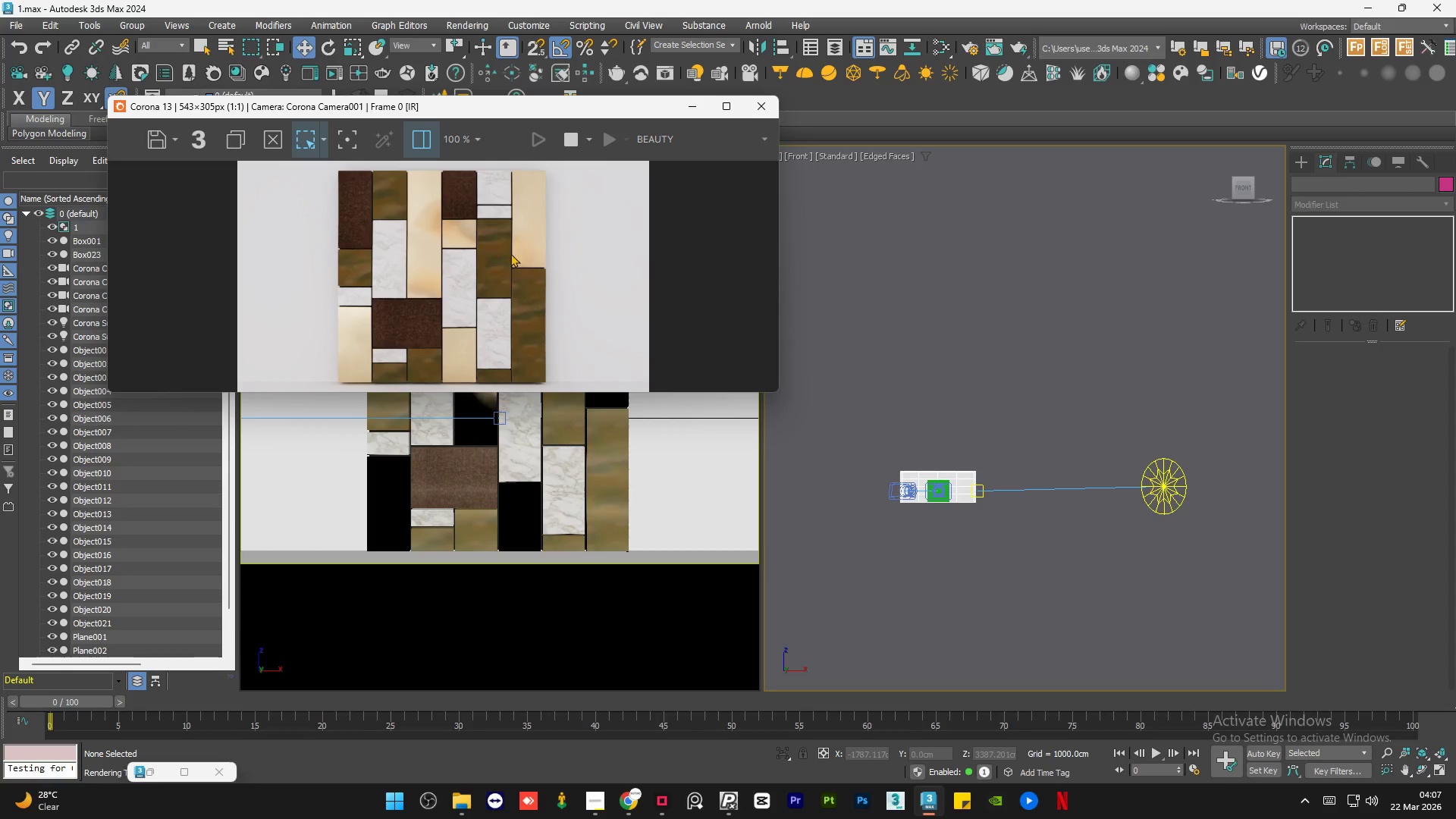 
wait(6.66)
 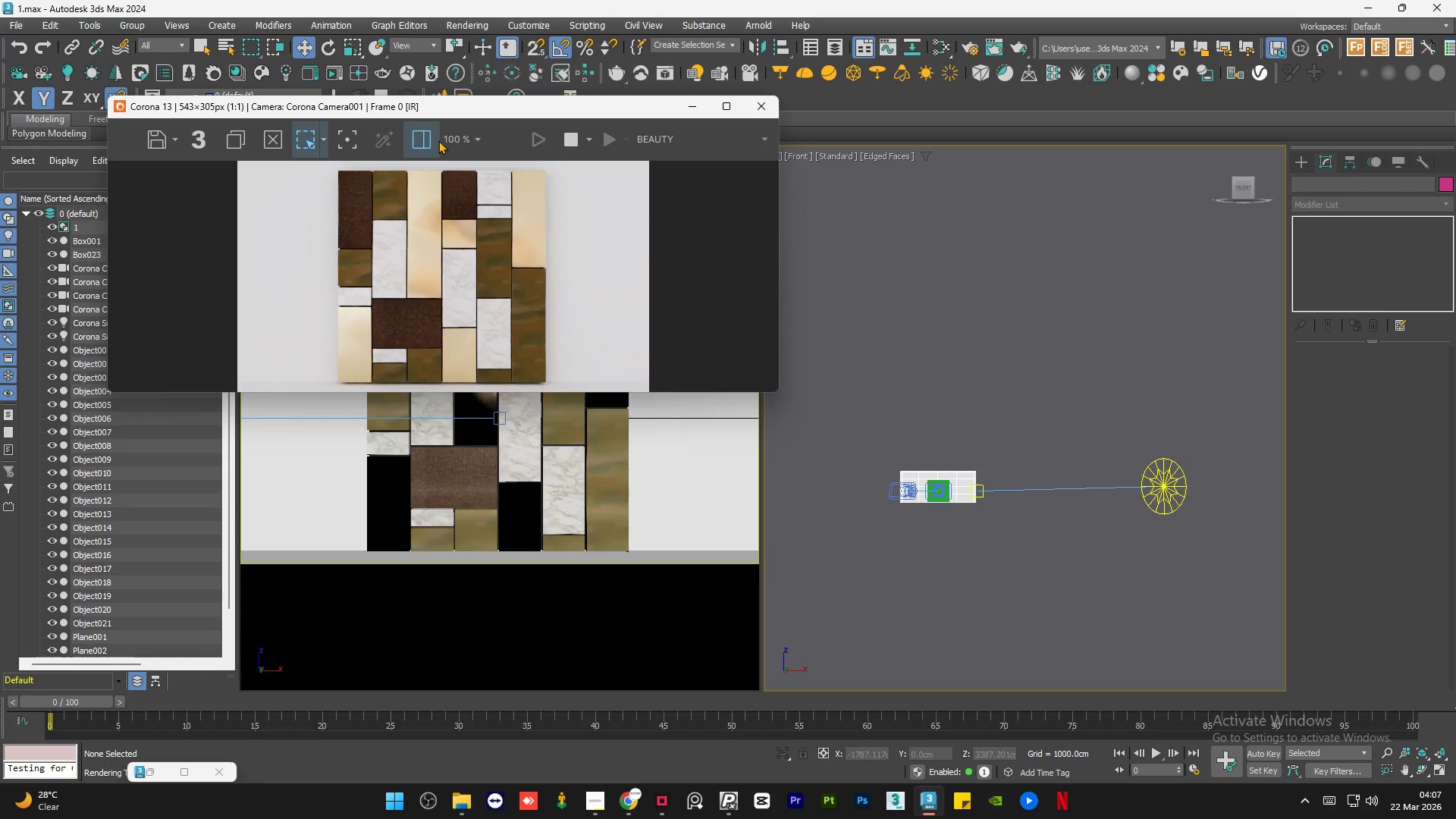 
left_click_drag(start_coordinate=[447, 105], to_coordinate=[439, 122])
 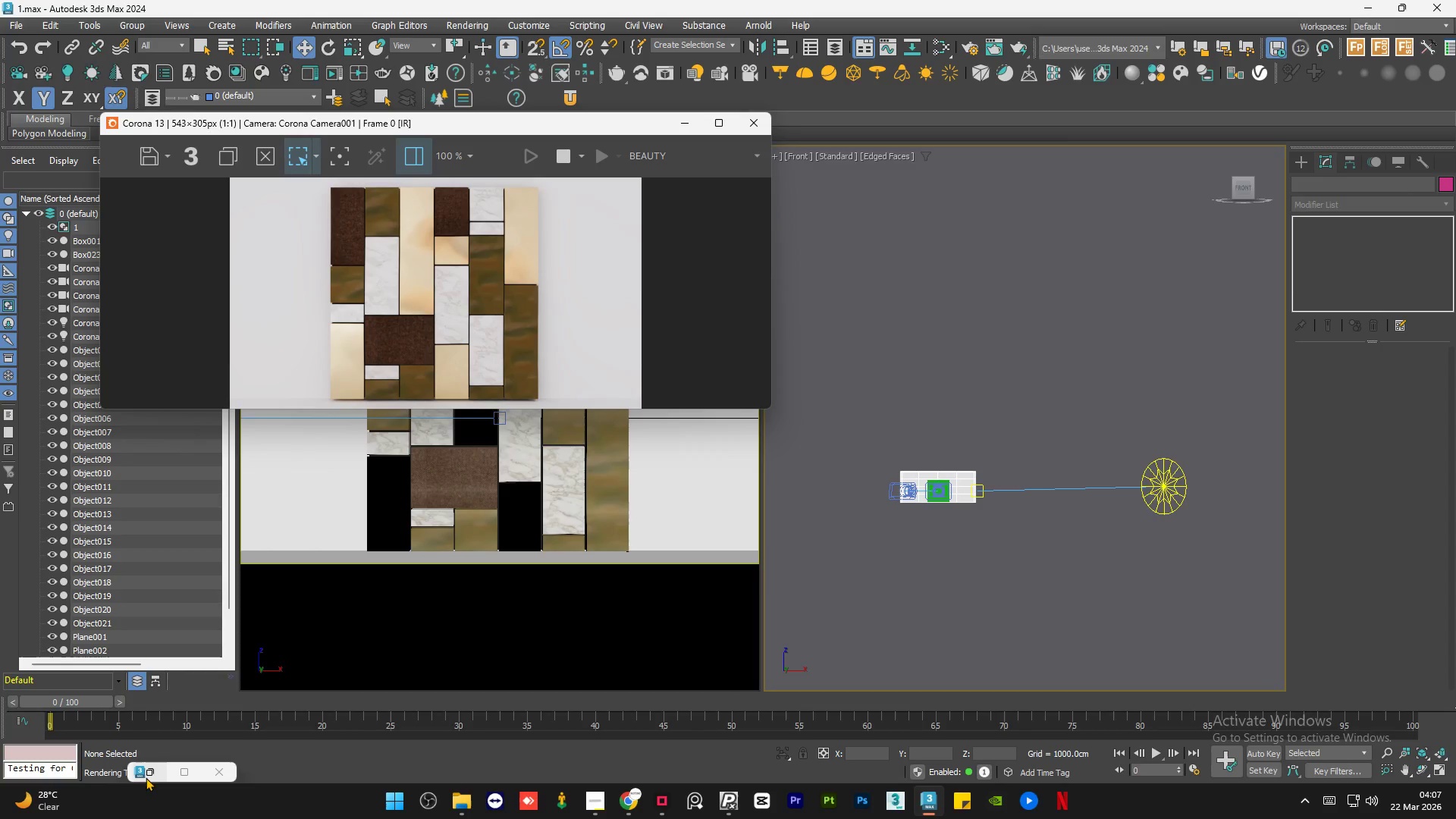 
left_click([149, 770])
 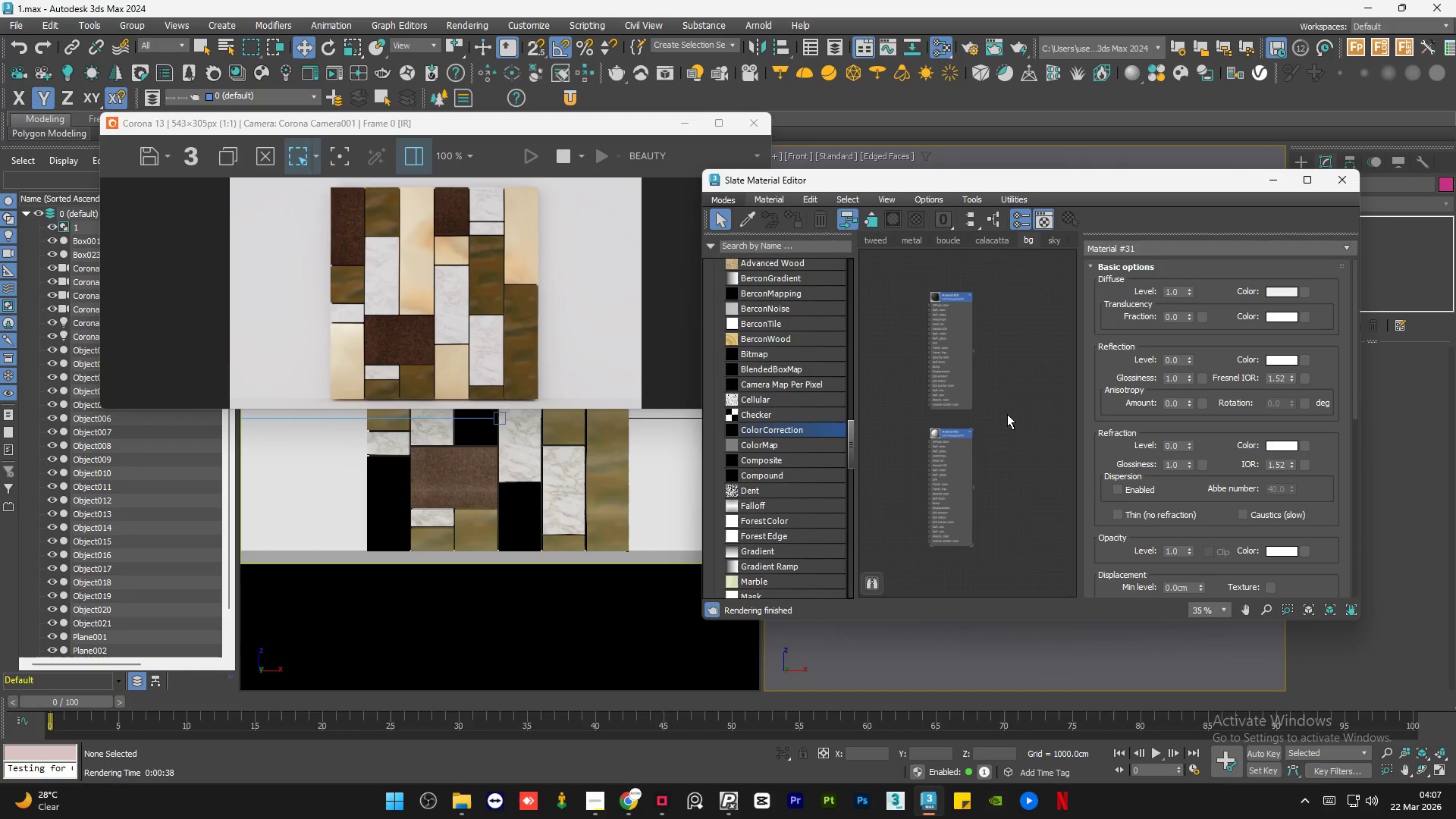 
double_click([1007, 414])
 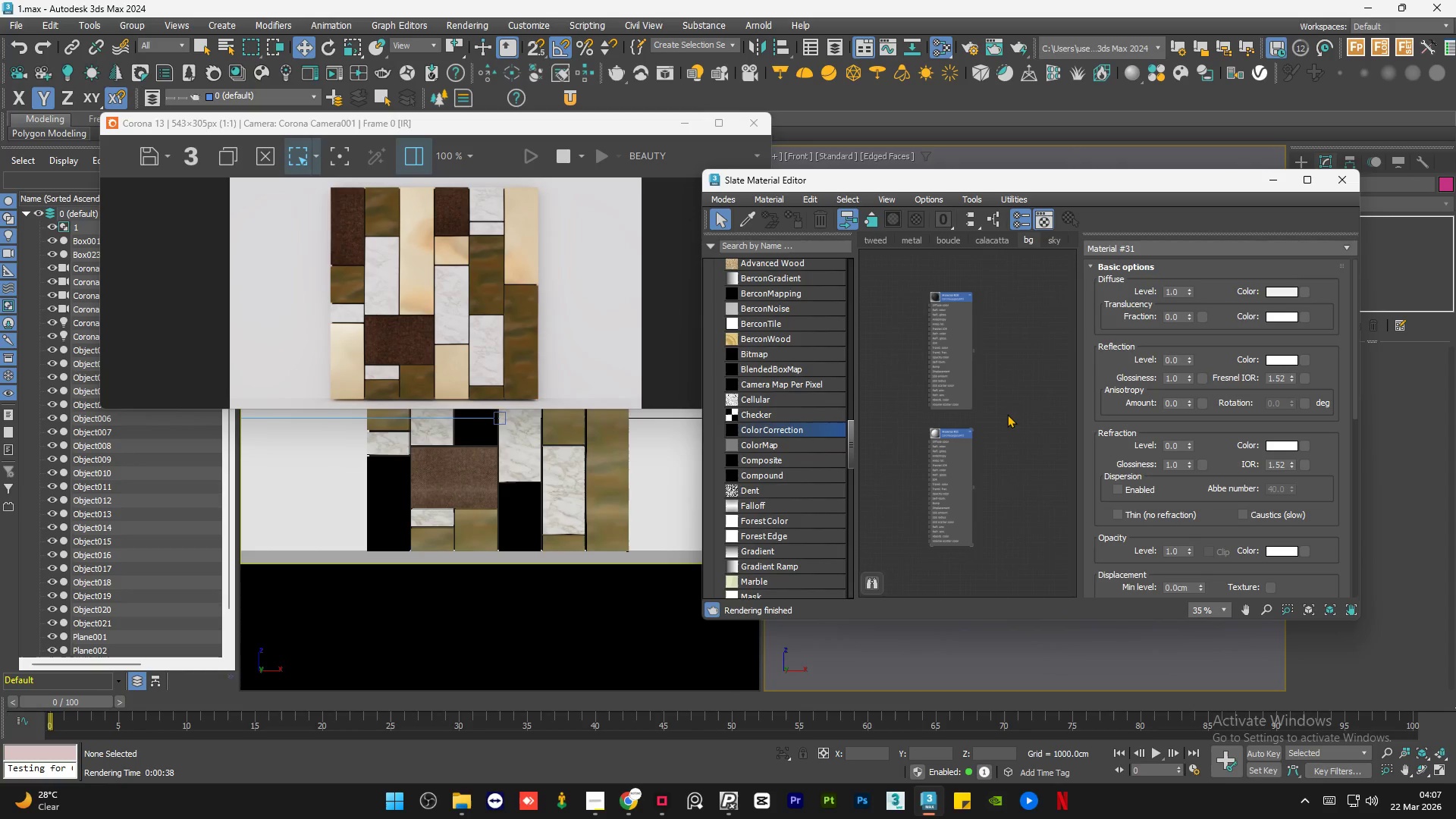 
triple_click([1007, 414])
 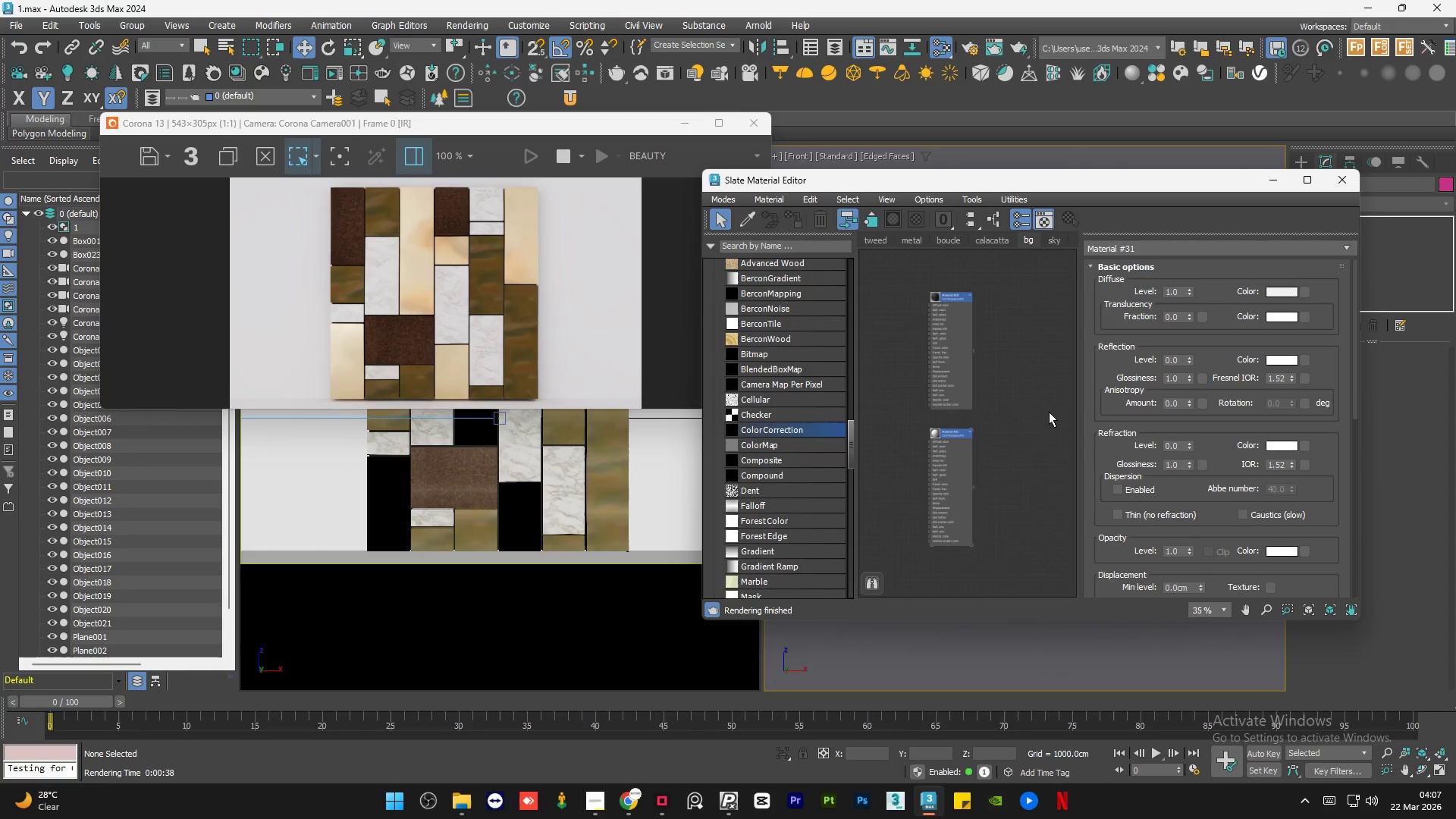 
double_click([1049, 412])
 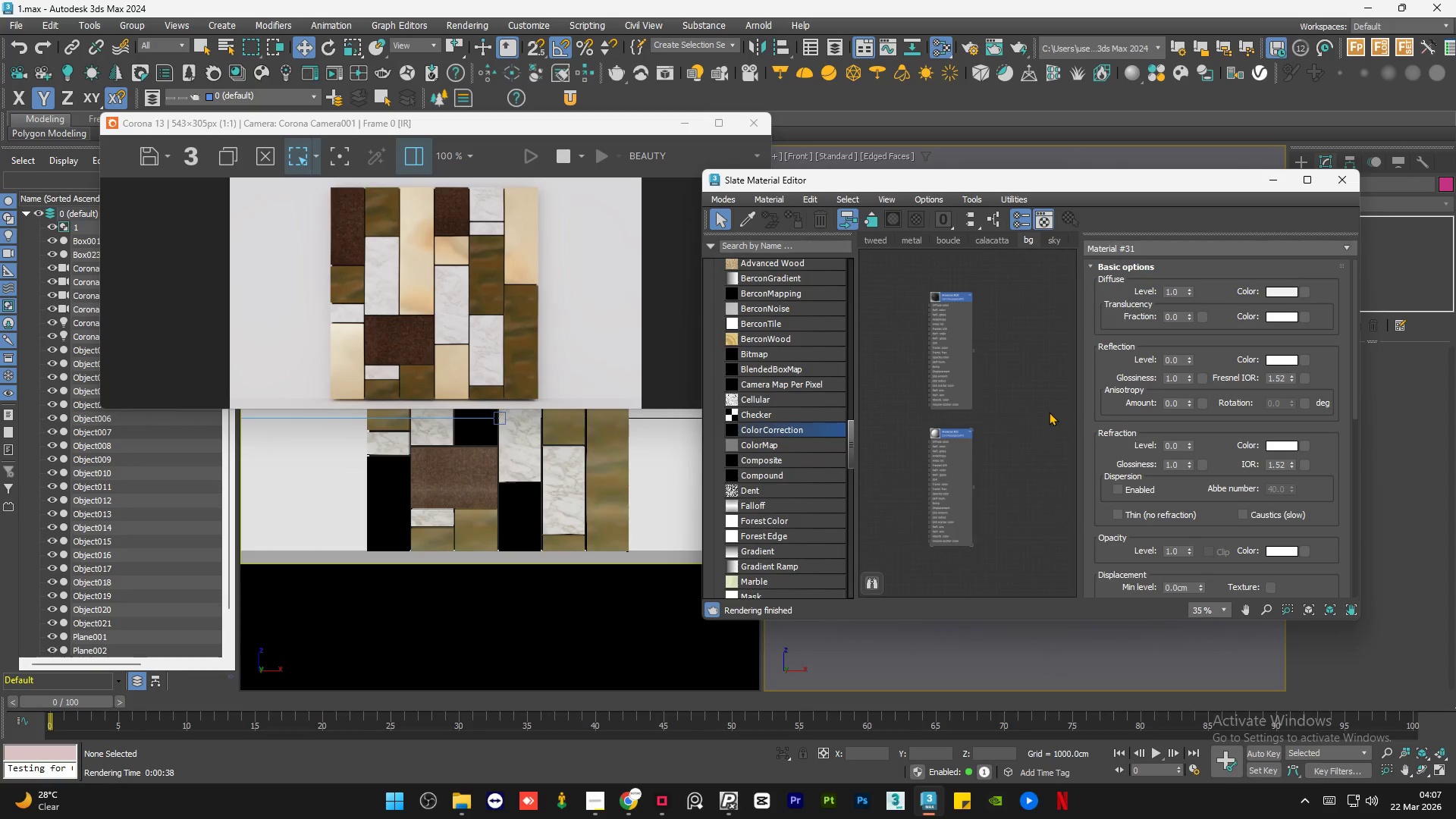 
triple_click([1049, 412])
 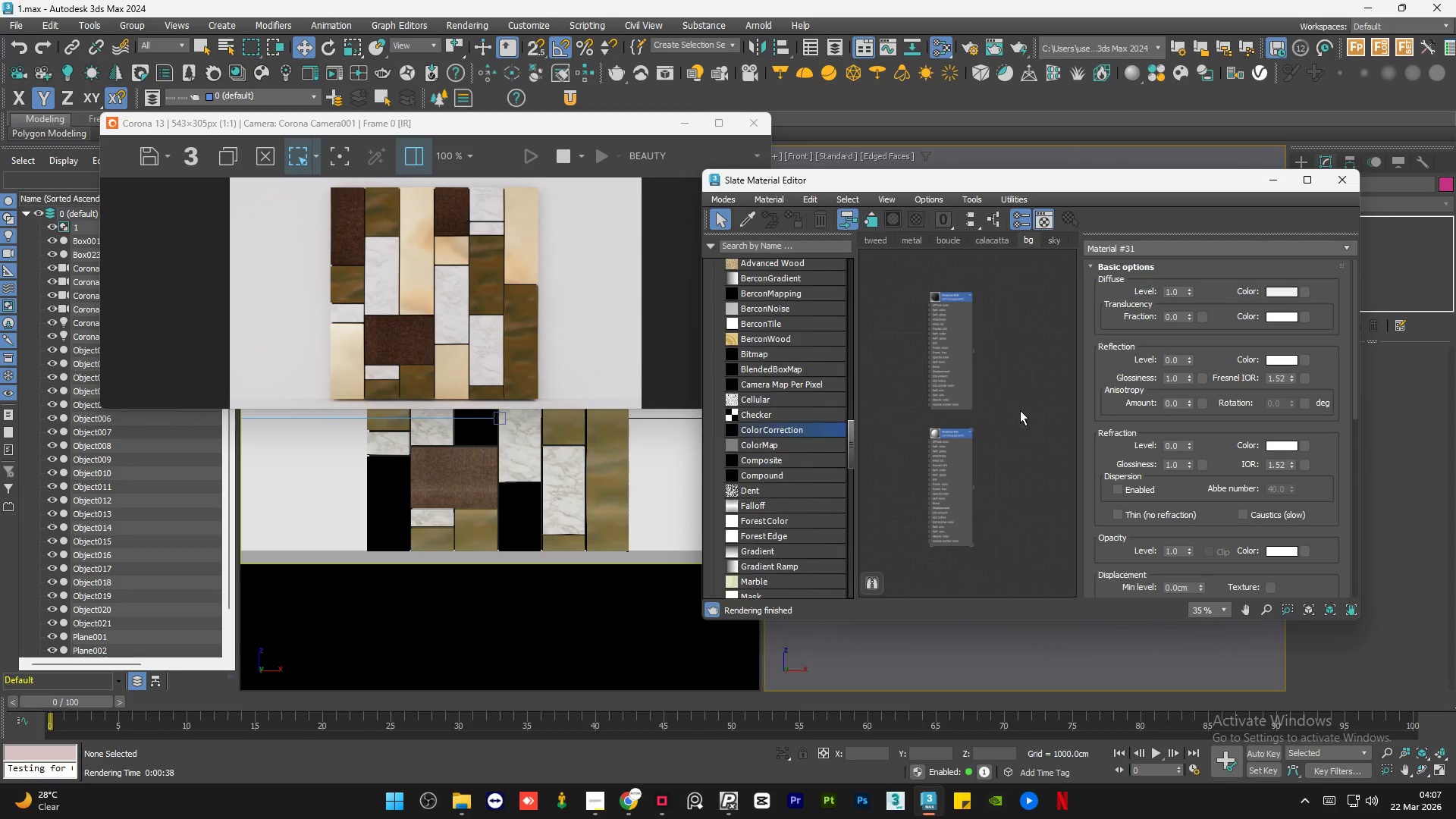 
left_click([1019, 376])
 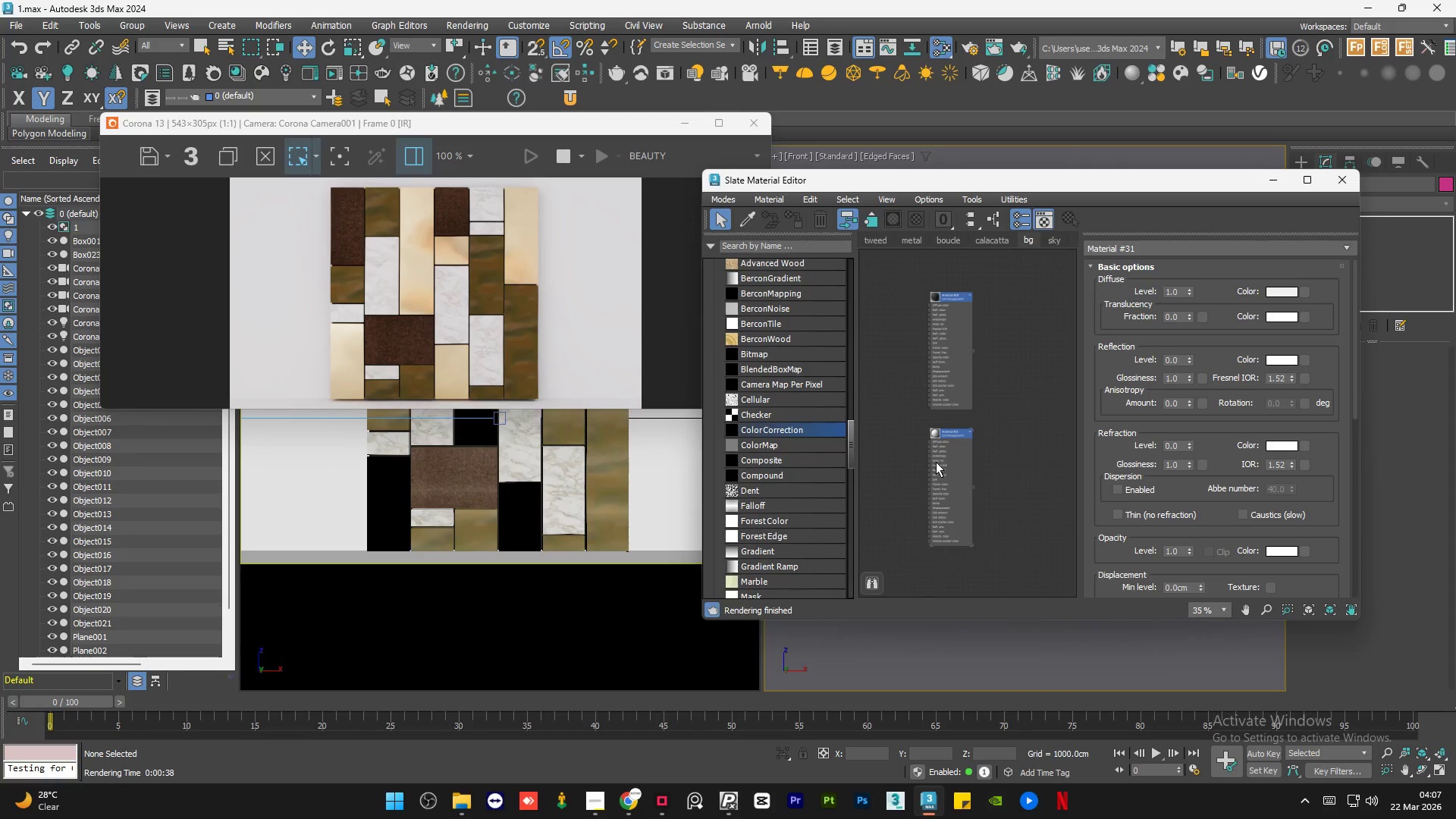 
double_click([936, 462])
 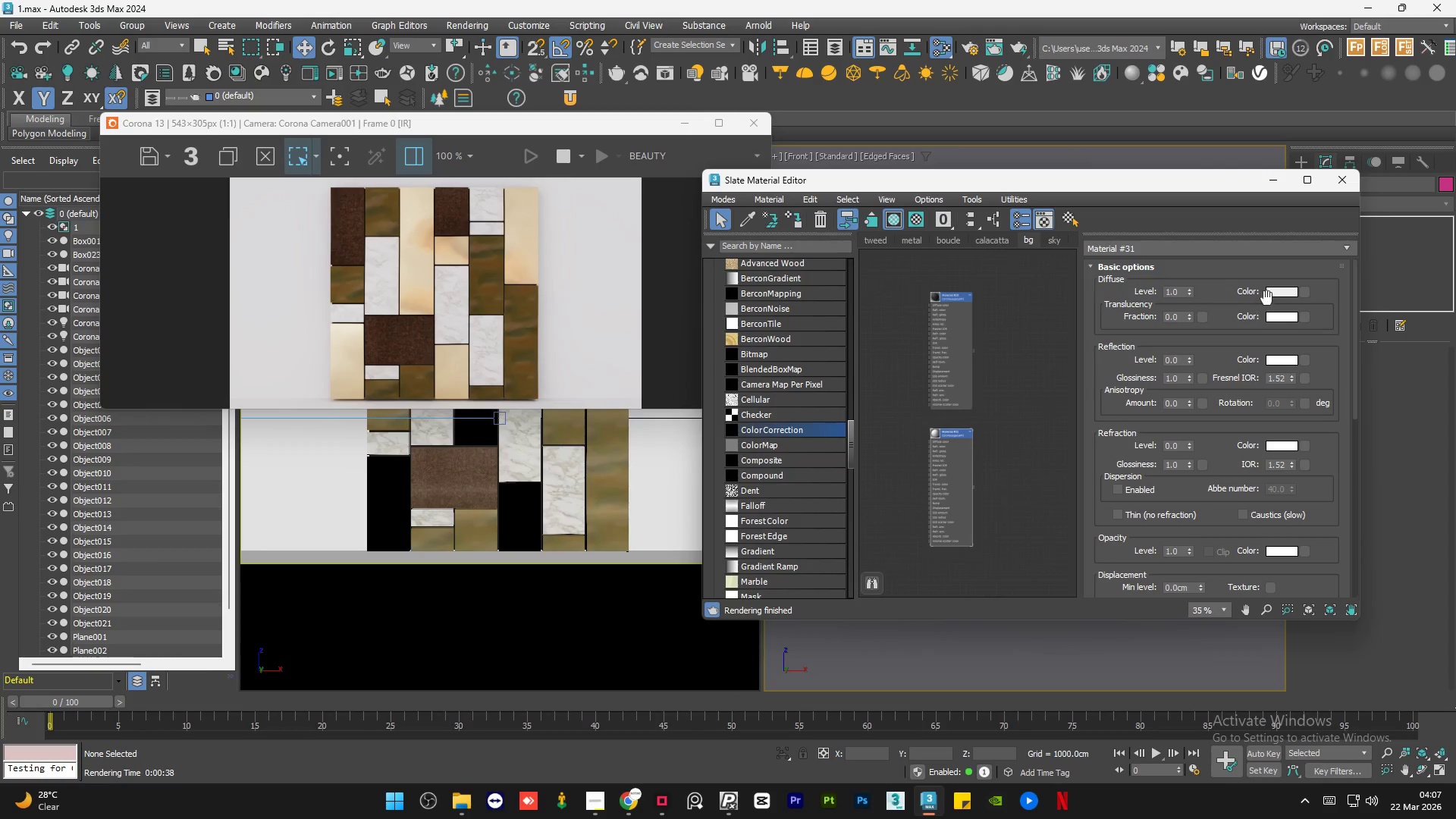 
left_click([1272, 296])
 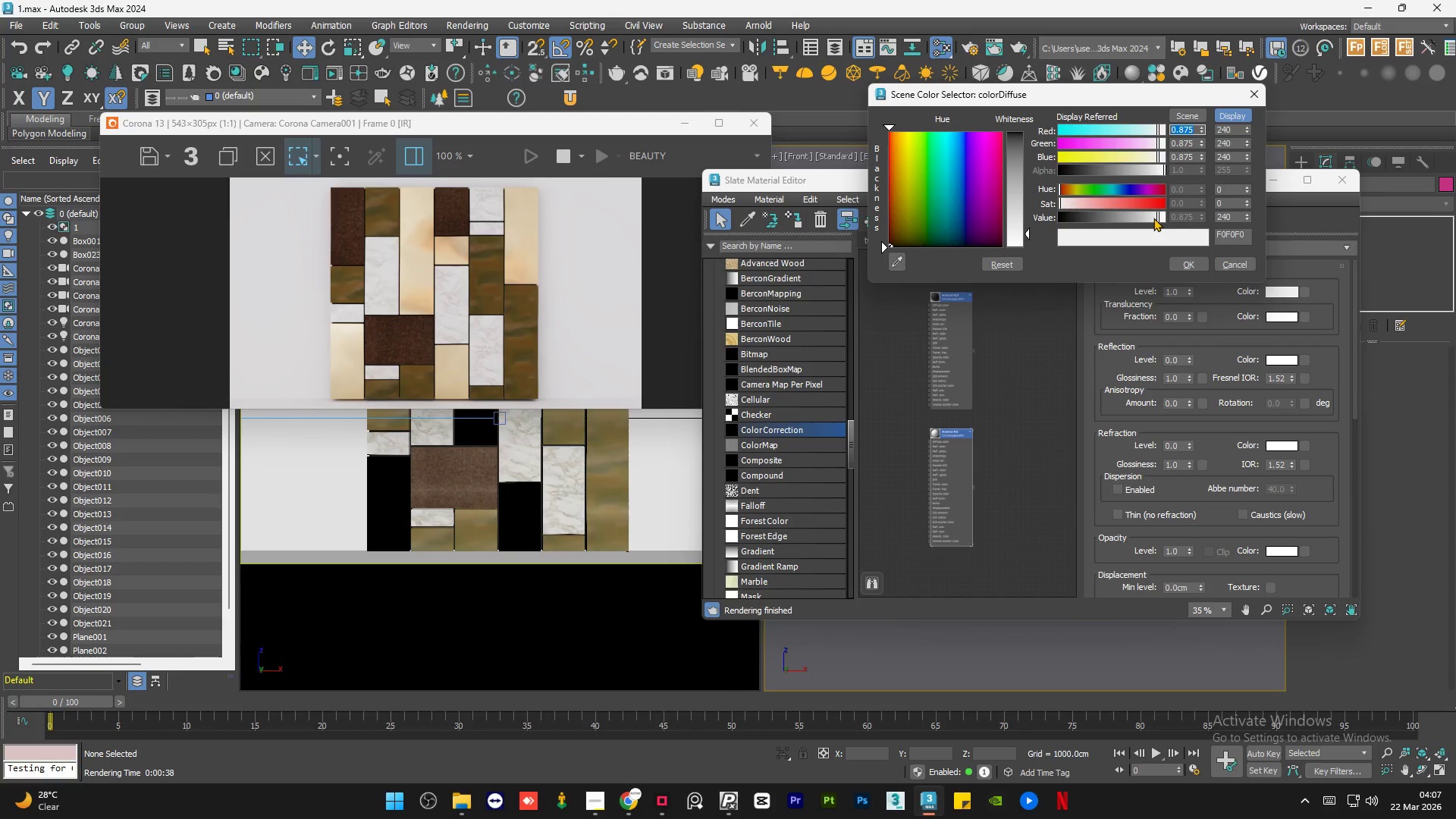 
left_click([1153, 218])
 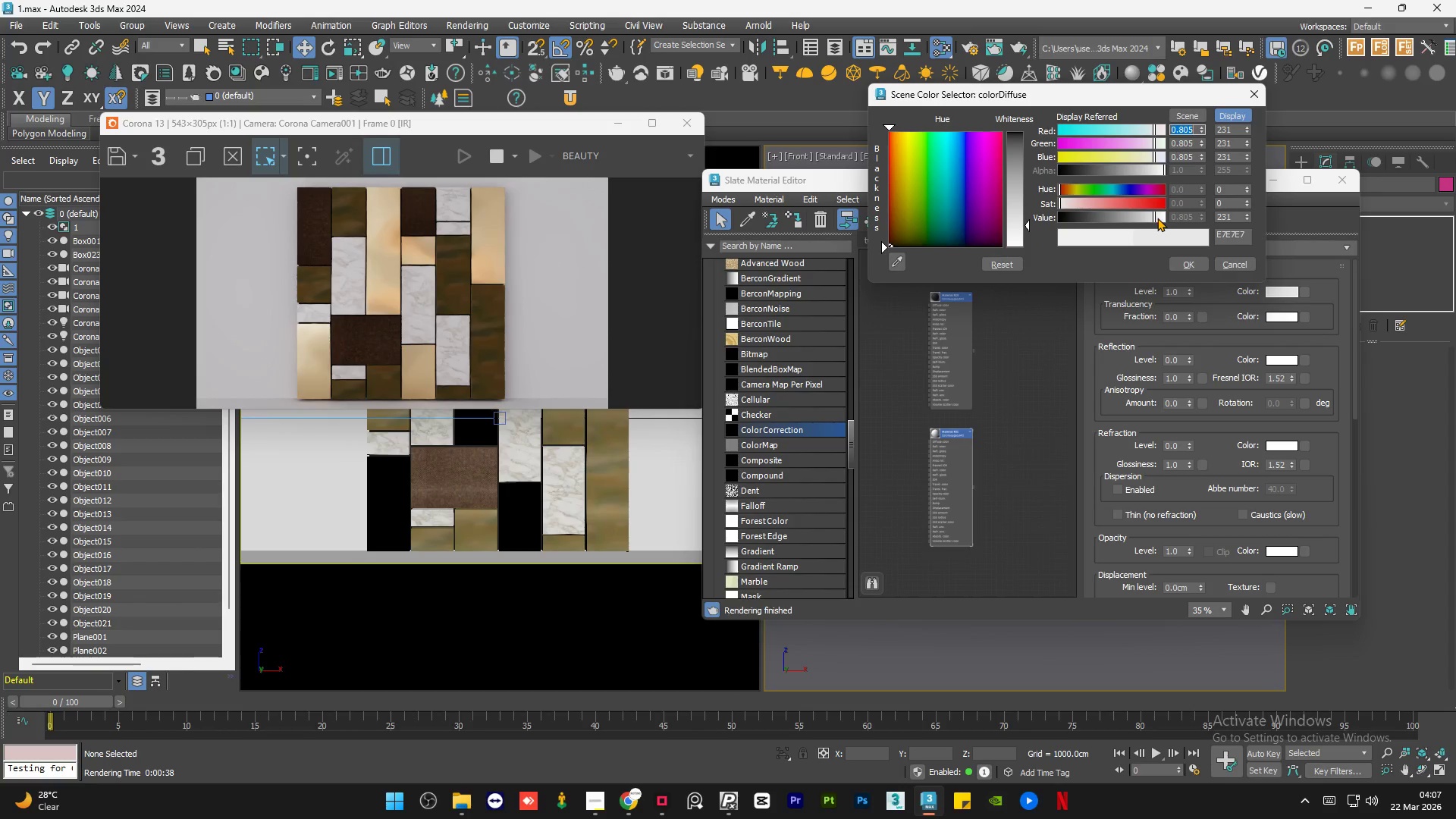 
left_click([1157, 218])
 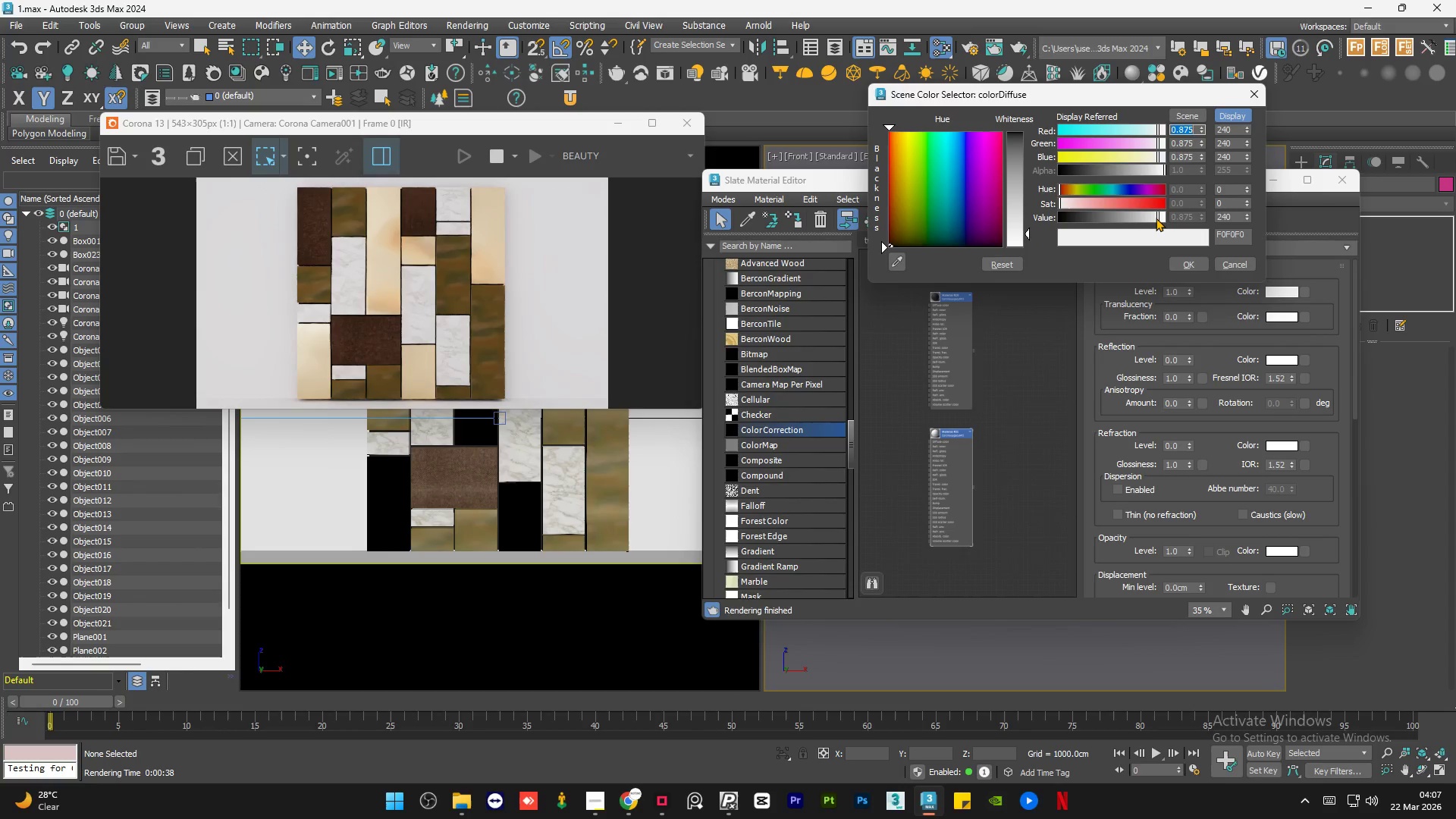 
left_click([1155, 218])
 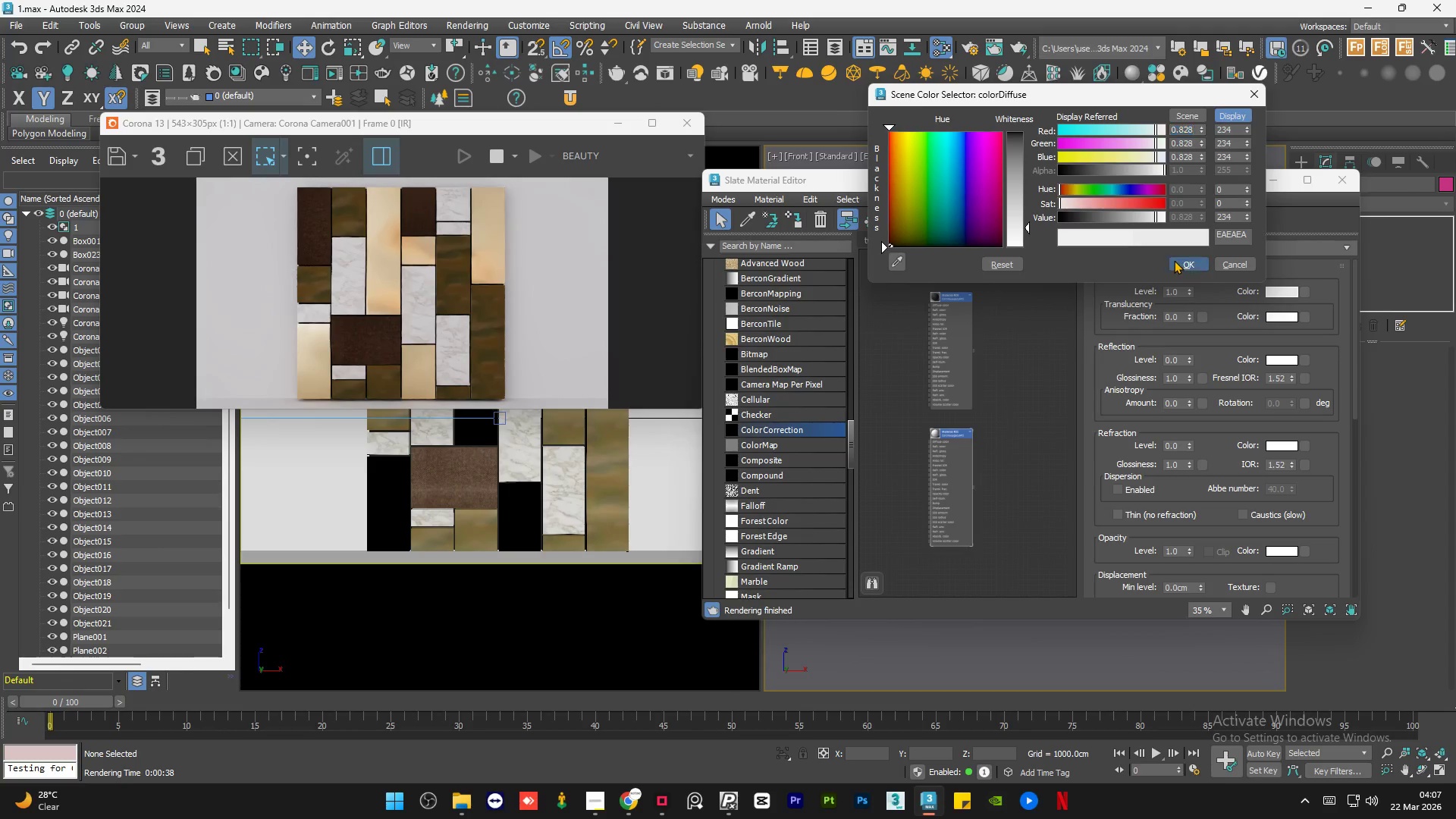 
left_click([1026, 360])
 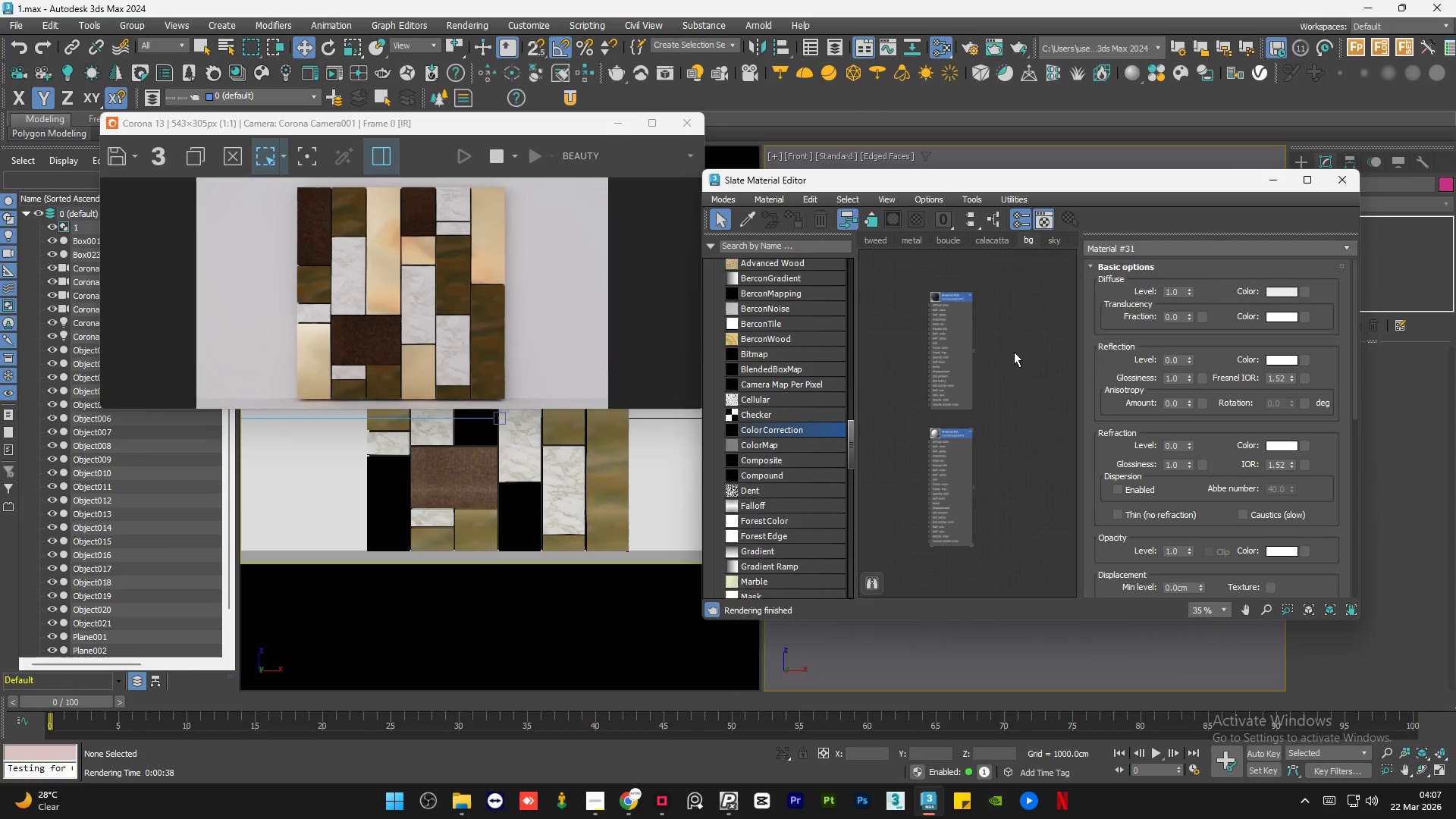 
scroll: coordinate [1014, 352], scroll_direction: down, amount: 1.0
 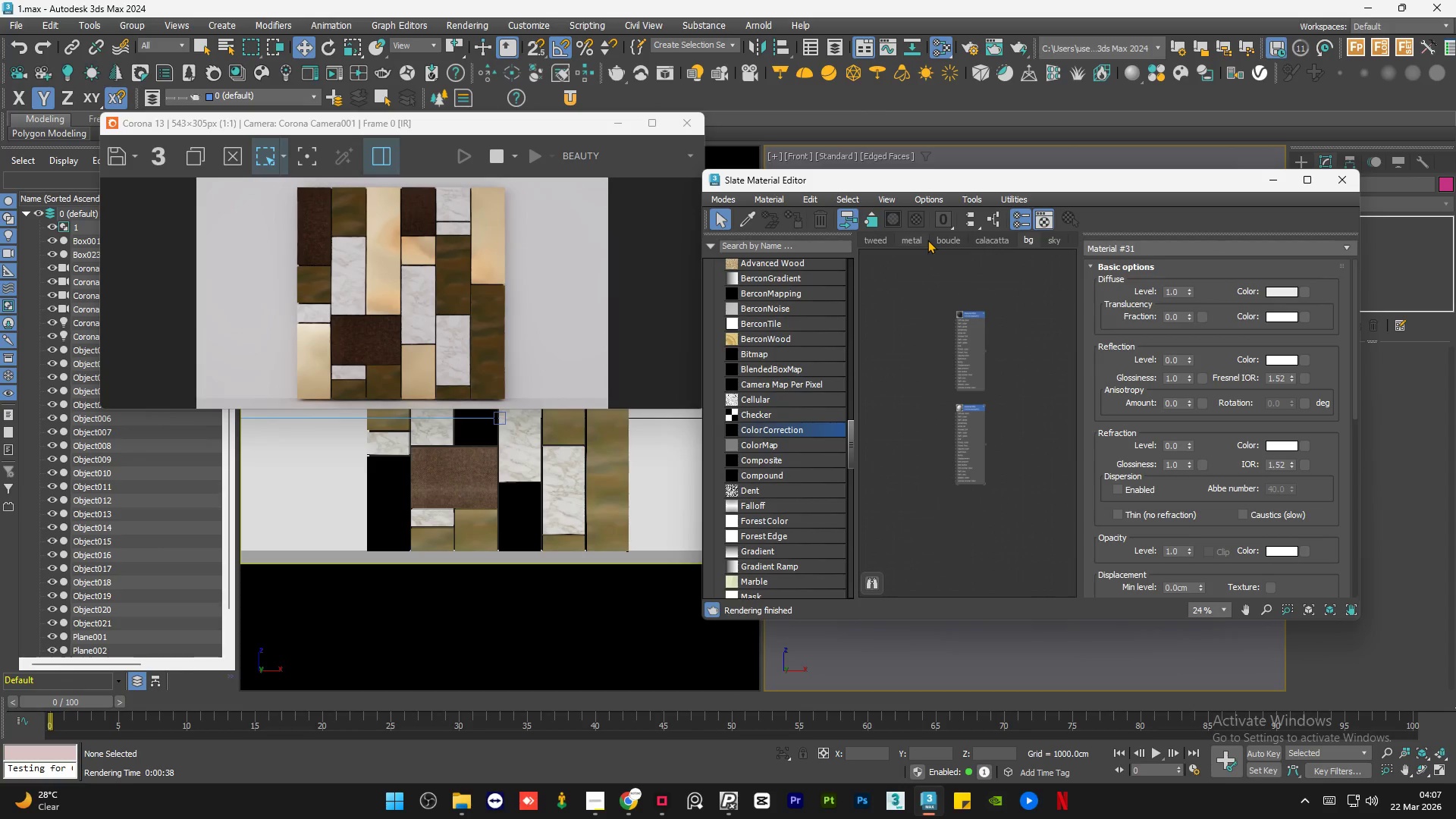 
left_click([918, 243])
 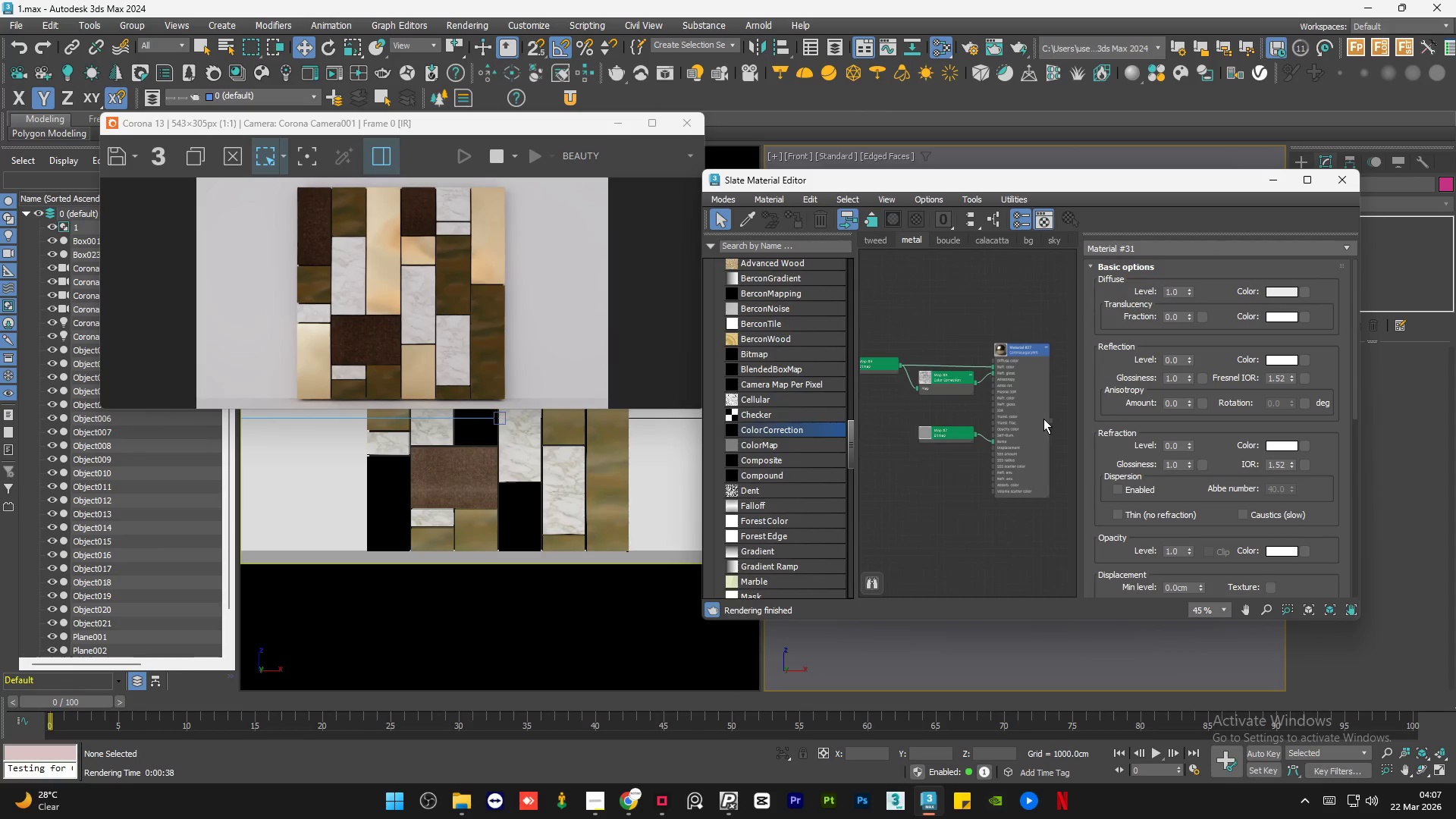 
scroll: coordinate [1043, 419], scroll_direction: up, amount: 2.0
 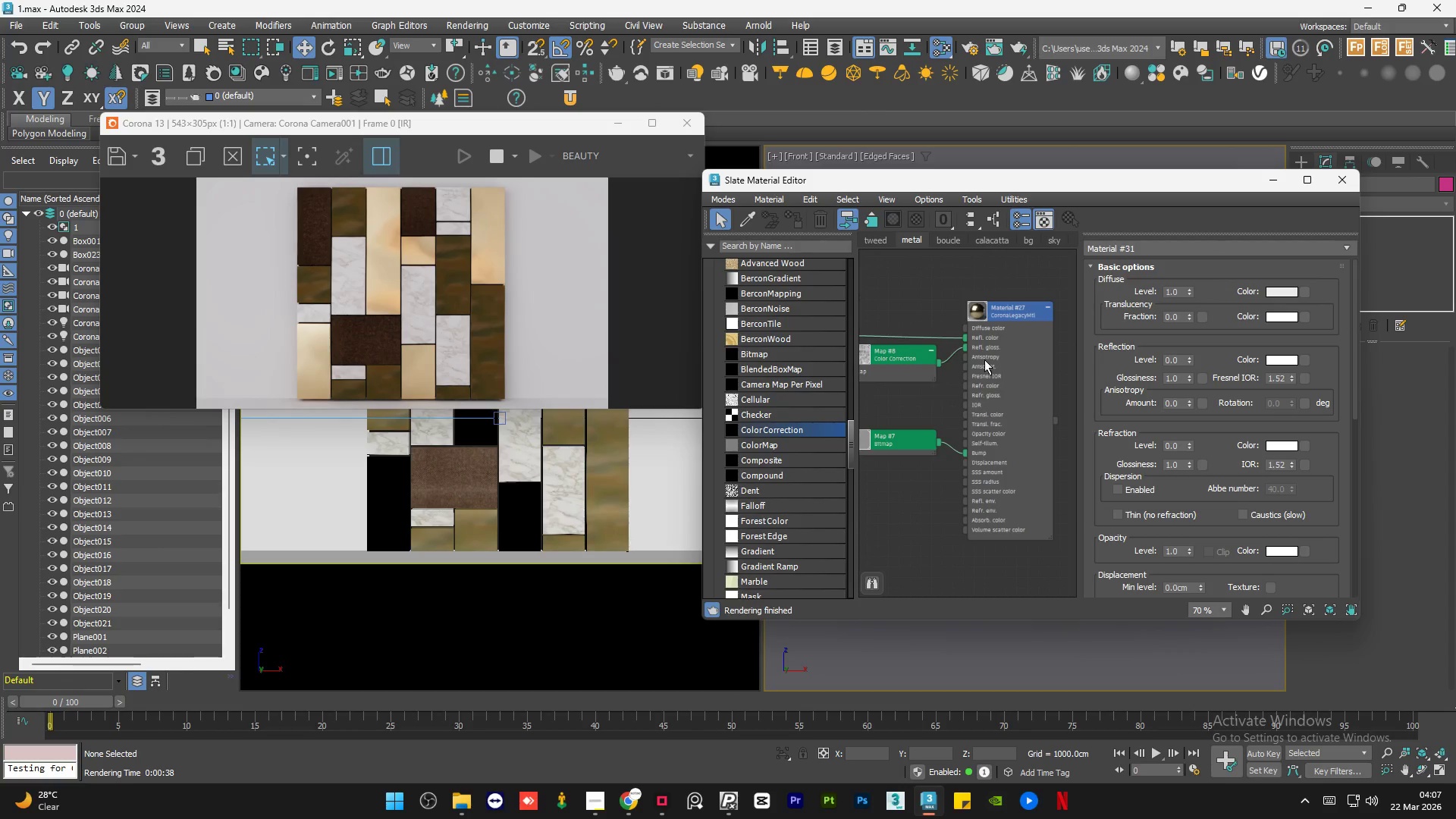 
scroll: coordinate [1022, 337], scroll_direction: down, amount: 1.0
 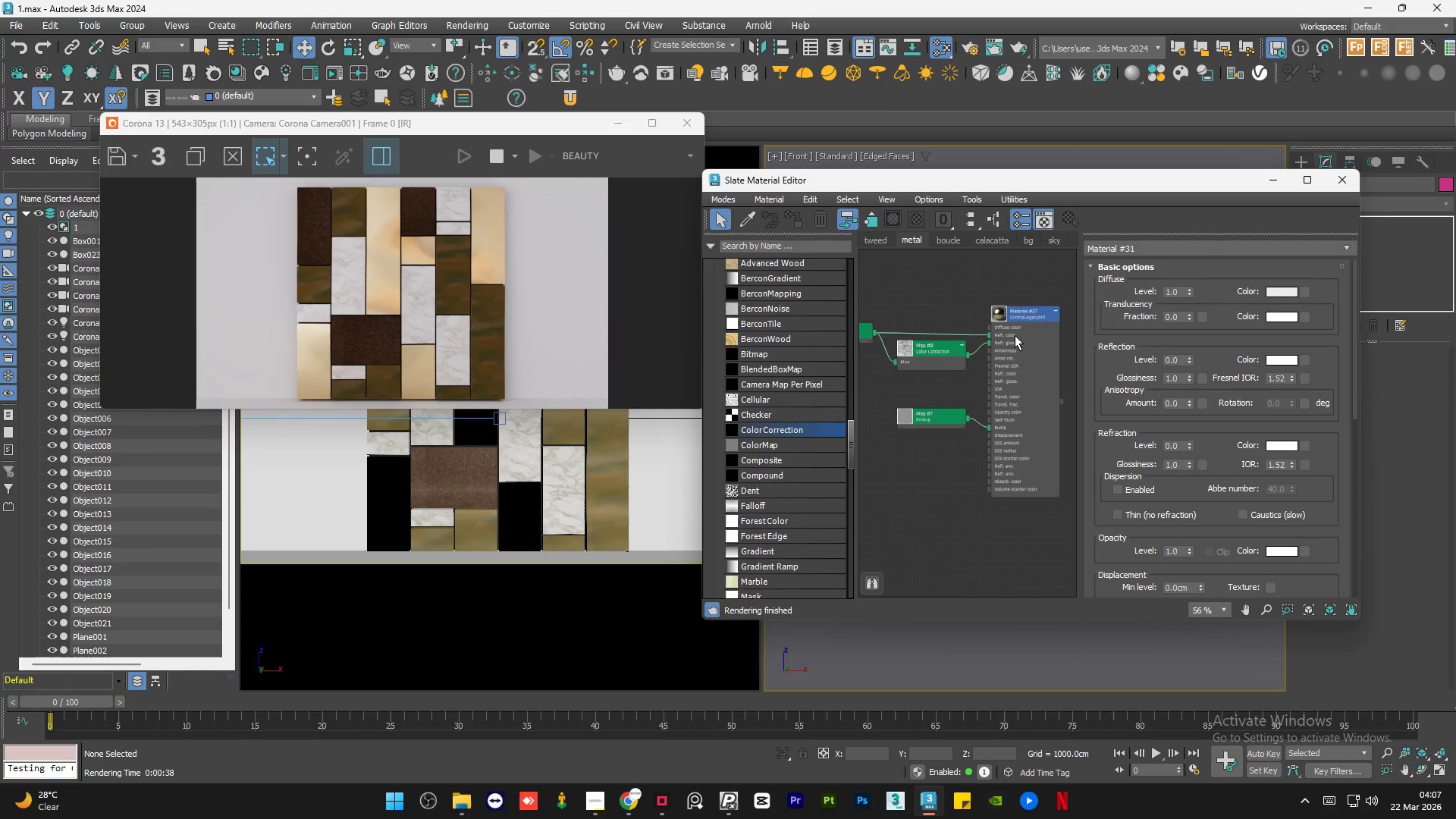 
left_click([1013, 335])
 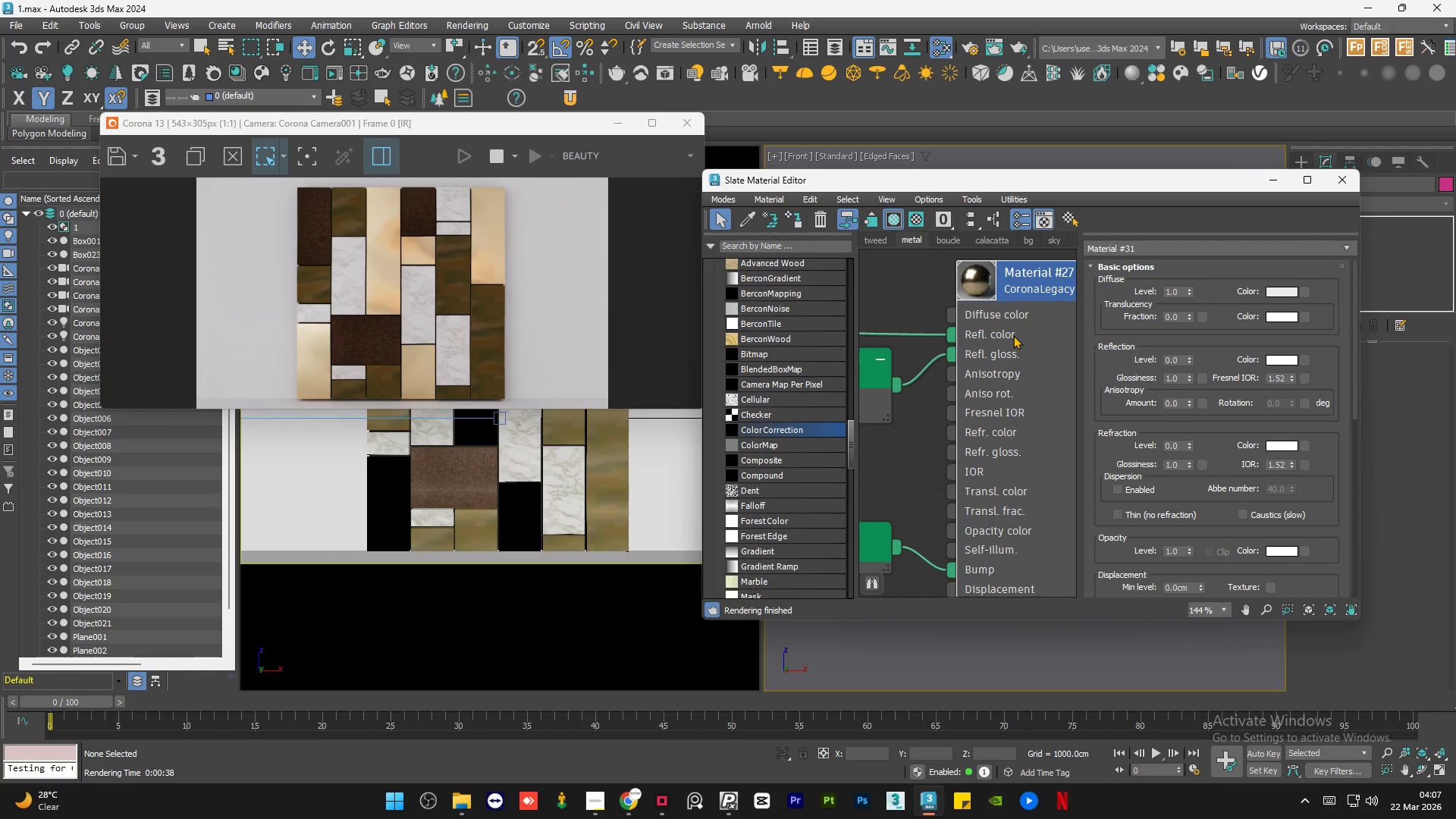 
scroll: coordinate [1013, 335], scroll_direction: up, amount: 8.0
 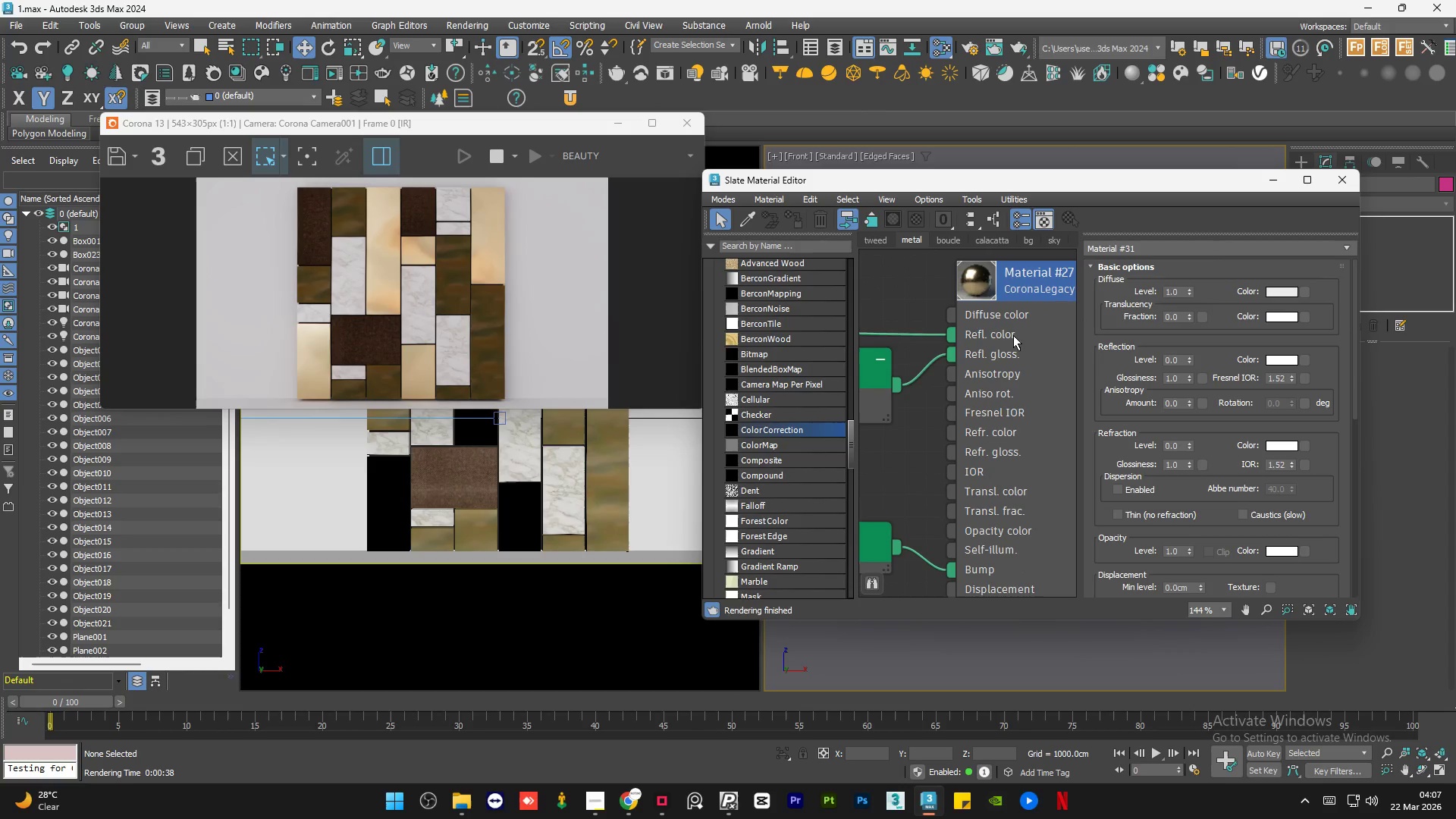 
double_click([1013, 335])
 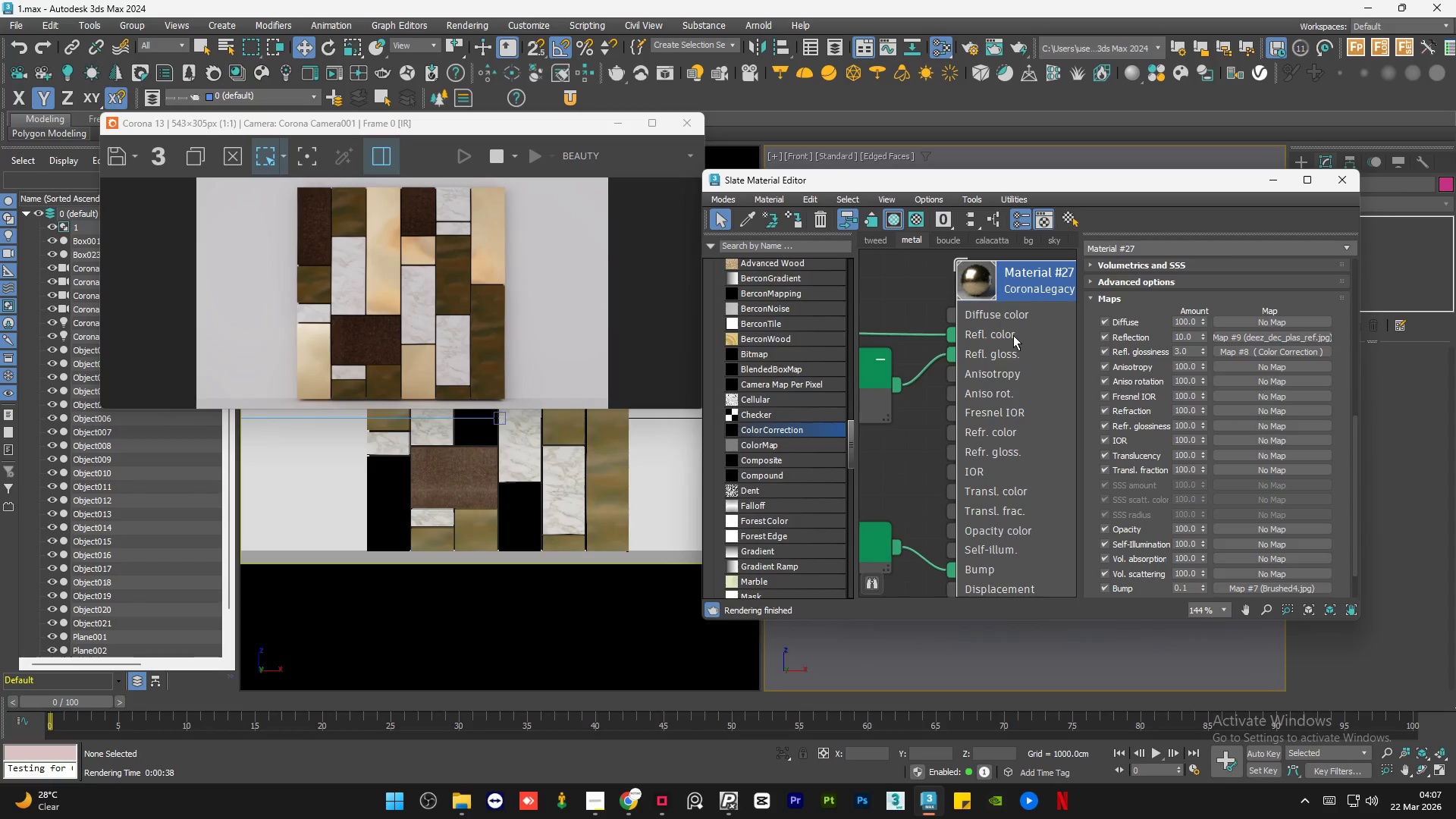 
wait(18.12)
 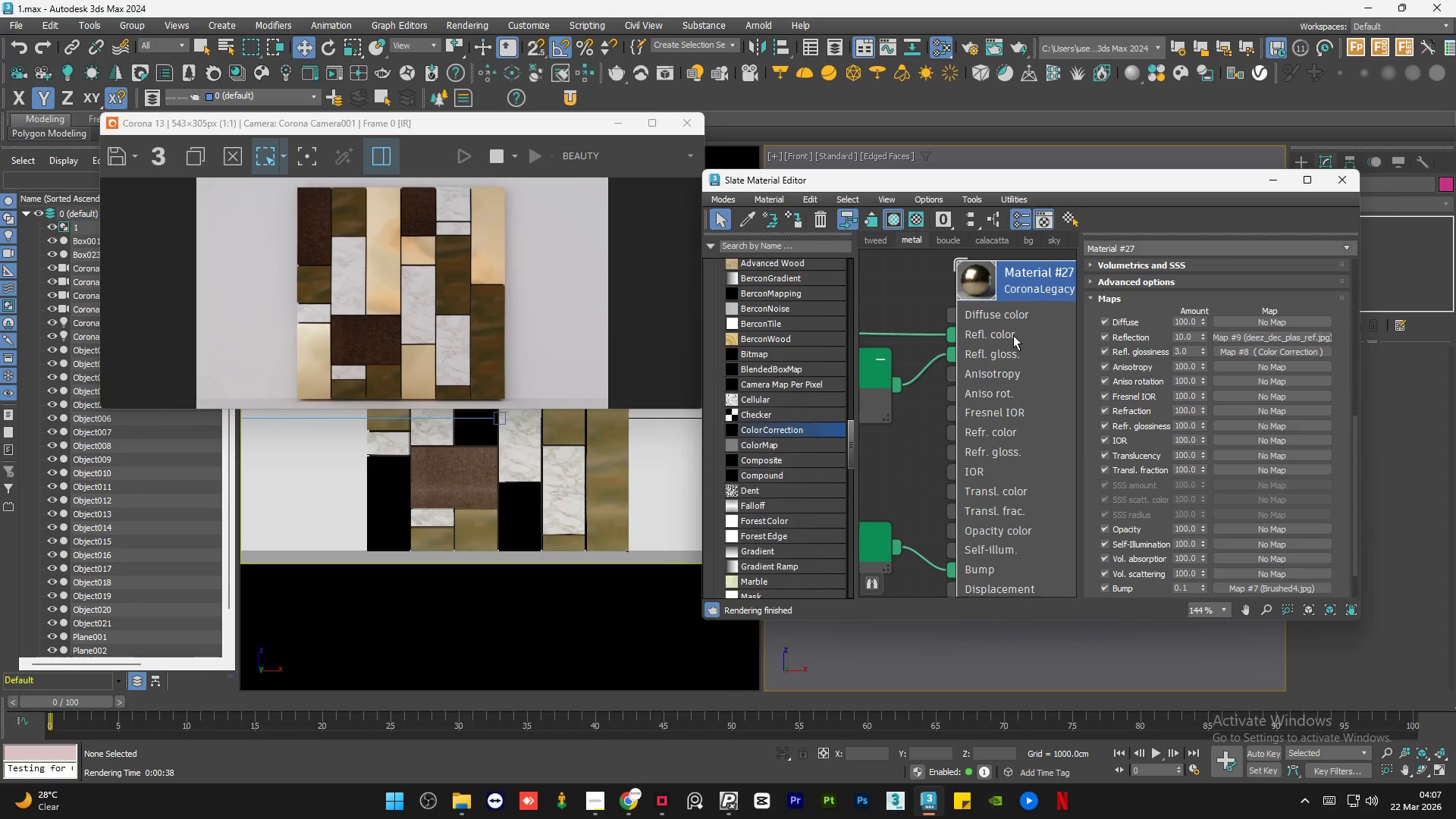 
scroll: coordinate [1034, 324], scroll_direction: down, amount: 7.0
 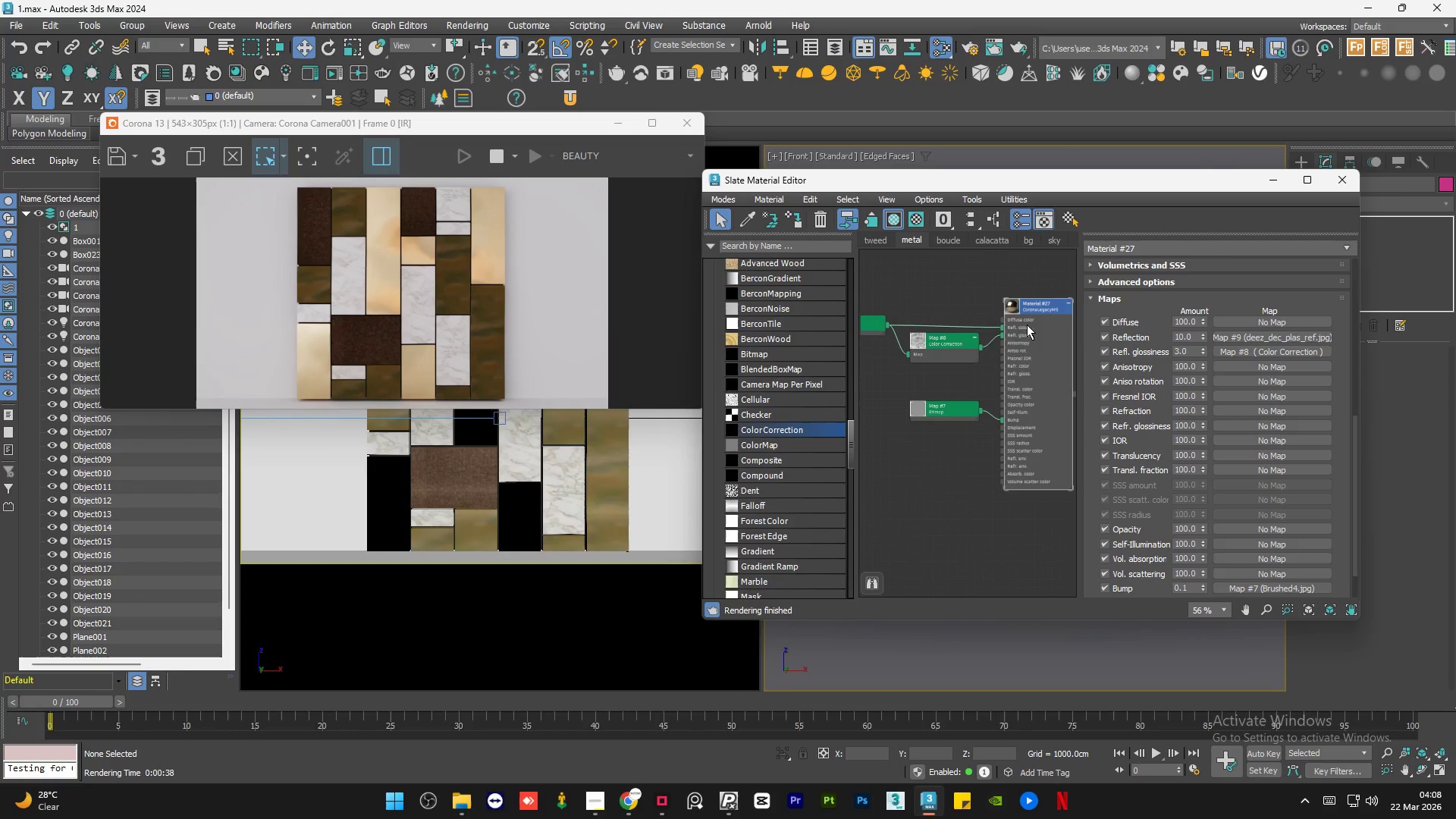 
scroll: coordinate [1000, 335], scroll_direction: up, amount: 1.0
 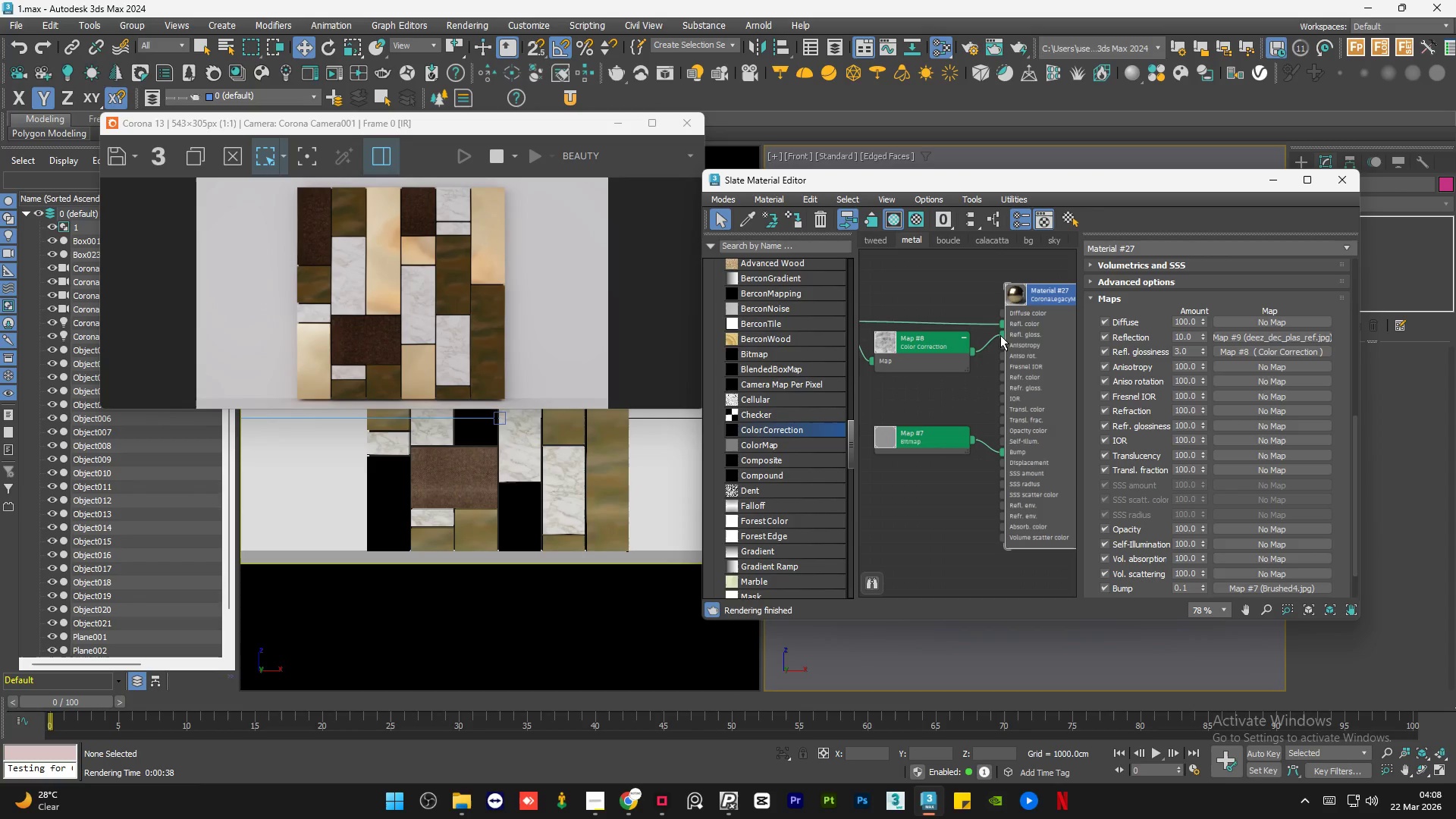 
wait(9.62)
 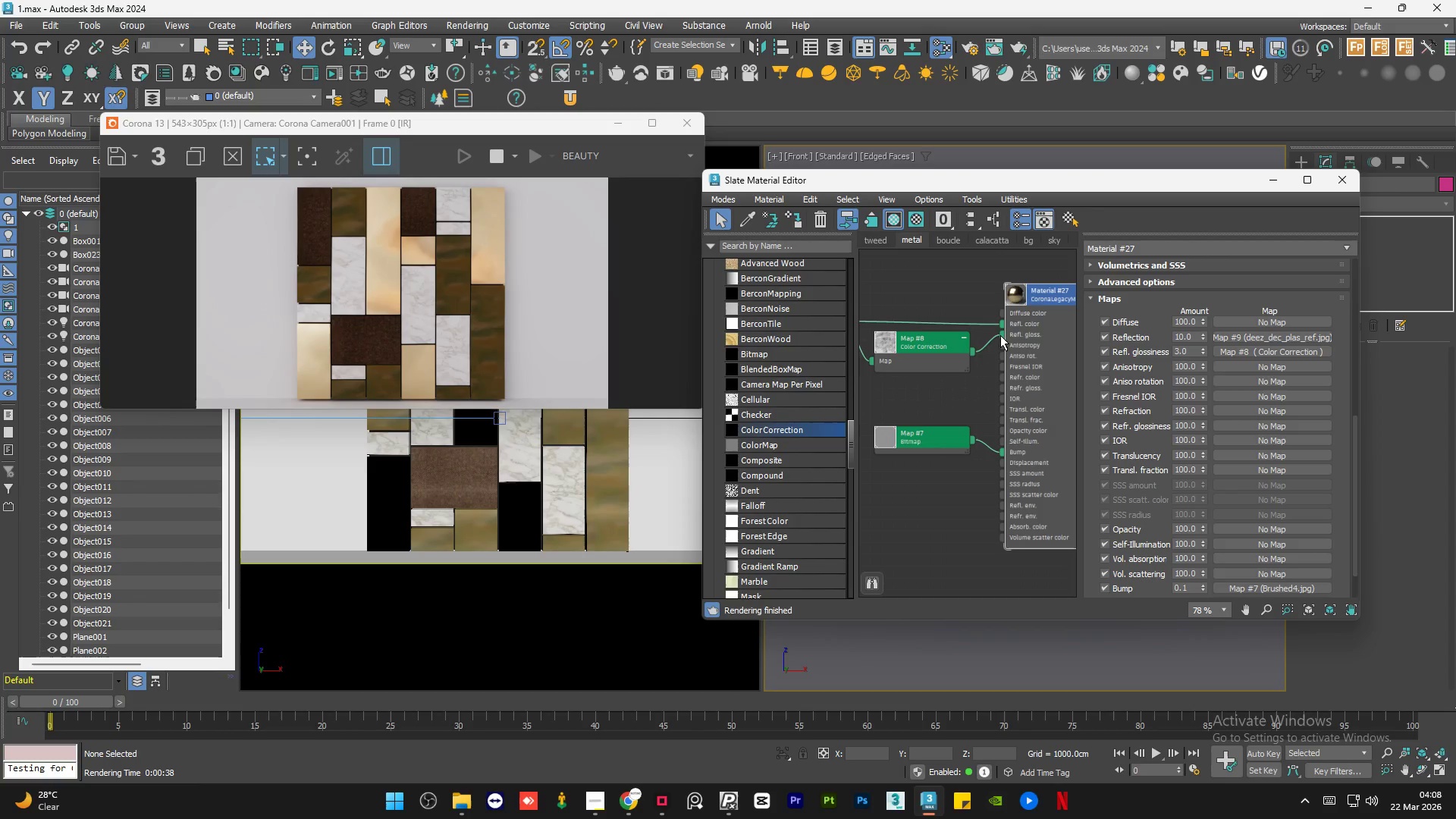 
scroll: coordinate [964, 331], scroll_direction: down, amount: 4.0
 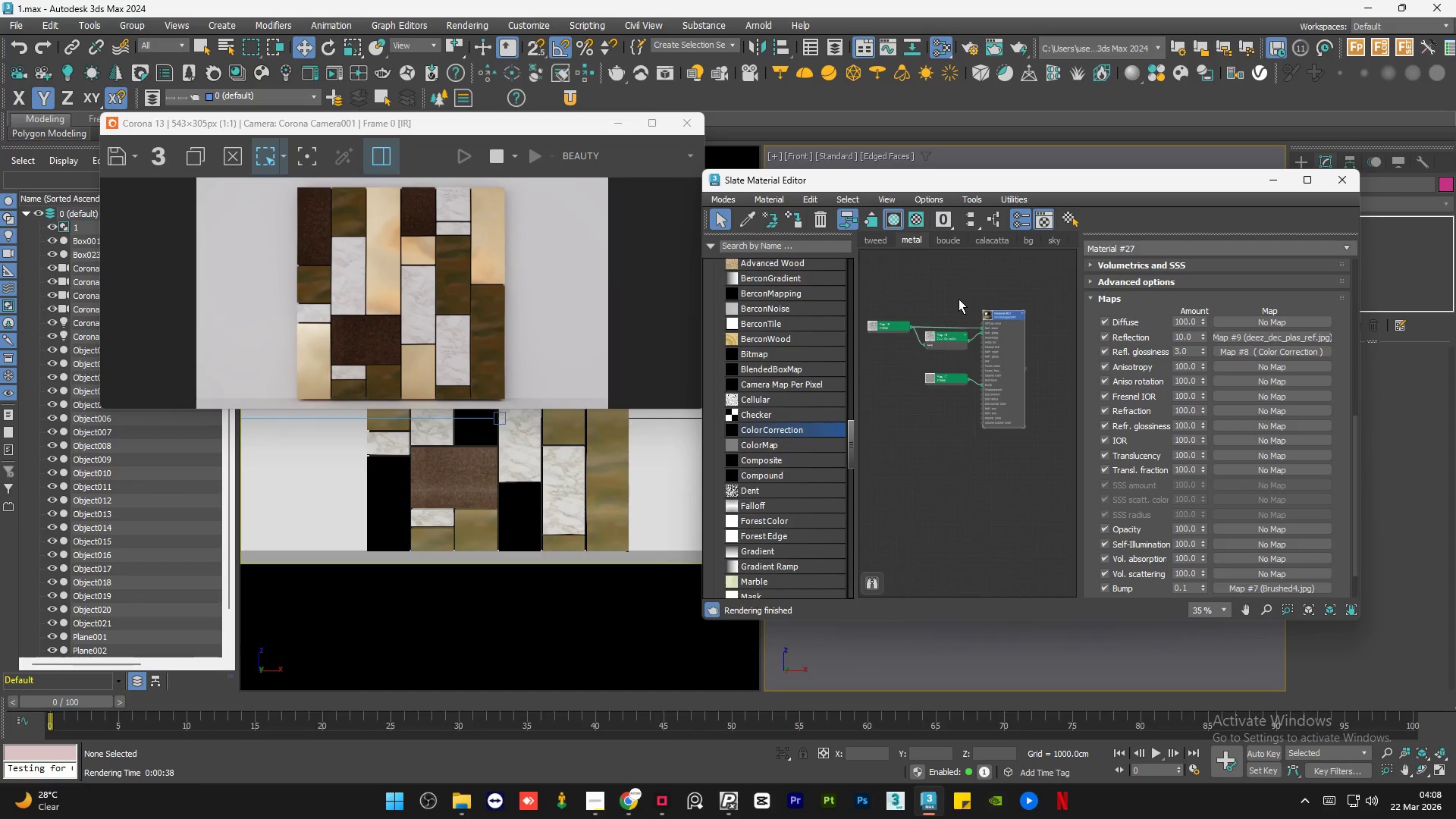 
double_click([959, 299])
 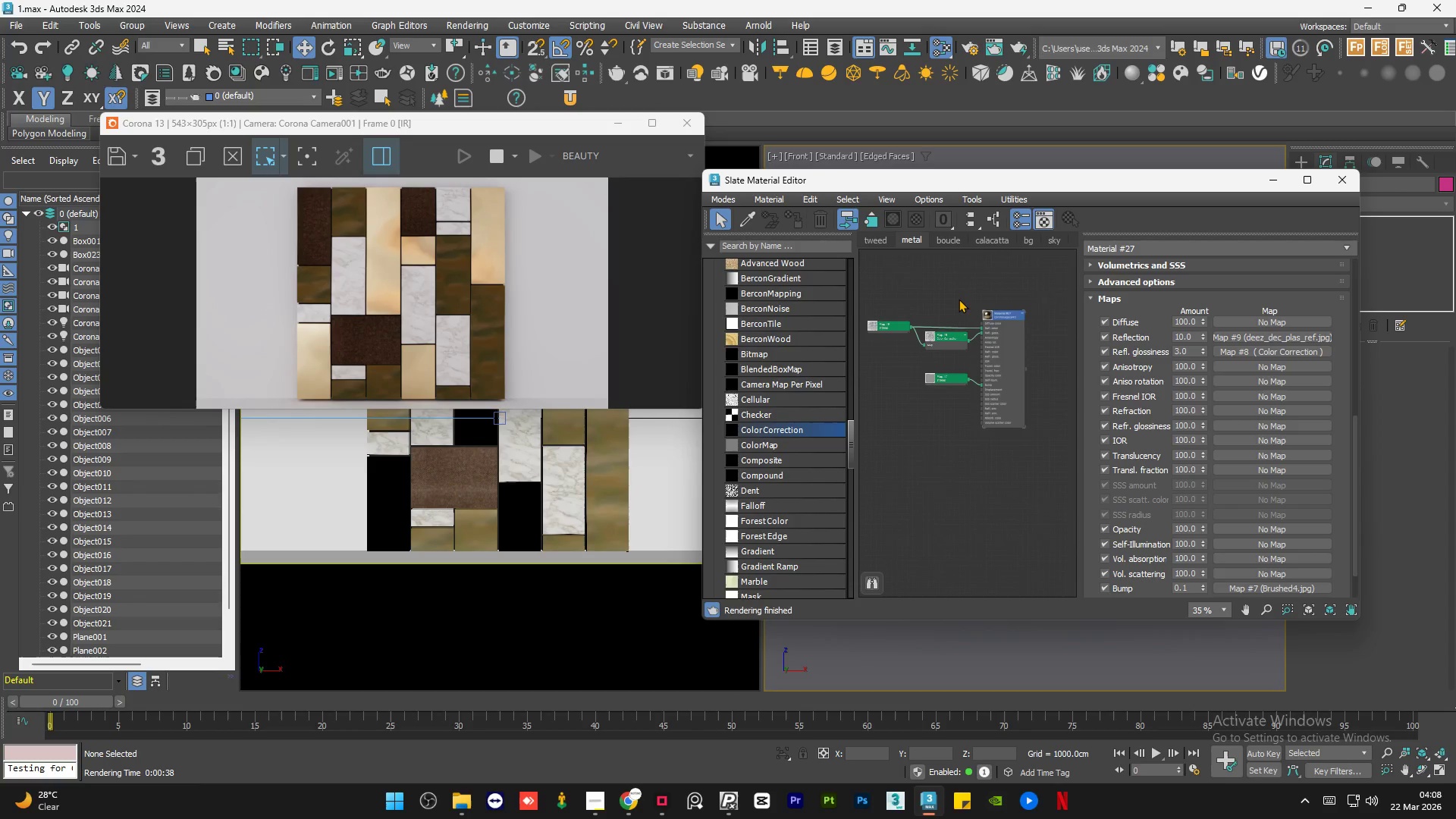 
triple_click([959, 299])
 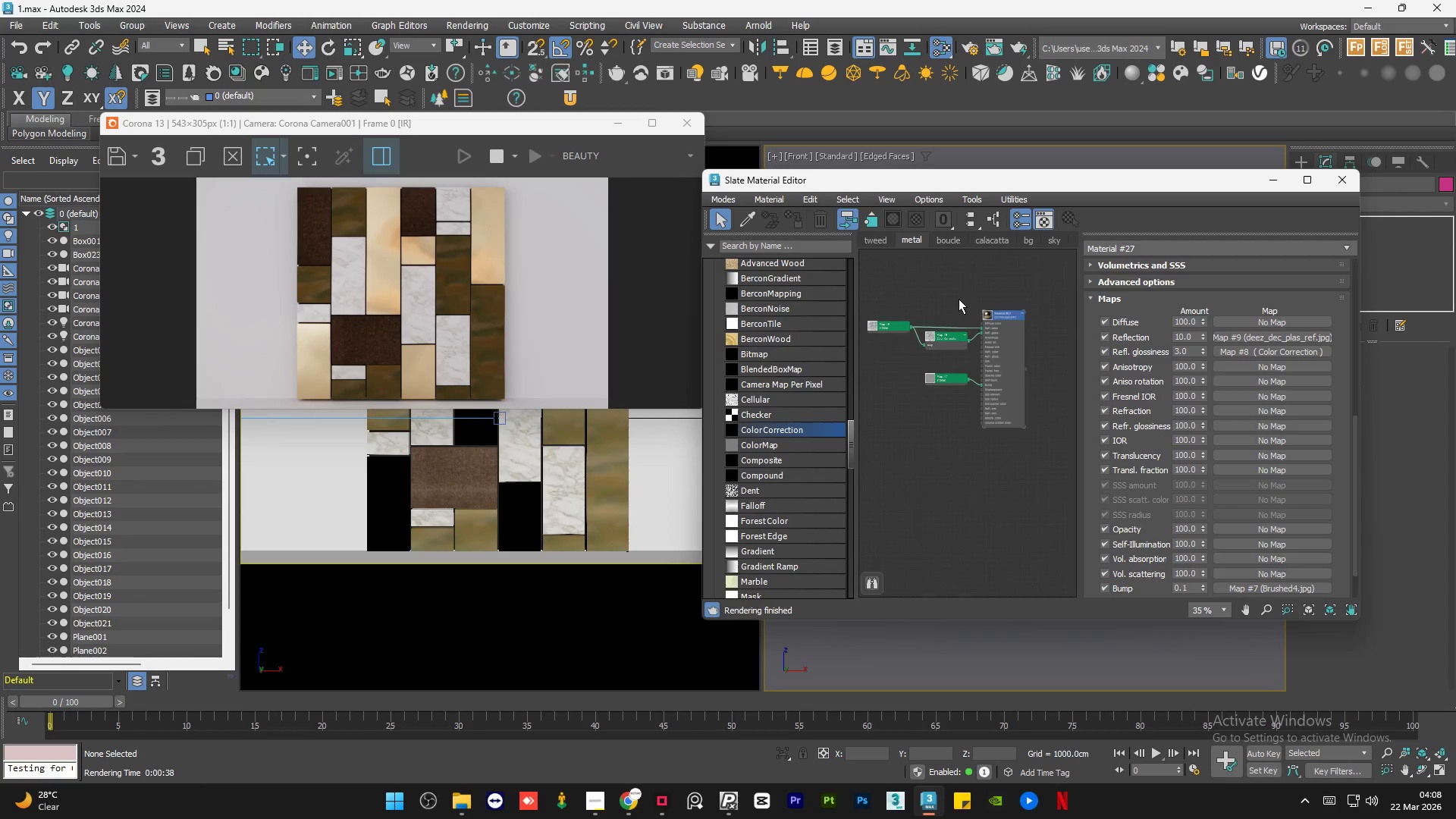 
triple_click([959, 299])
 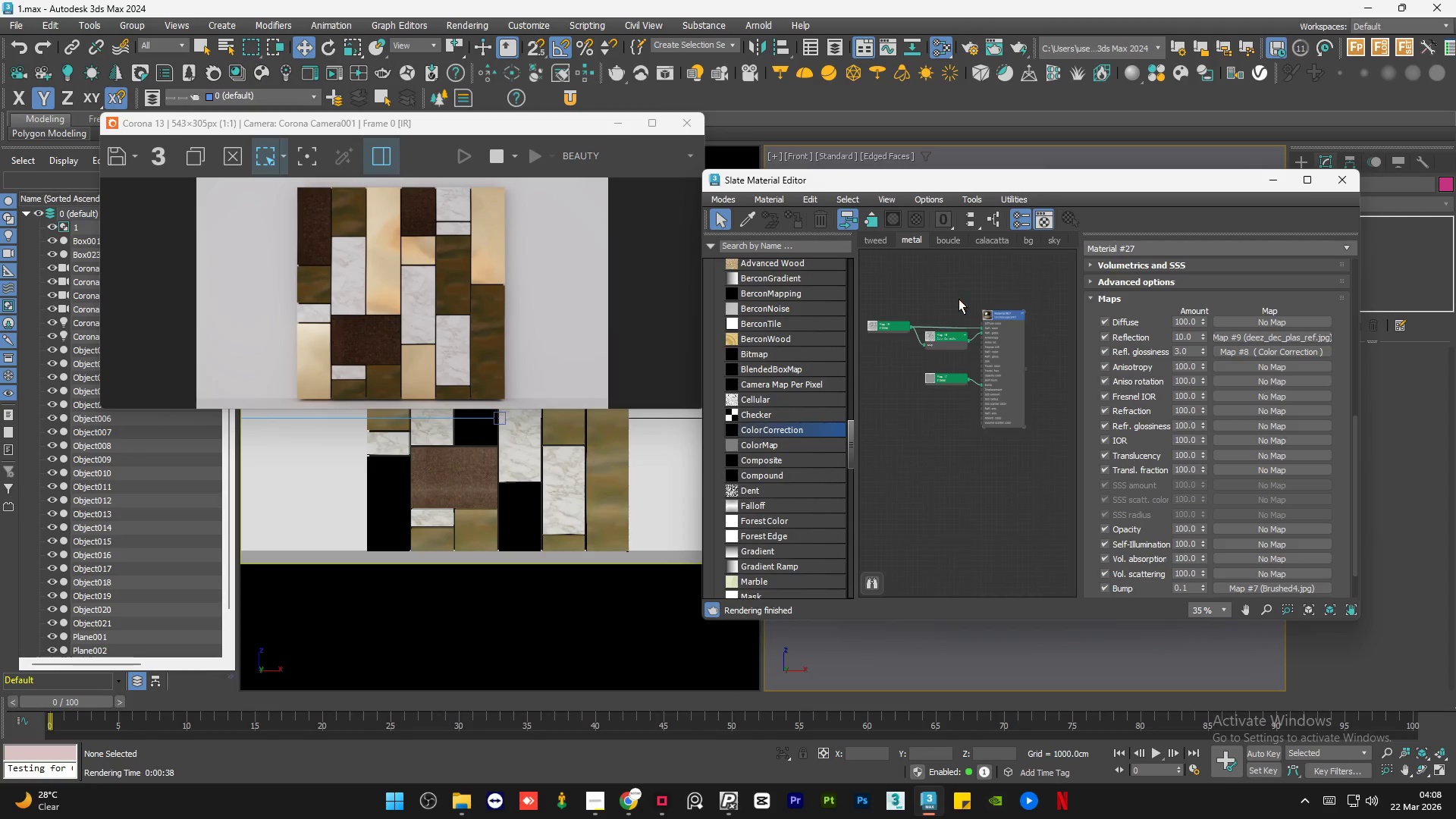 
double_click([959, 299])
 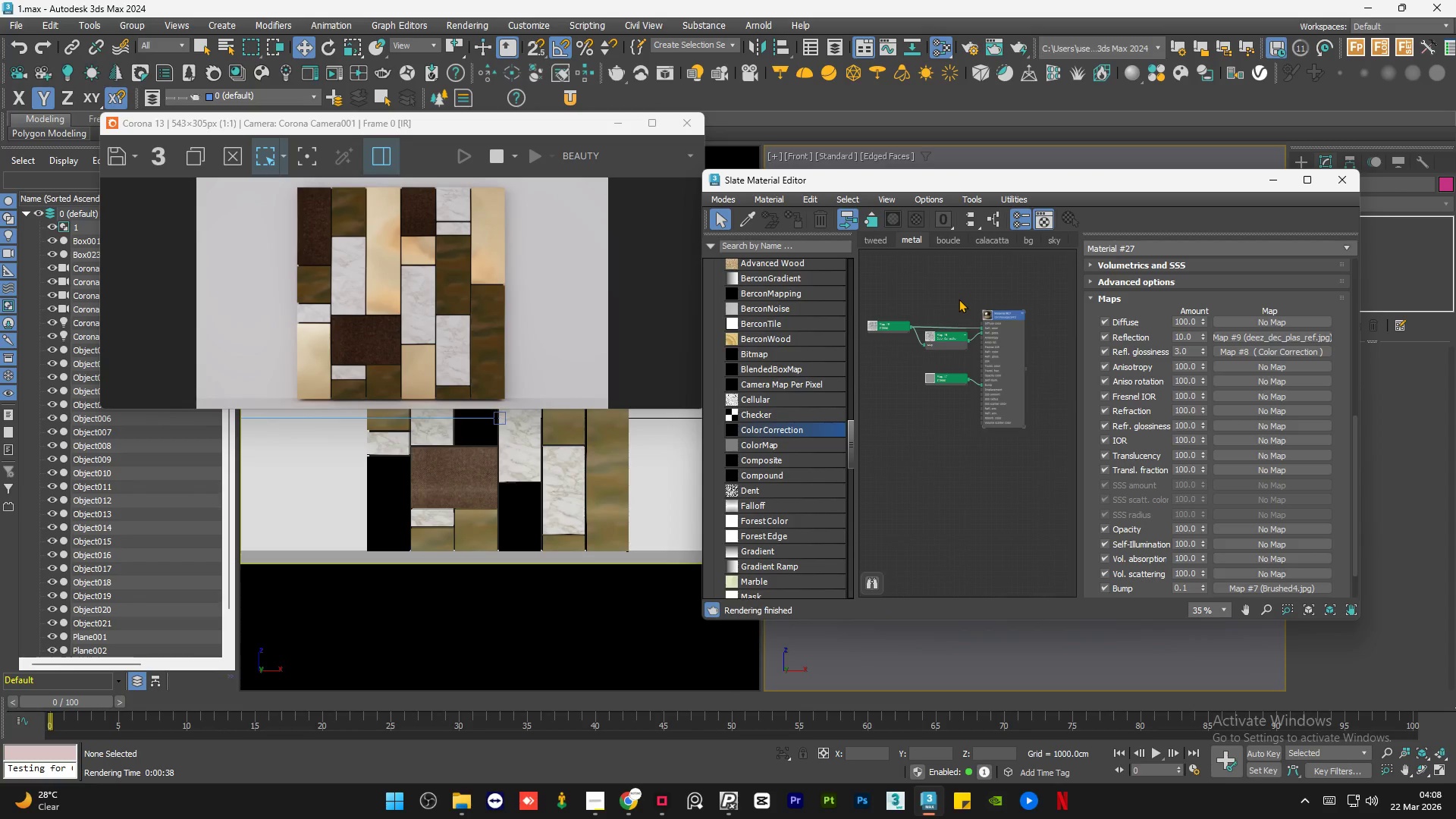 
triple_click([959, 299])
 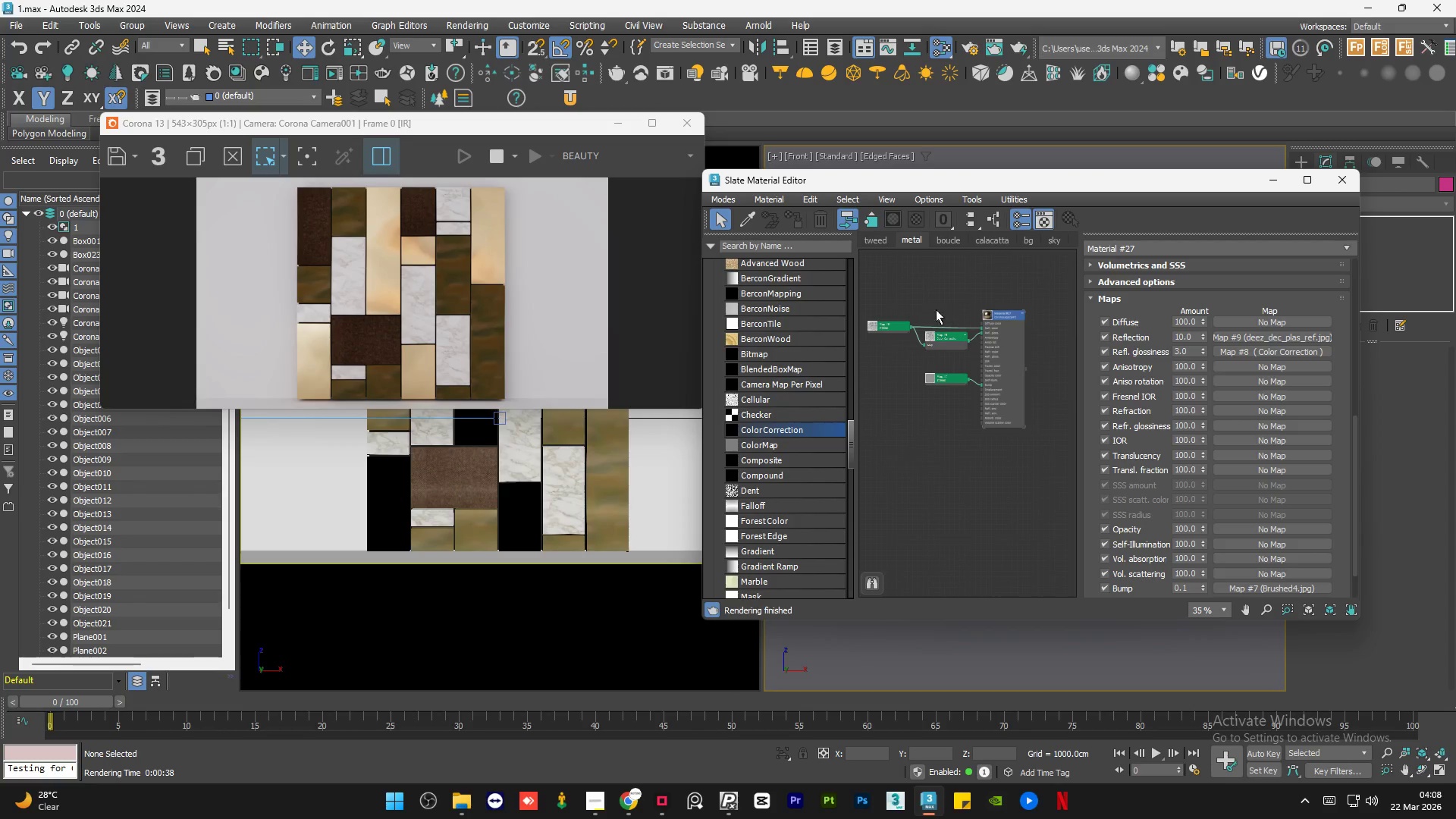 
left_click([1021, 325])
 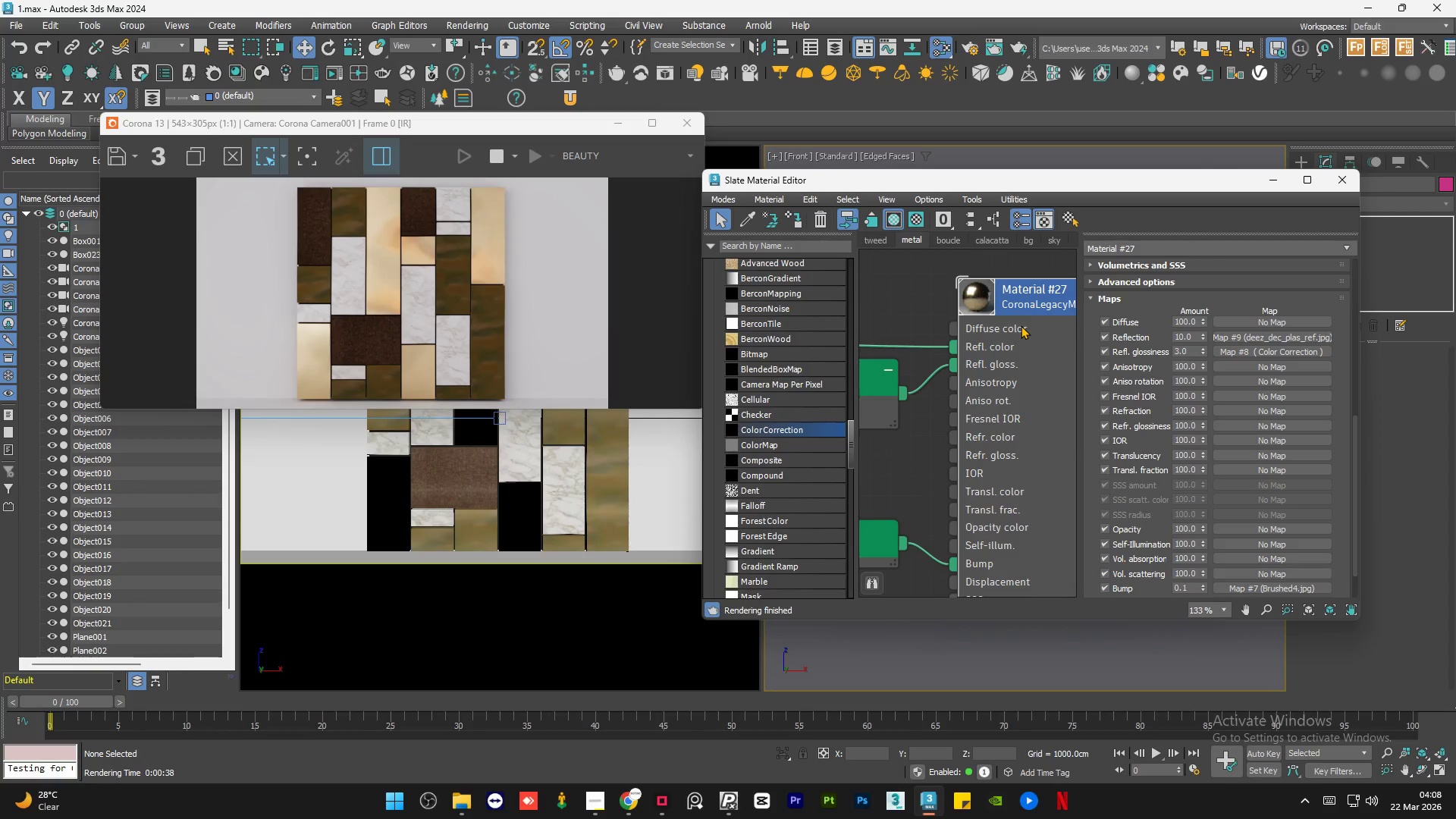 
scroll: coordinate [1021, 325], scroll_direction: up, amount: 9.0
 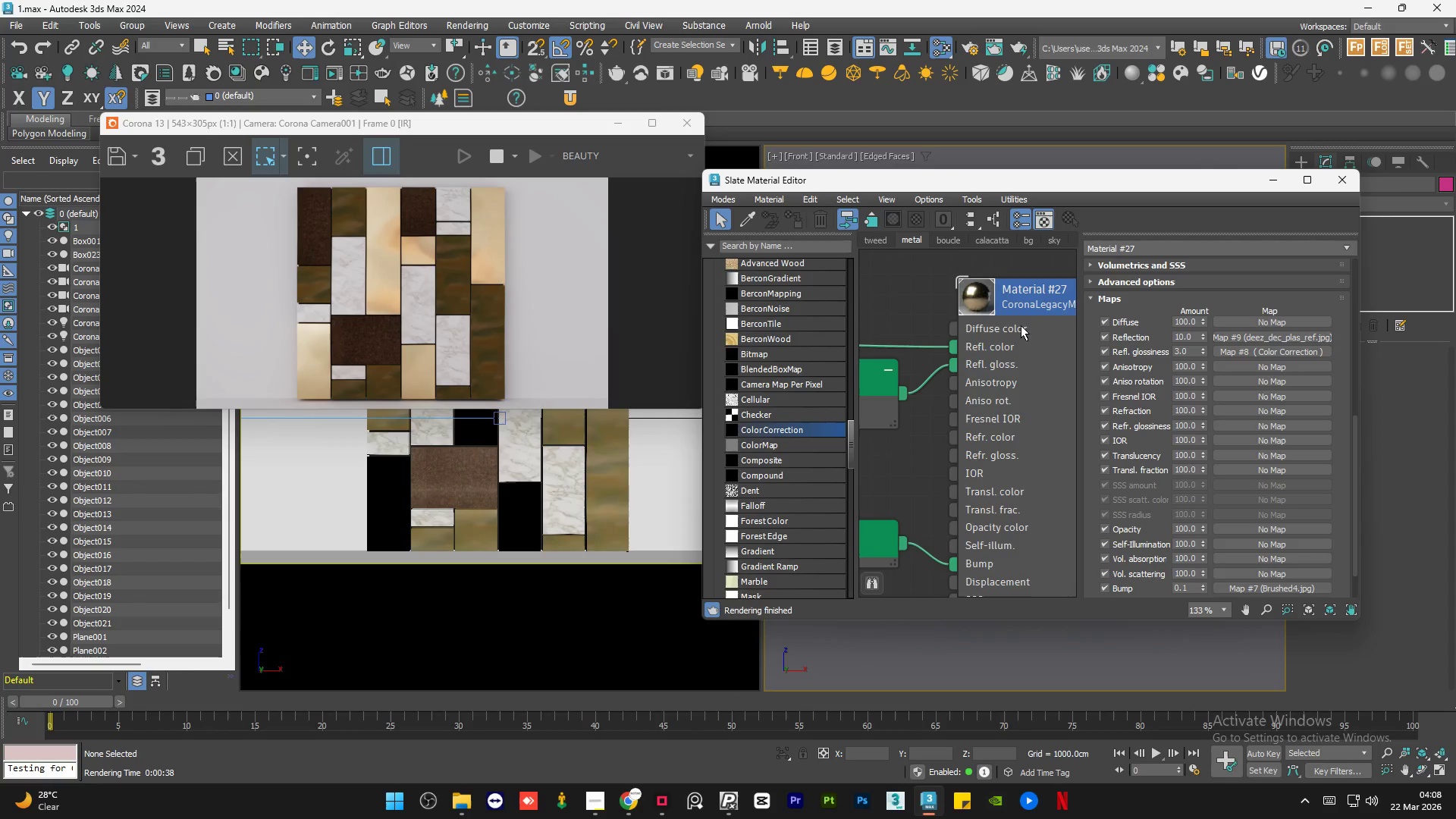 
double_click([1021, 325])
 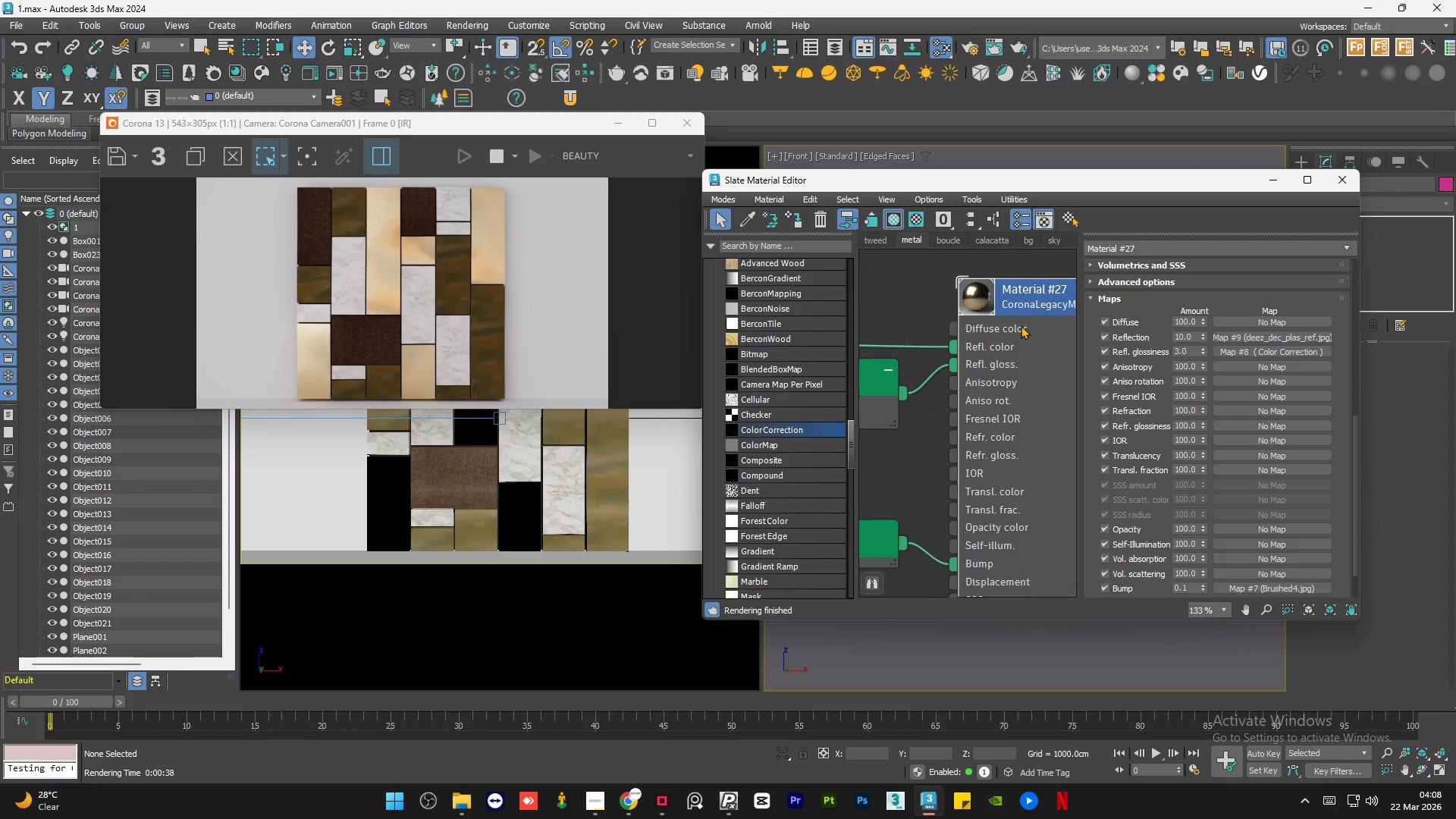 
triple_click([1021, 325])
 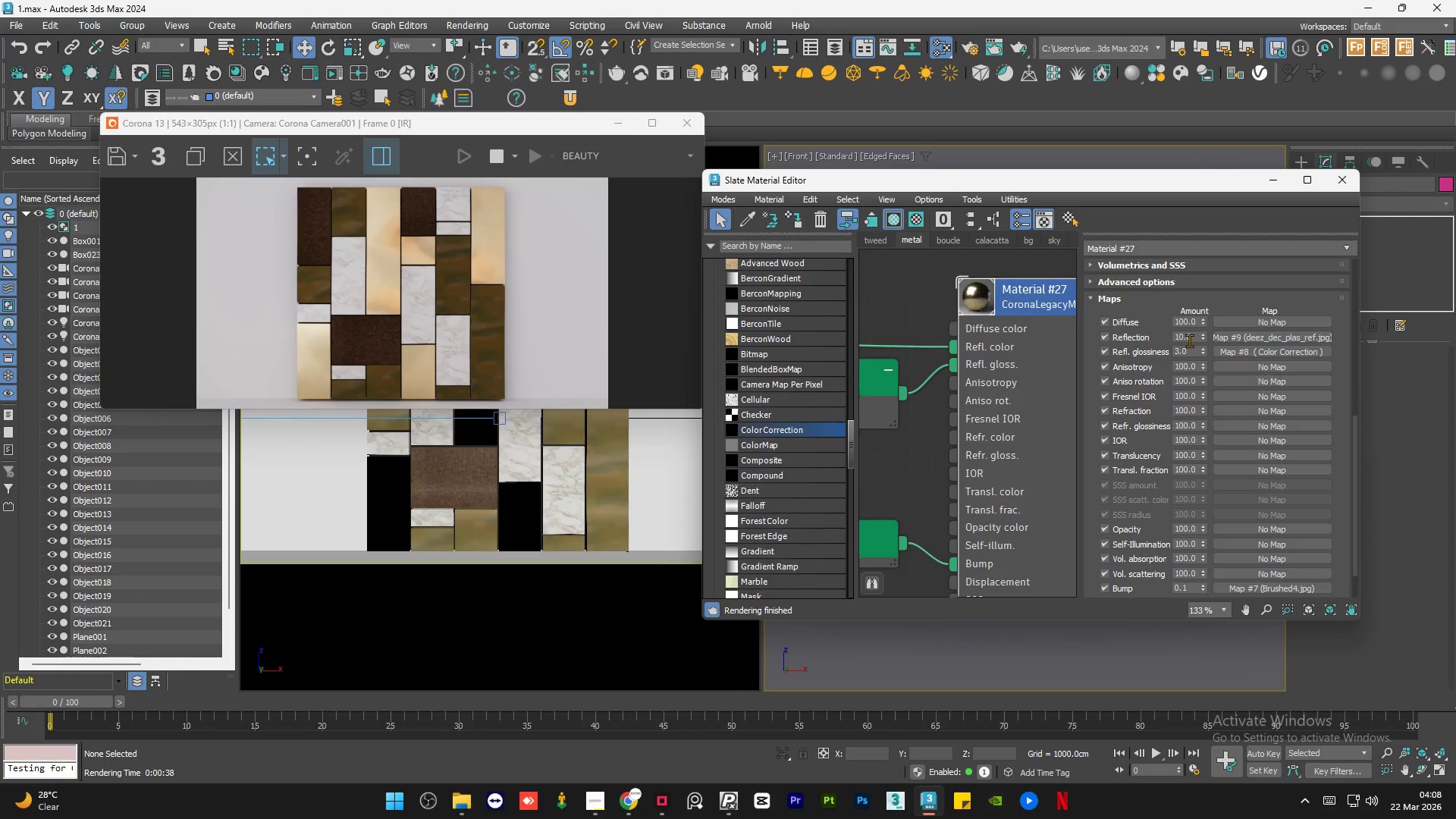 
double_click([1189, 340])
 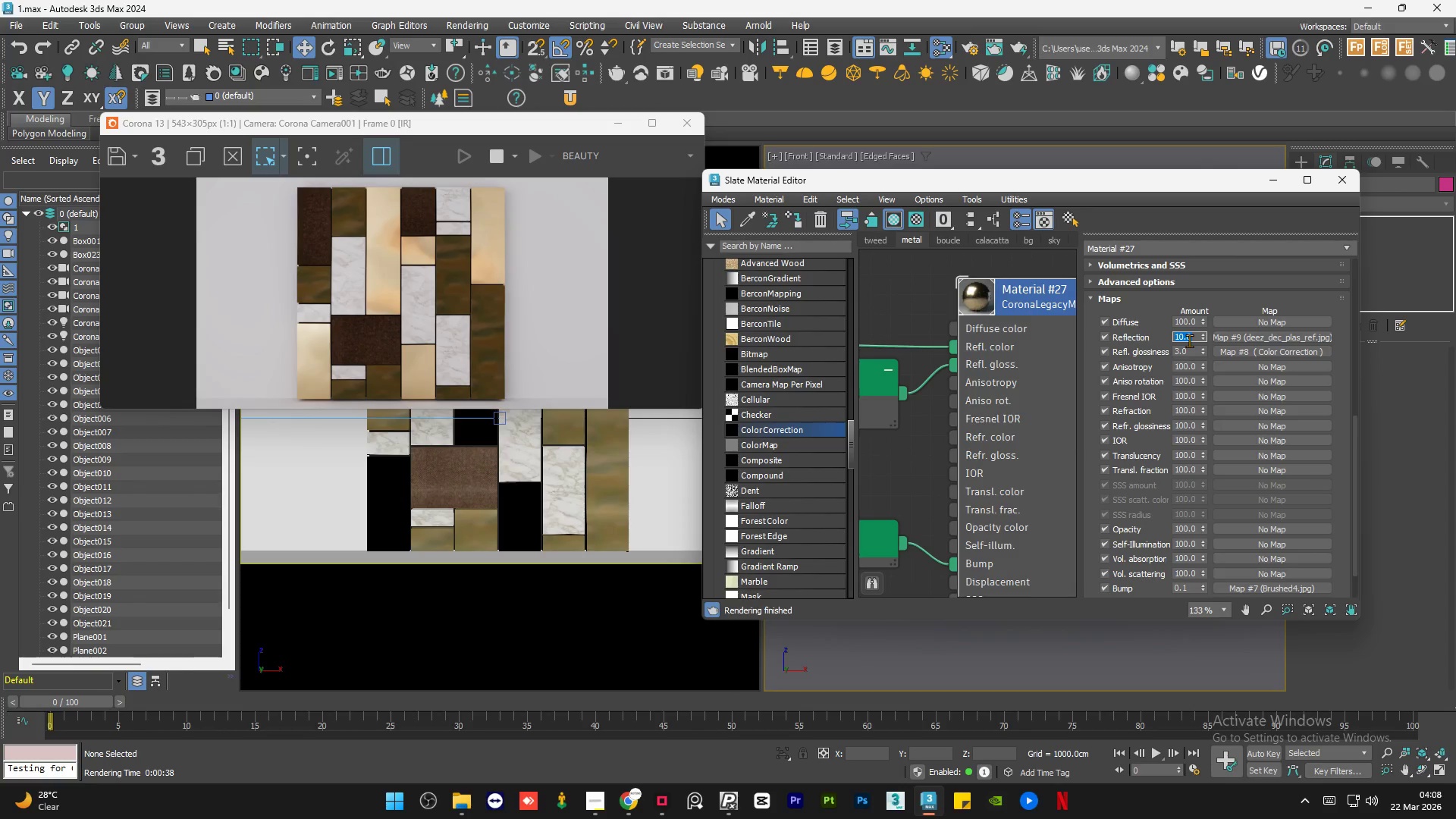 
key(Numpad1)
 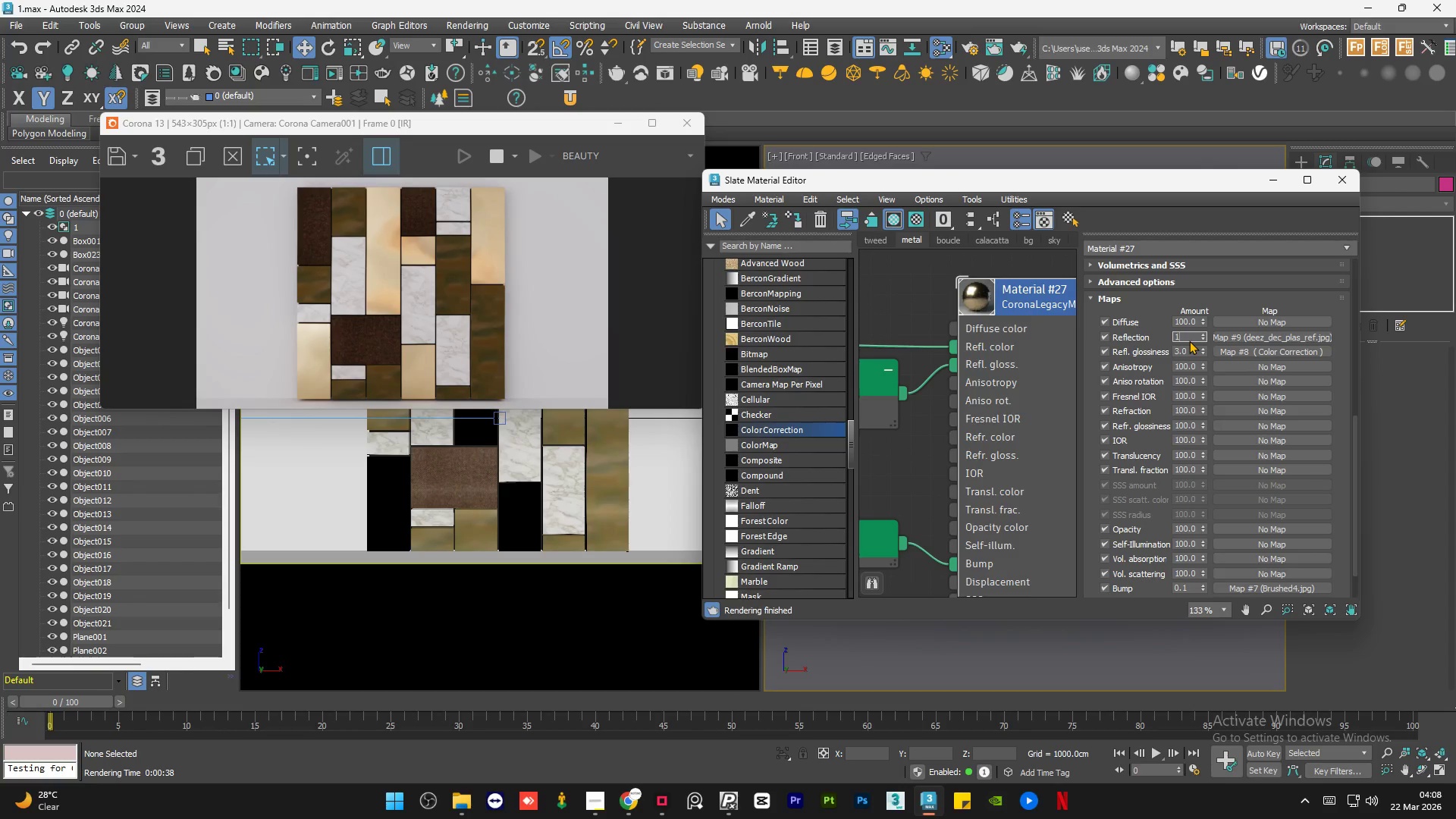 
key(Numpad0)
 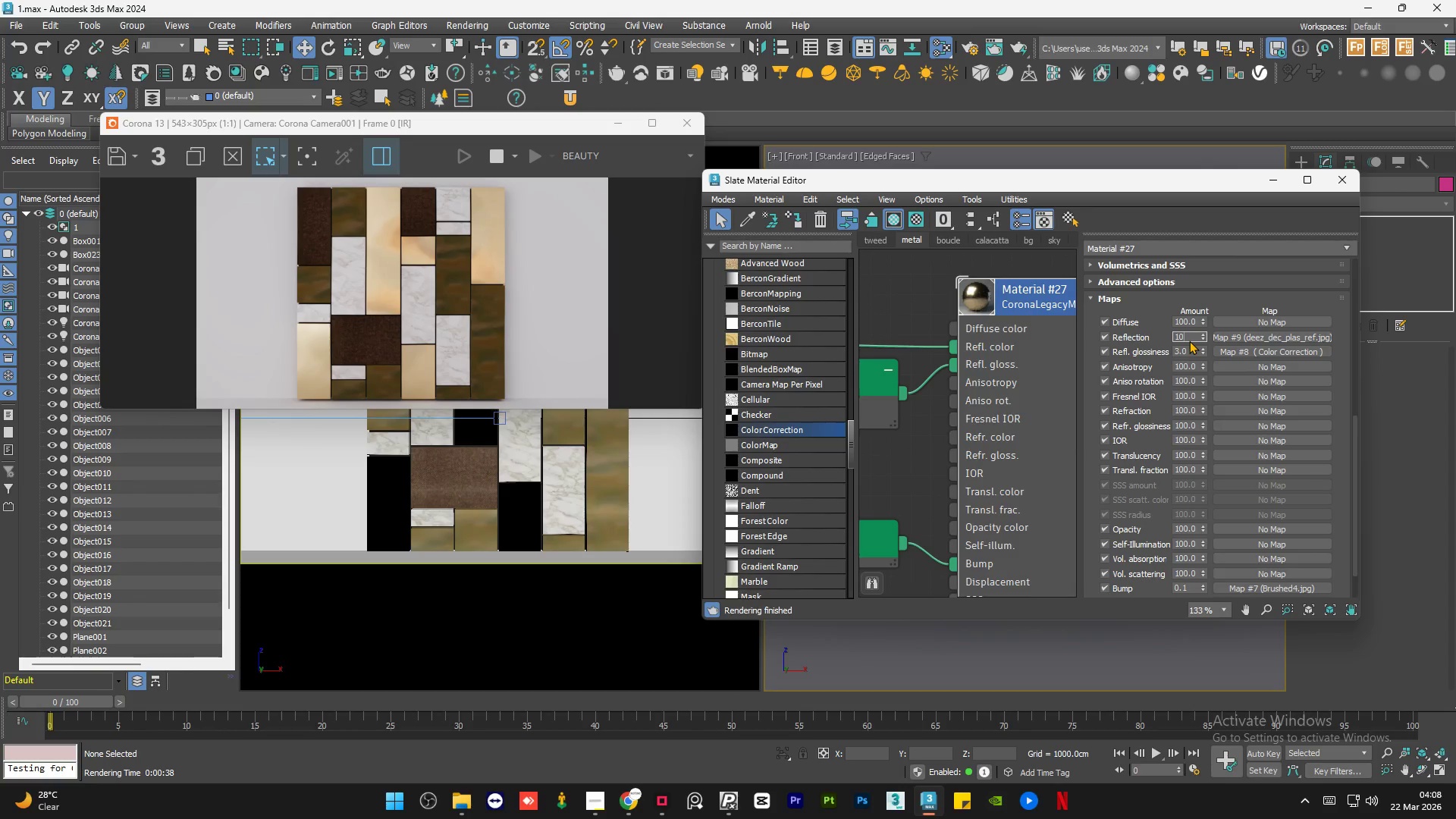 
key(Numpad0)
 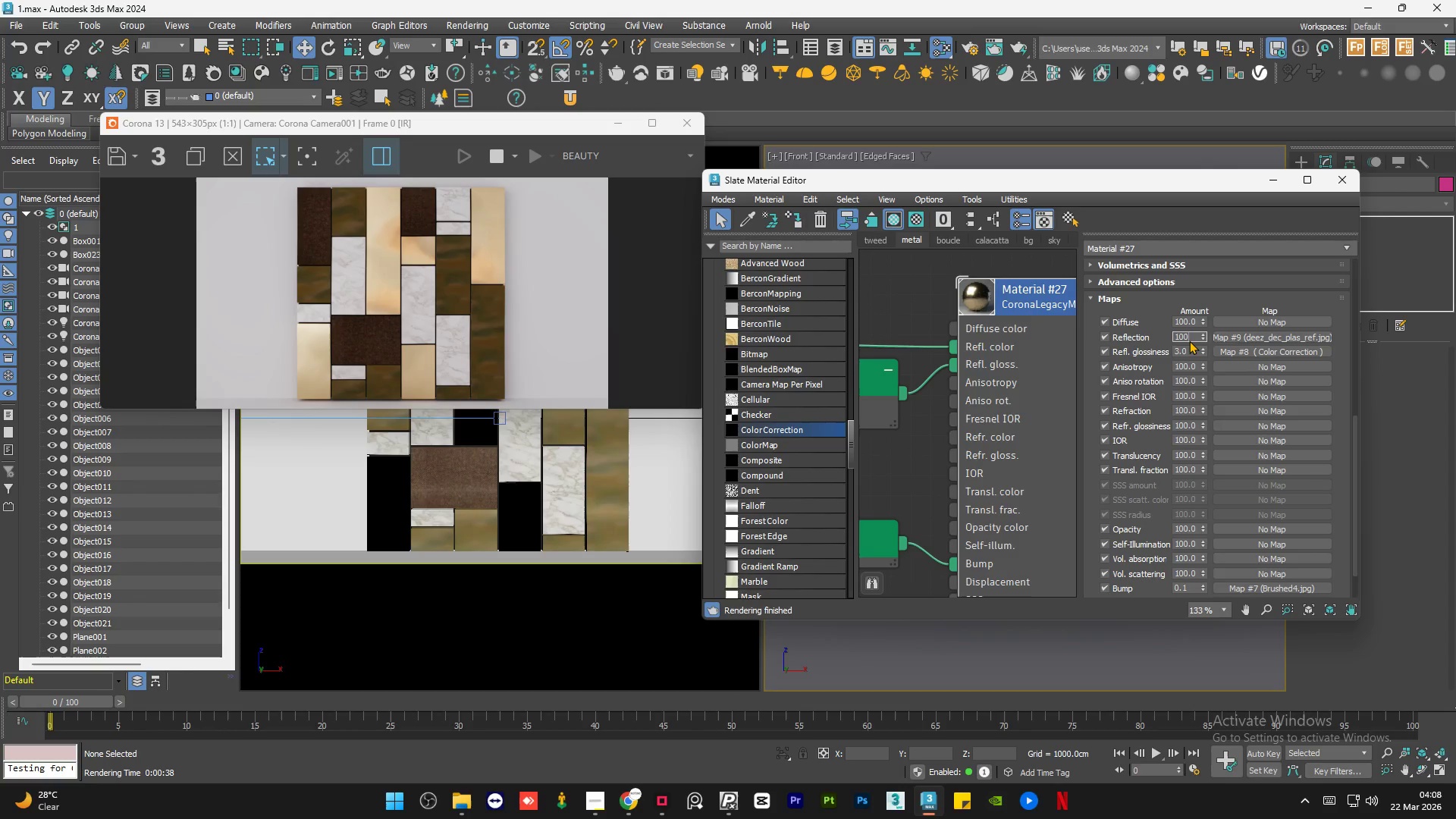 
key(NumpadEnter)
 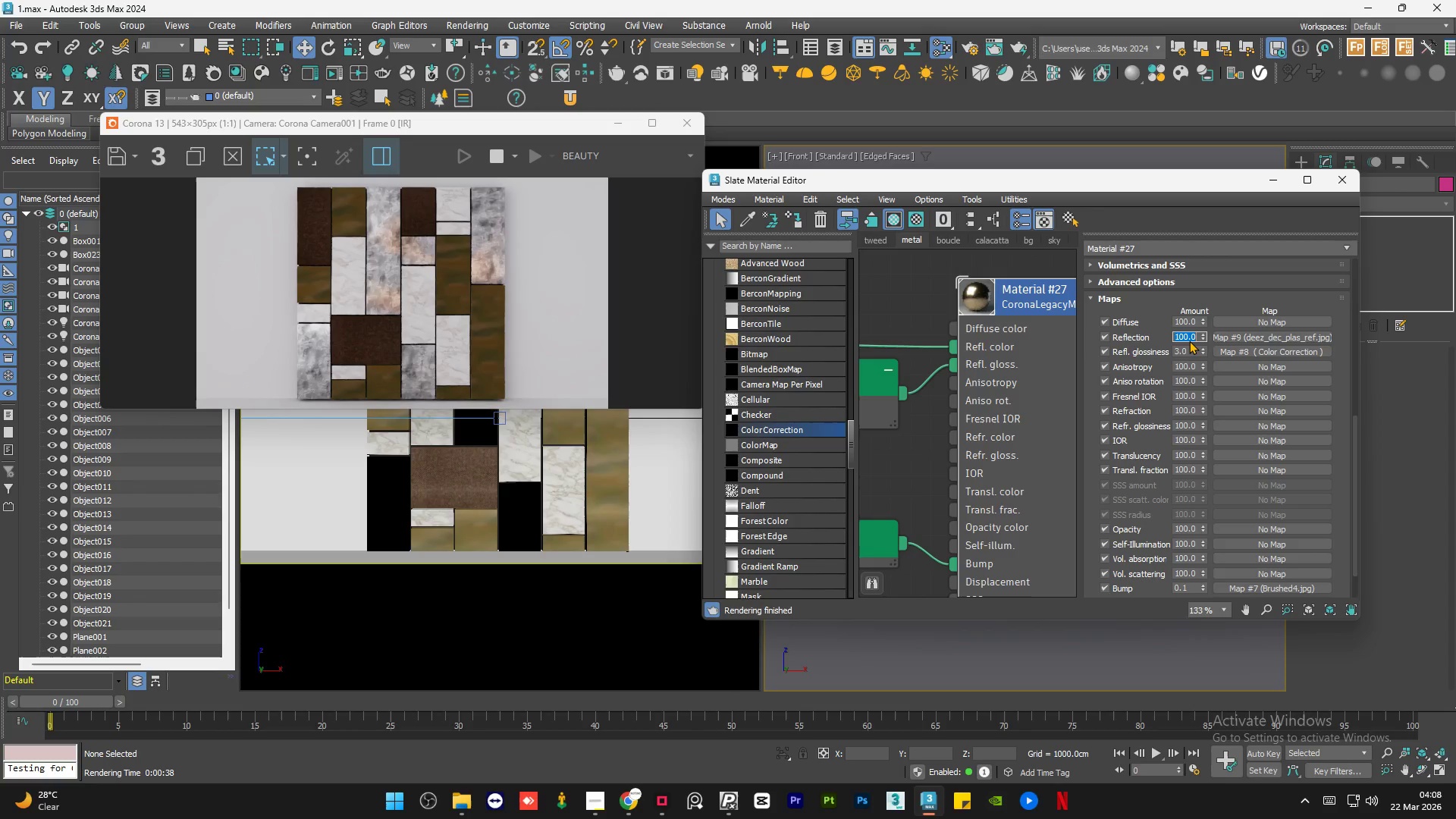 
key(Numpad1)
 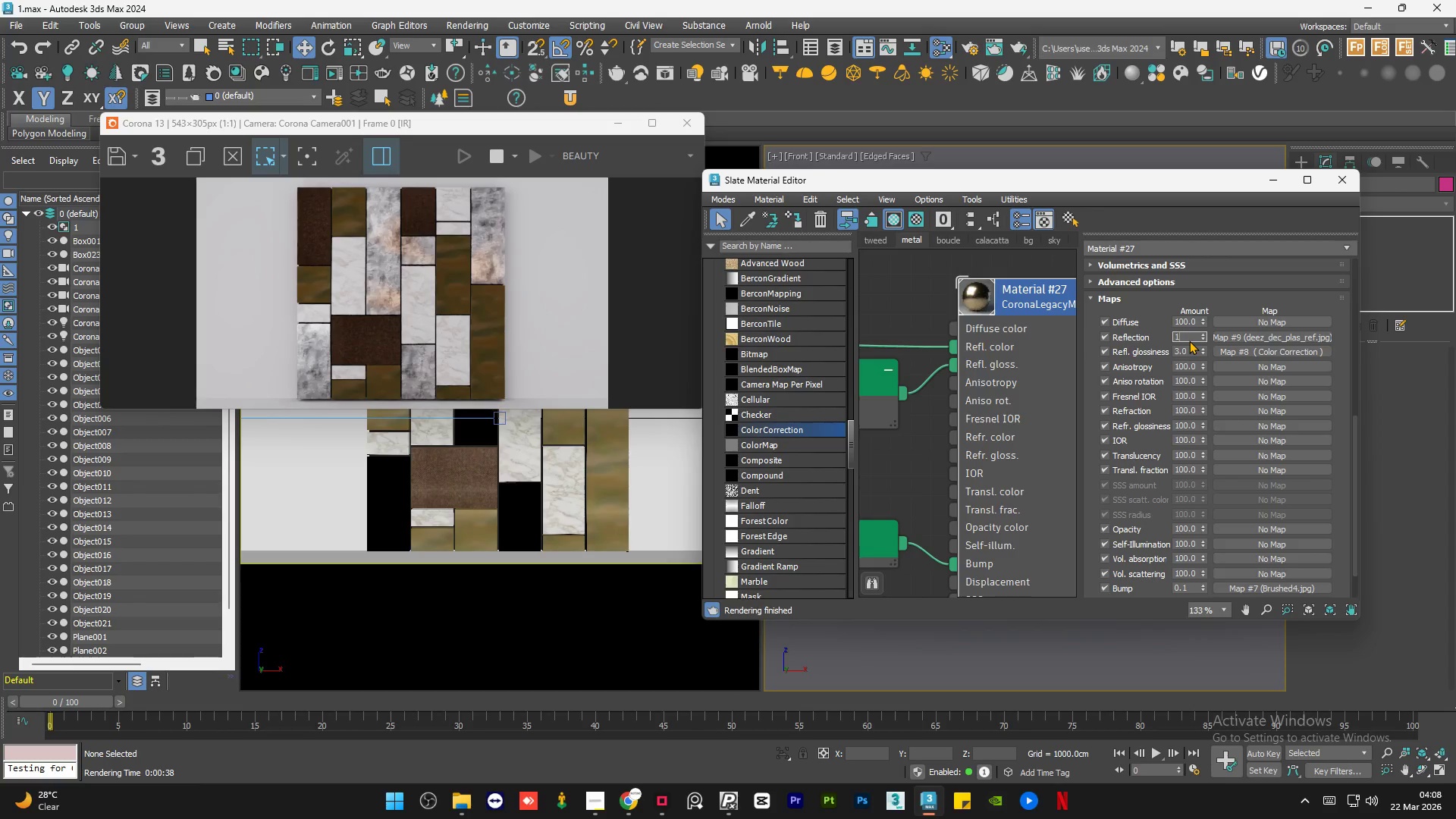 
key(Numpad0)
 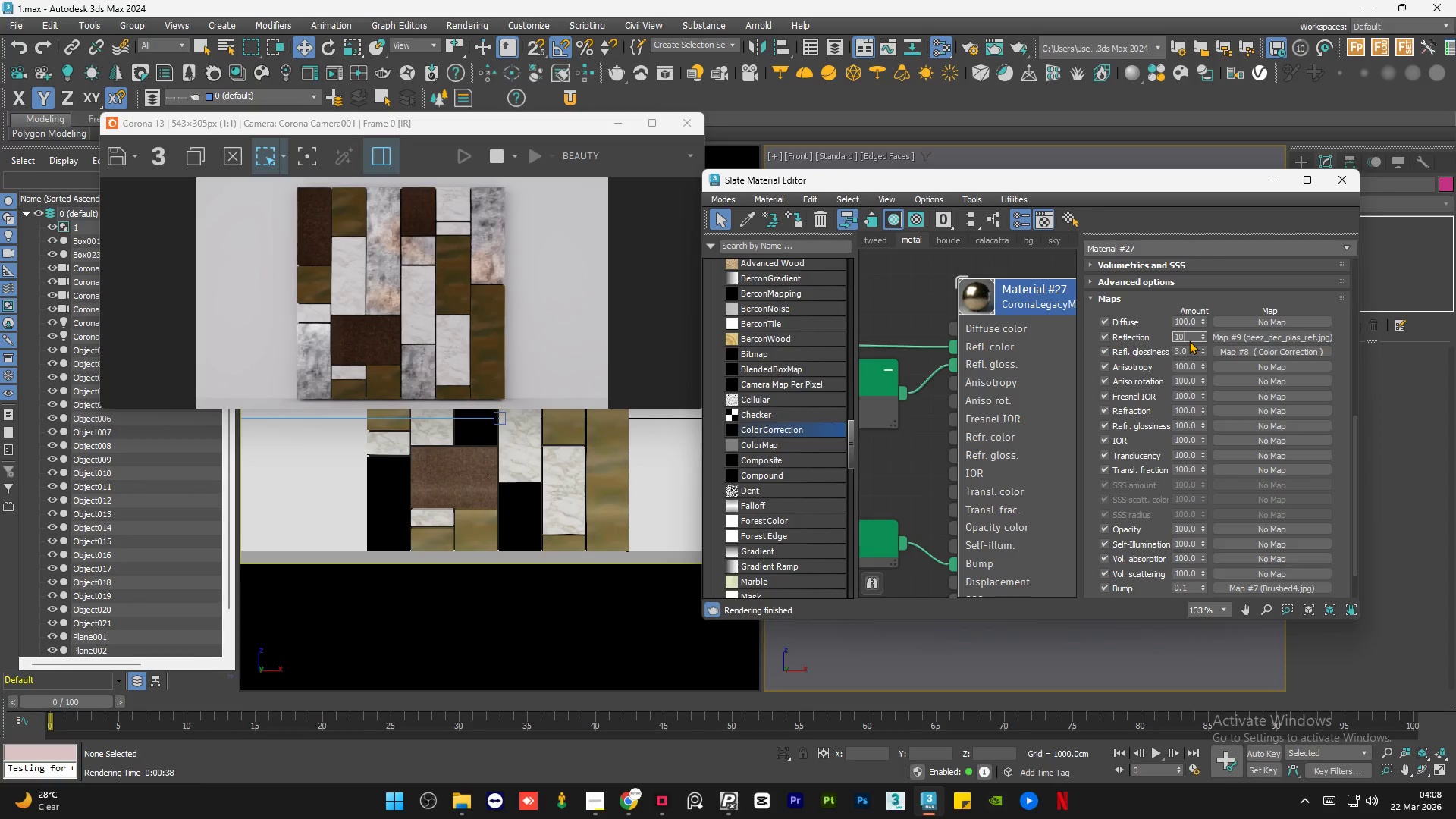 
key(NumpadEnter)
 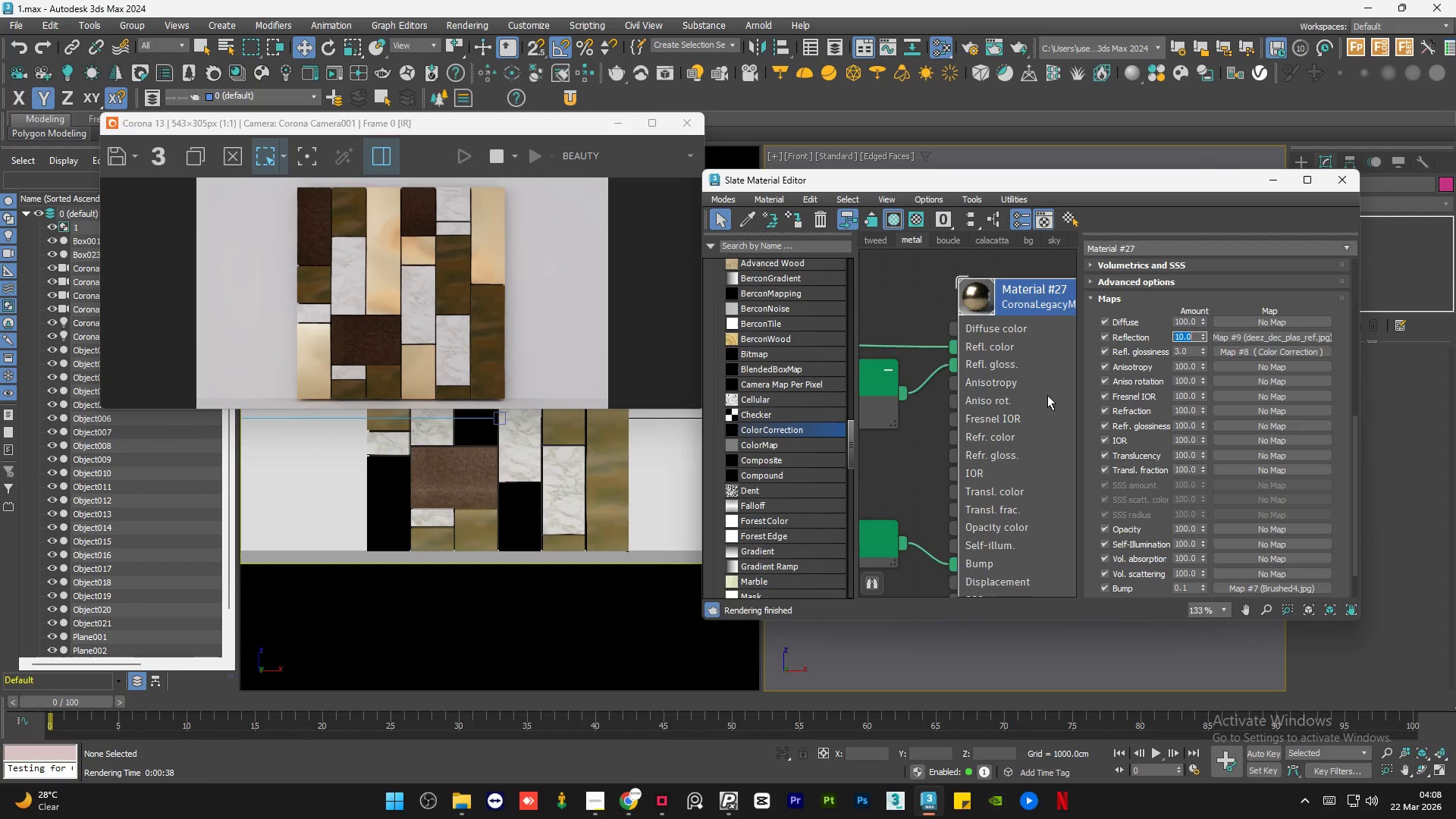 
key(Numpad5)
 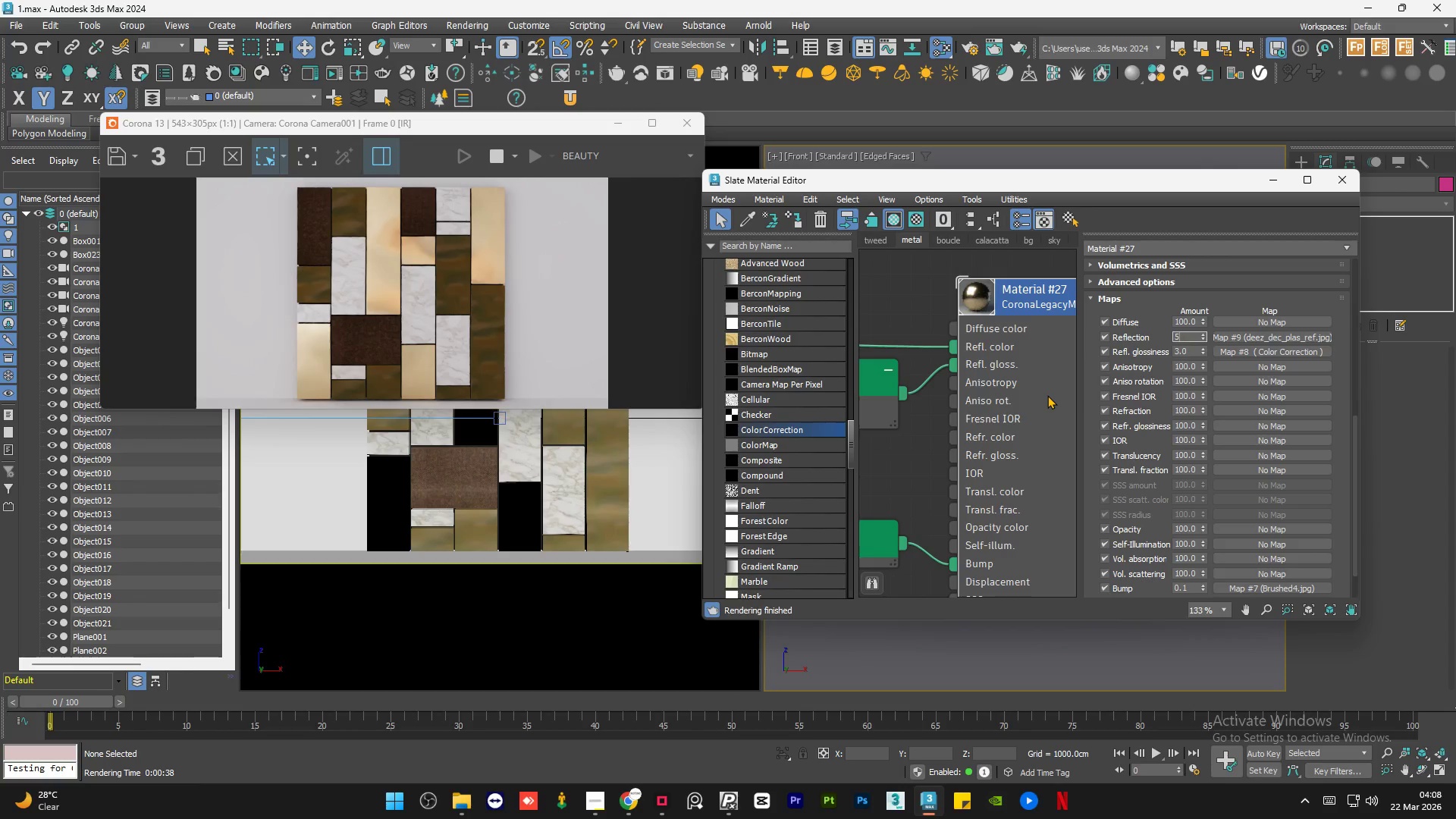 
key(Numpad0)
 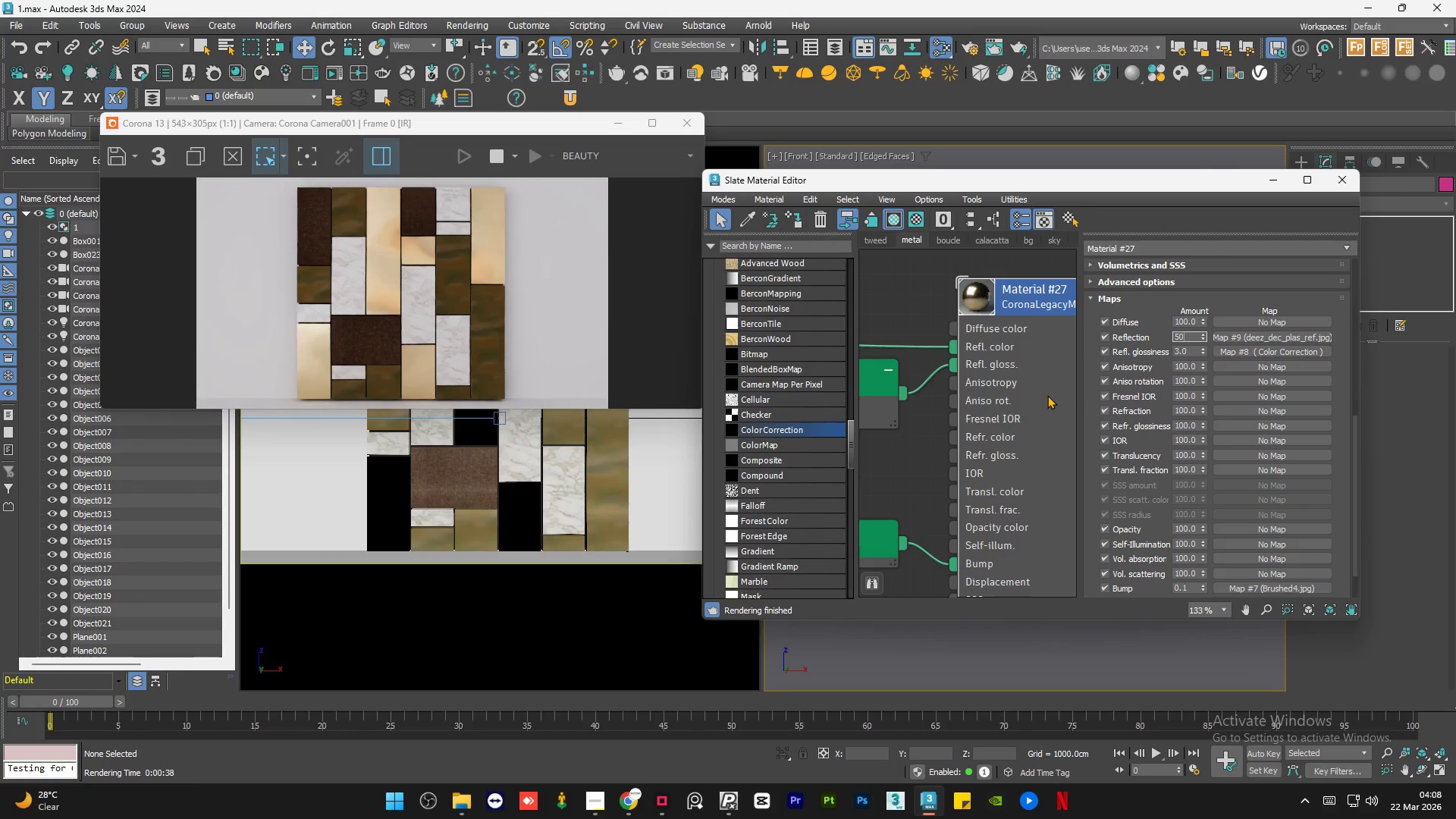 
key(NumpadEnter)
 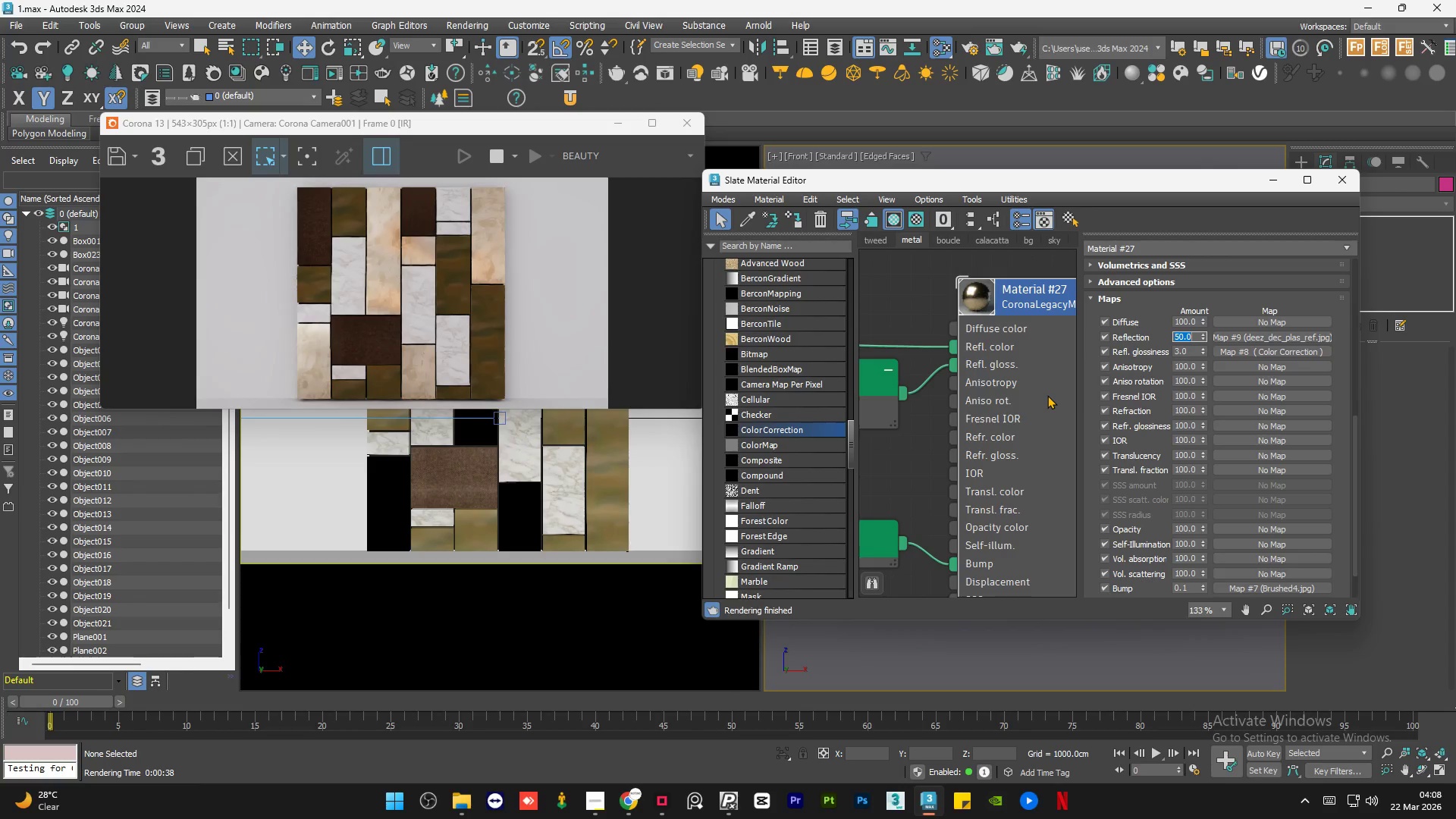 
key(Numpad1)
 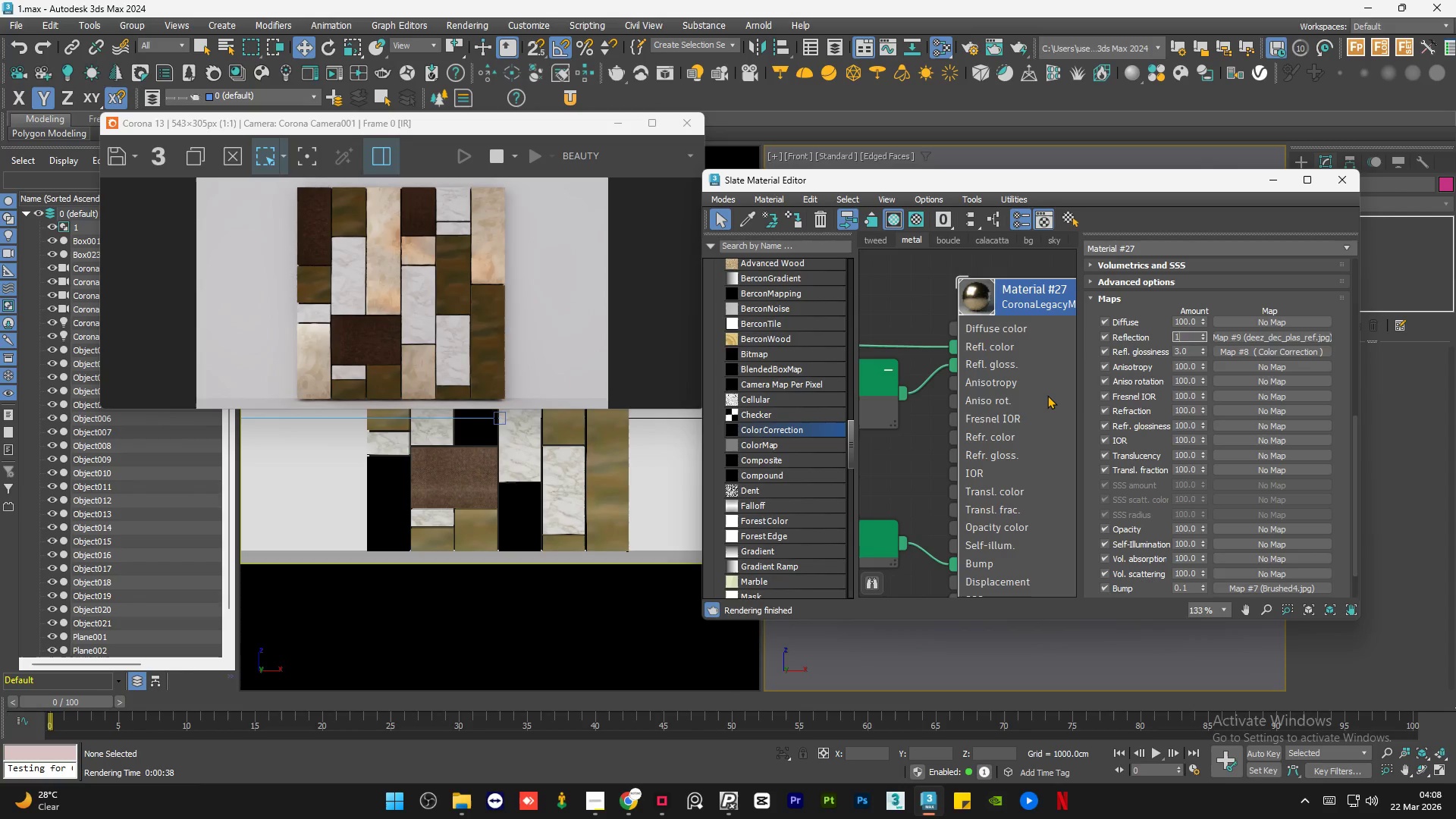 
key(Numpad0)
 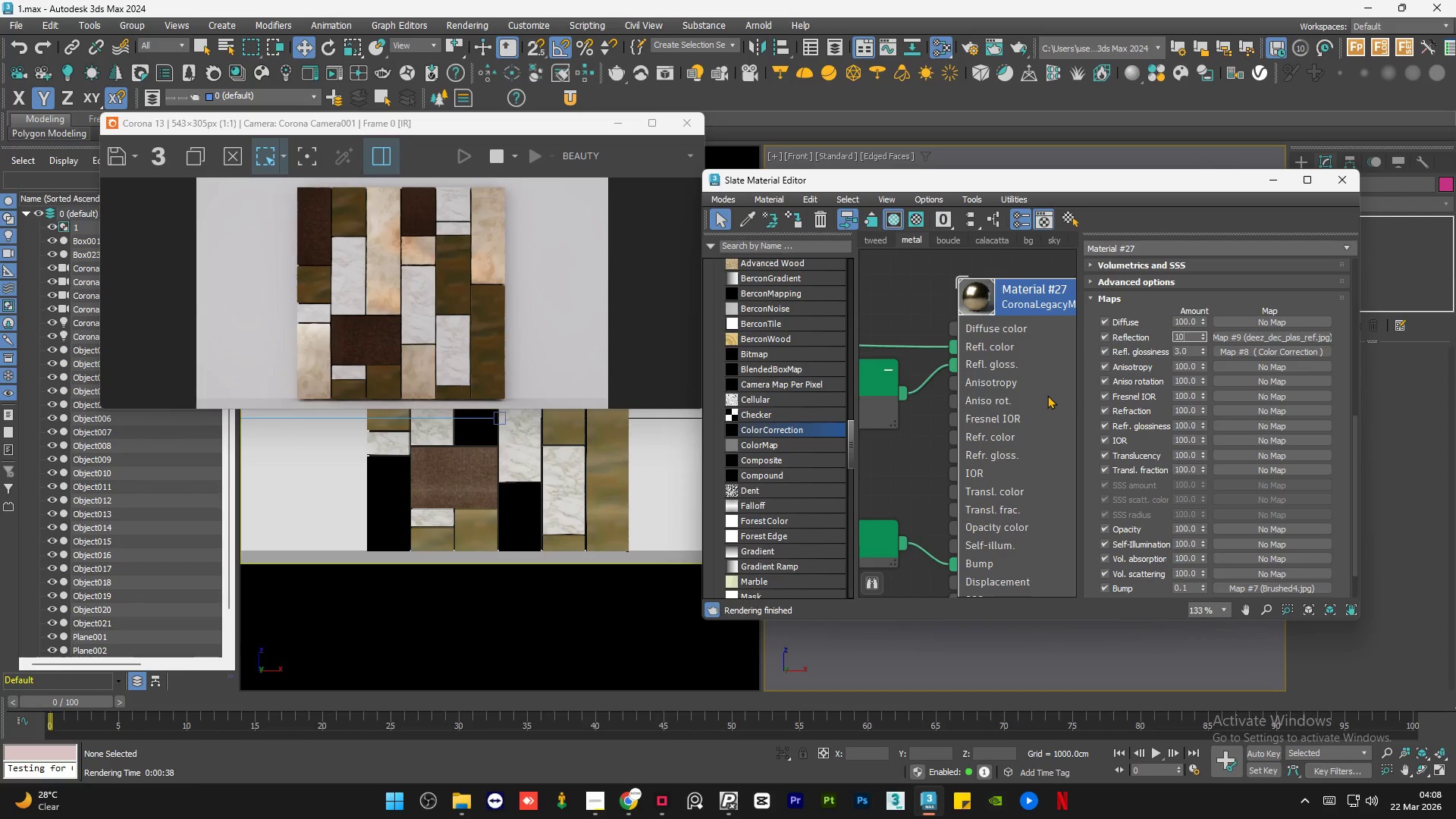 
key(NumpadEnter)
 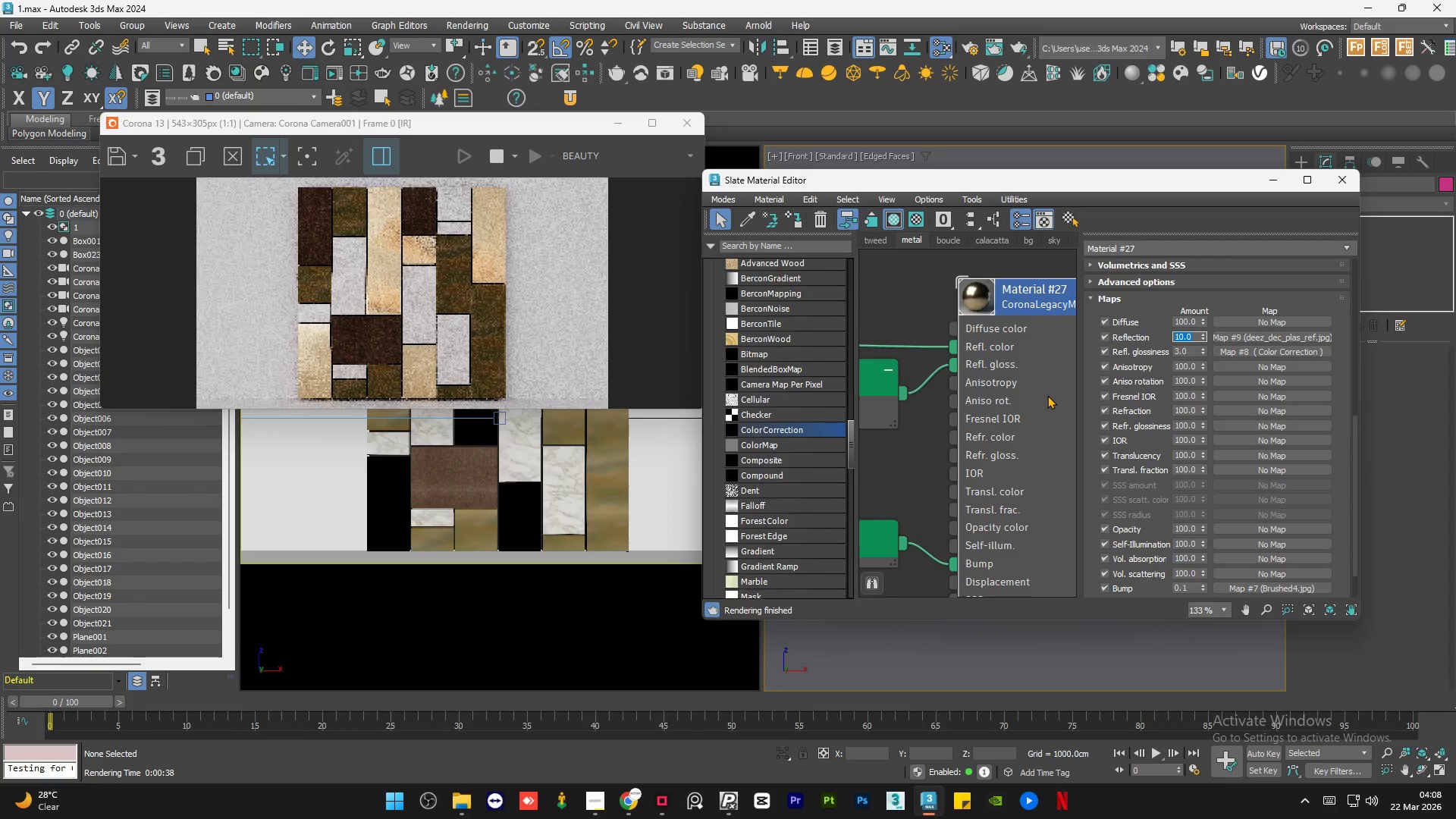 
key(Numpad2)
 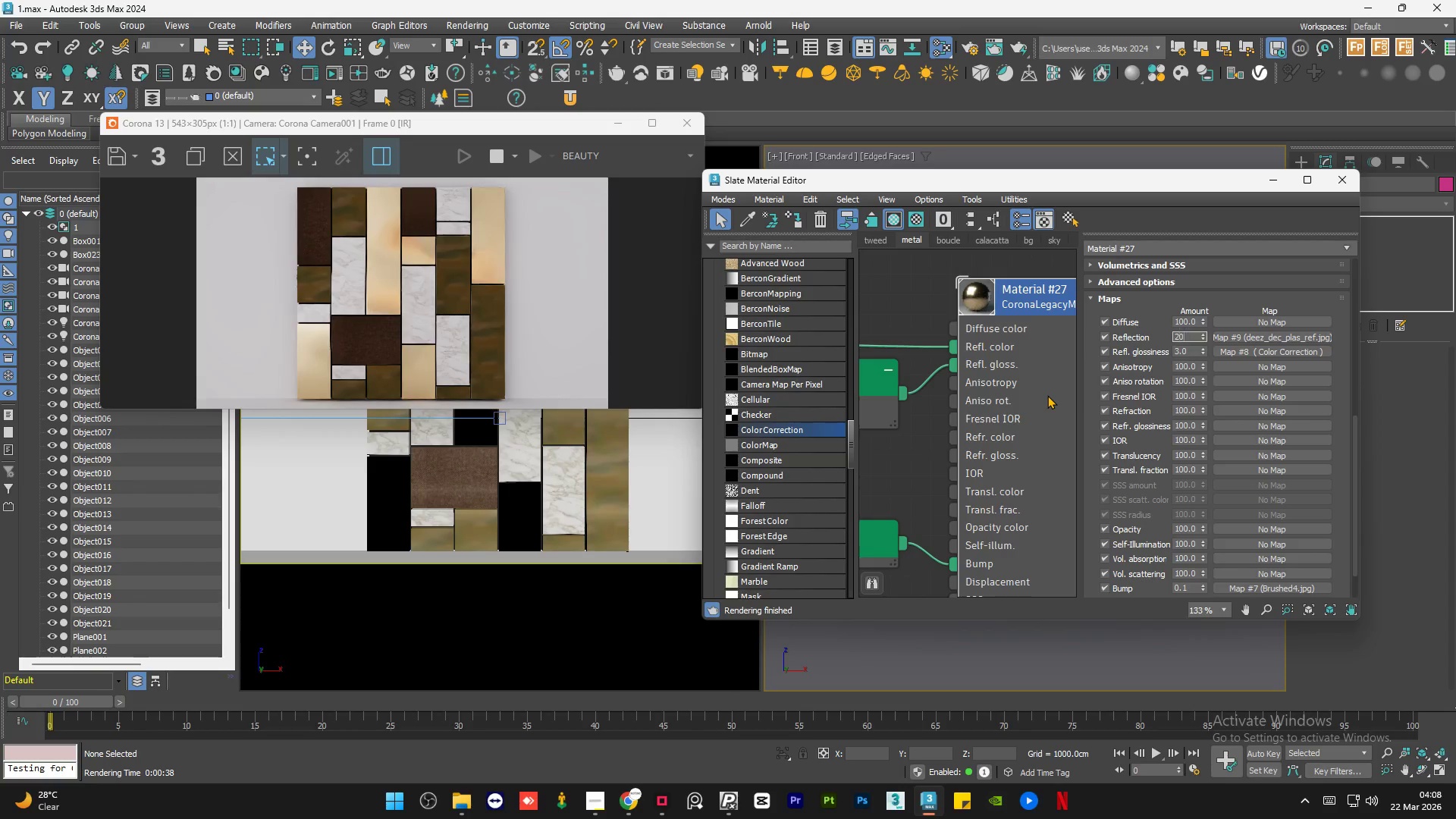 
key(Numpad0)
 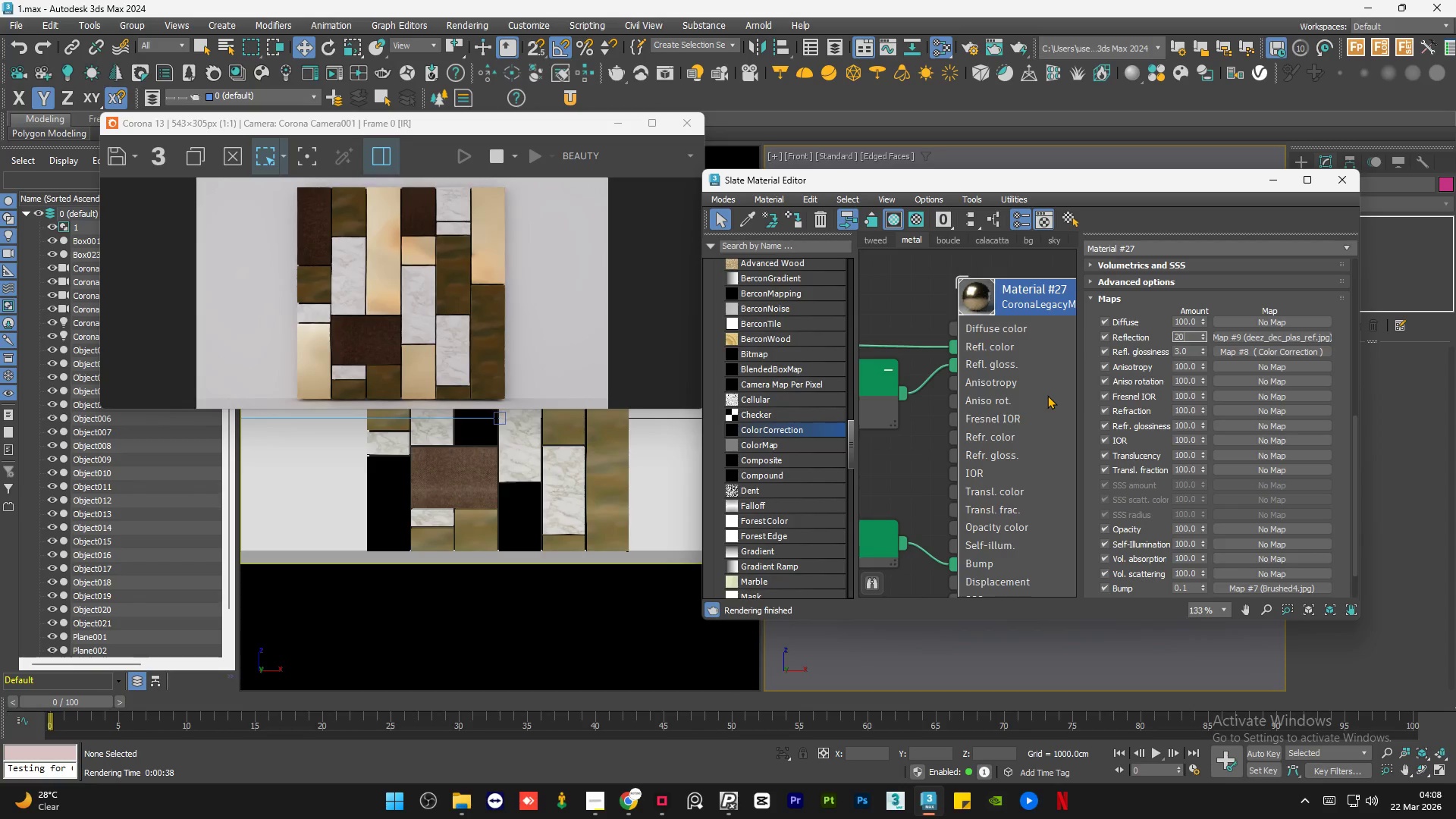 
key(NumpadEnter)
 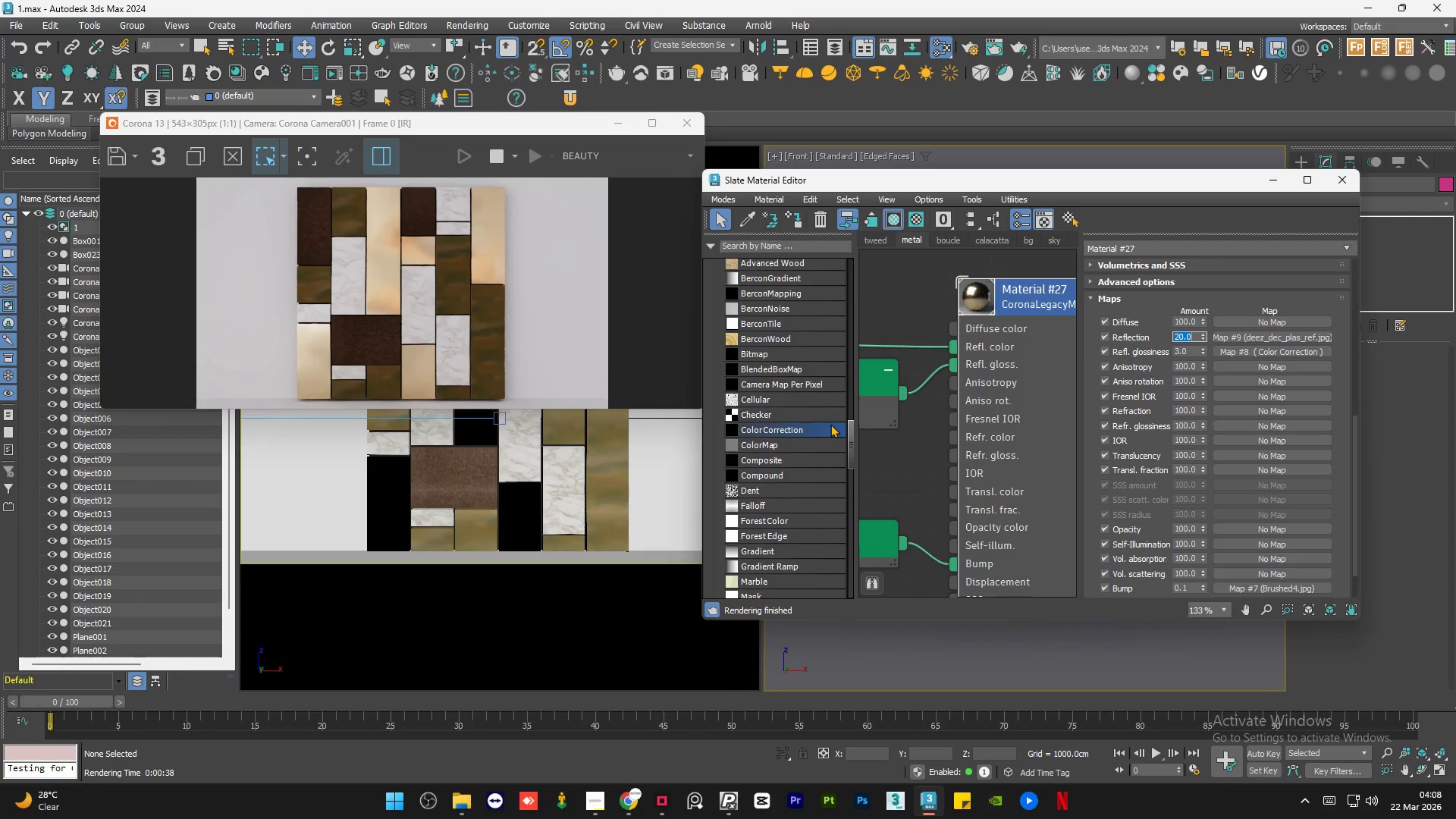 
scroll: coordinate [495, 243], scroll_direction: none, amount: 0.0
 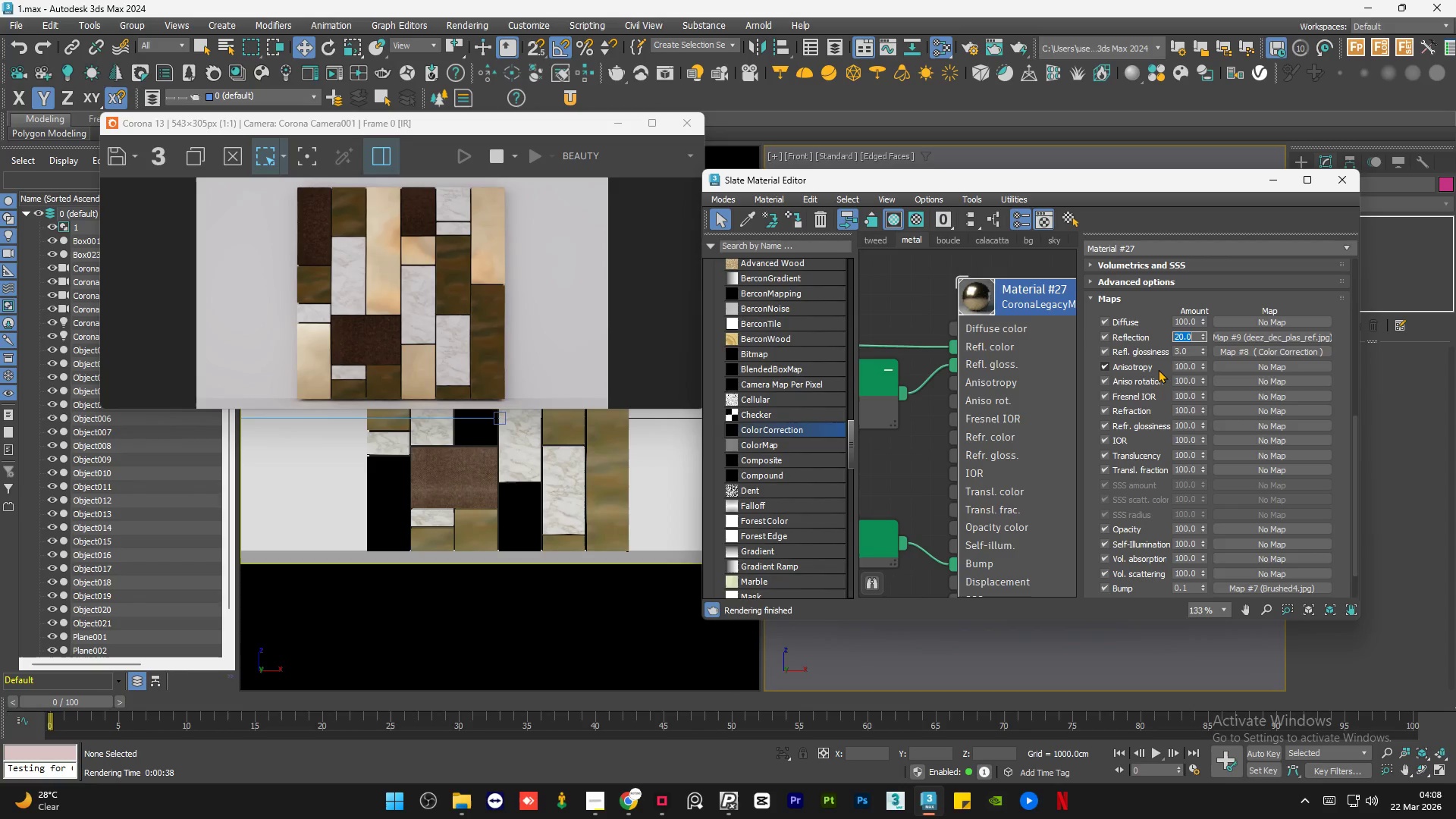 
key(Numpad1)
 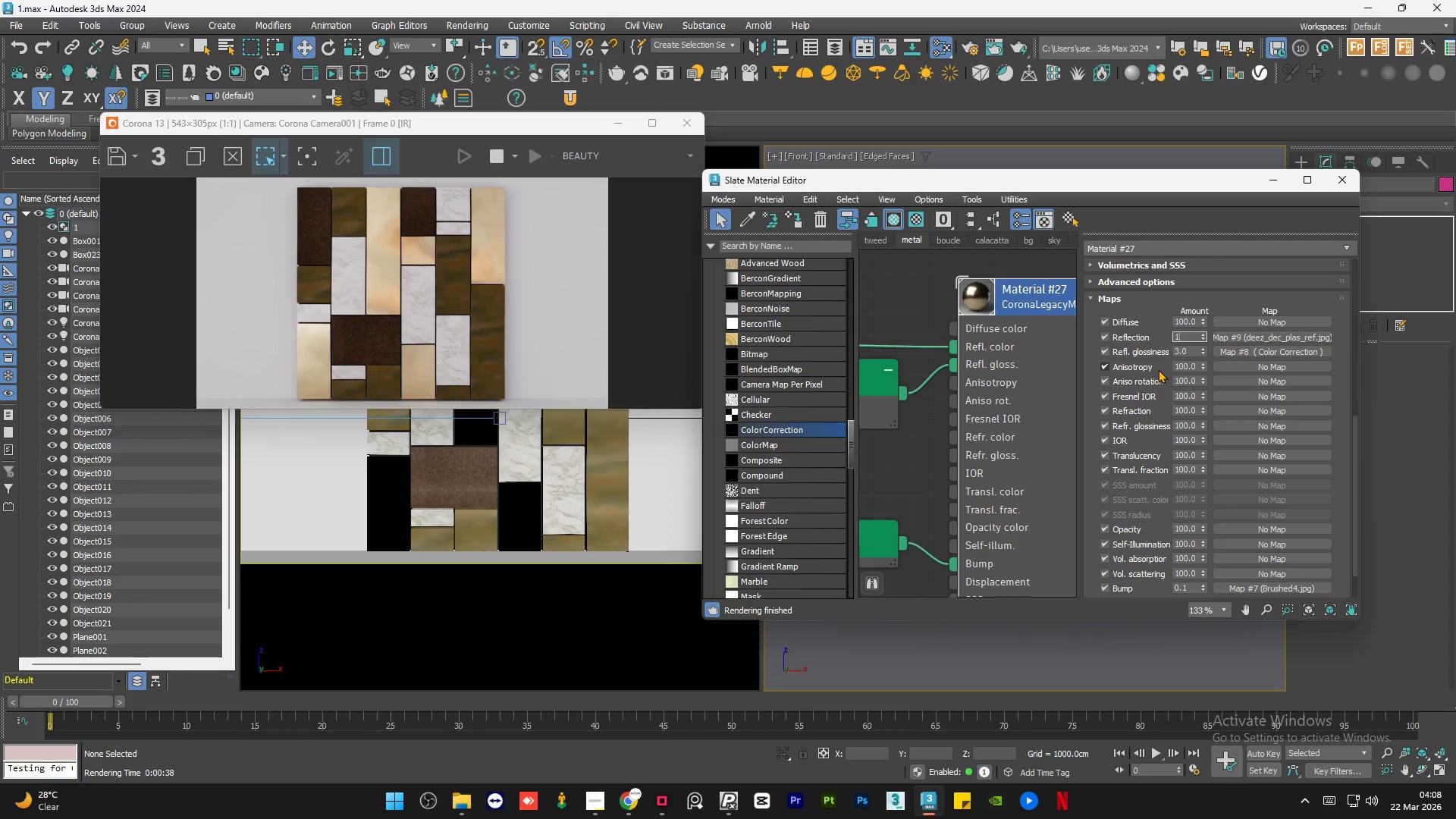 
key(Numpad0)
 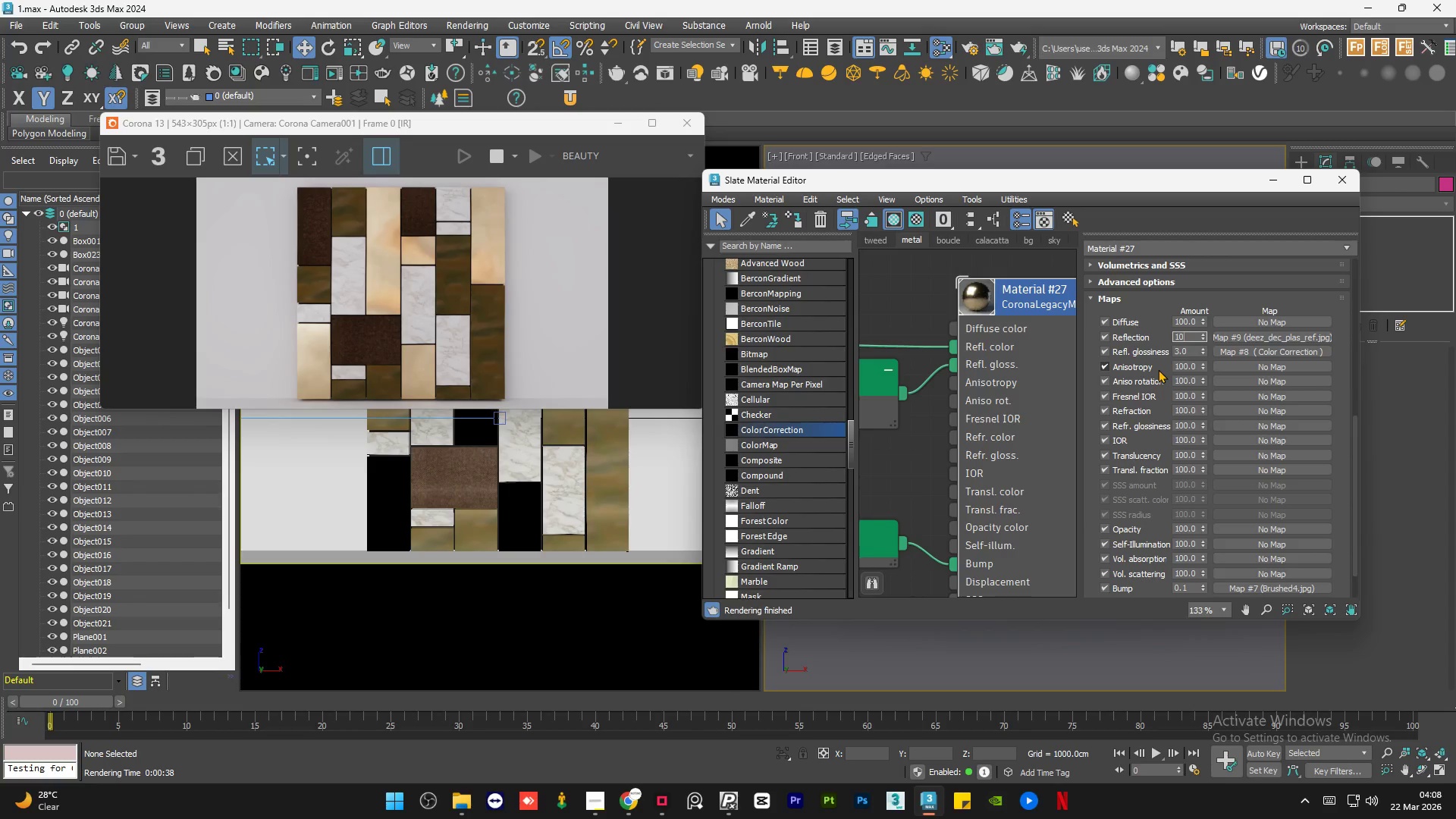 
key(NumpadEnter)
 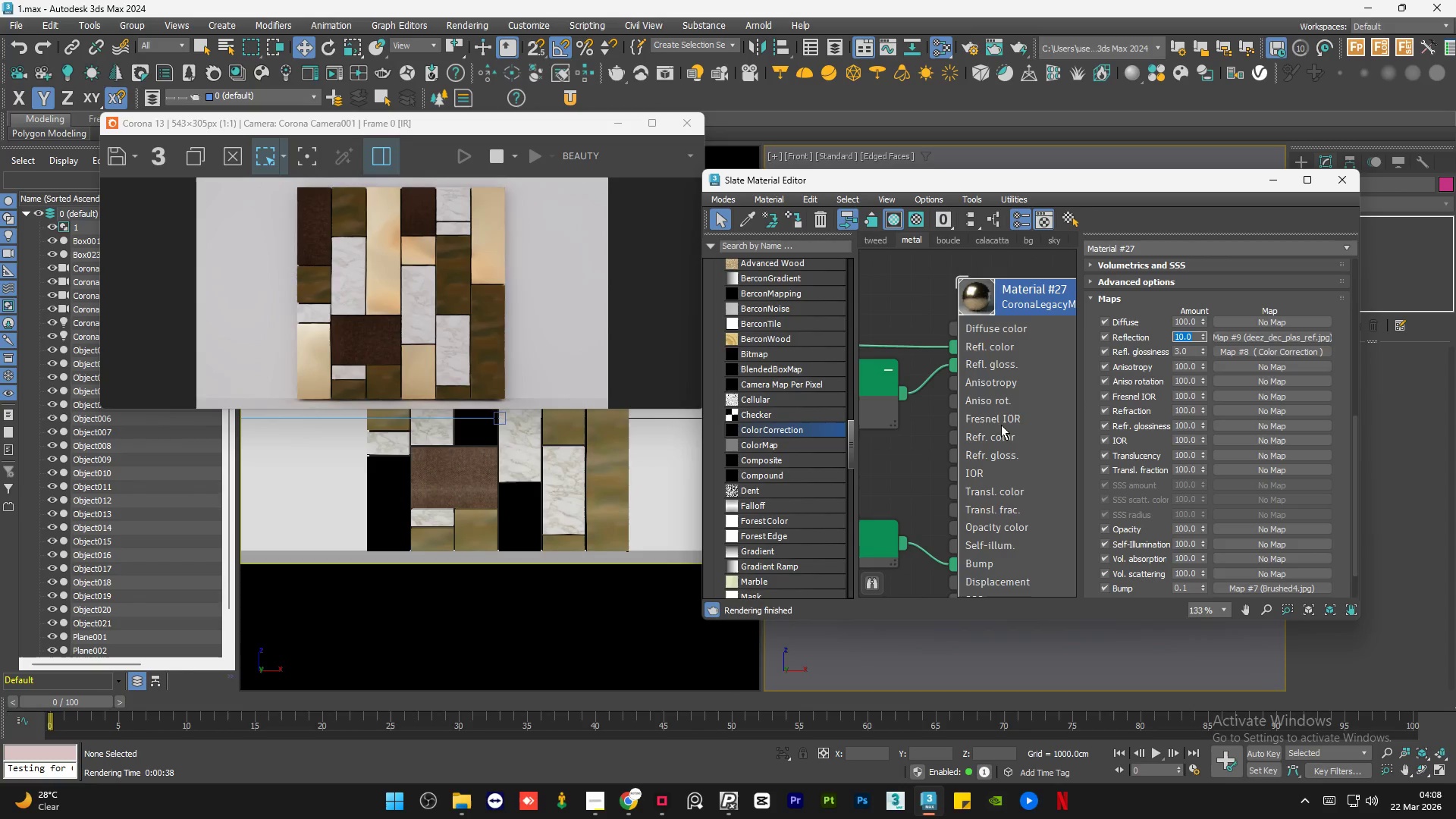 
scroll: coordinate [998, 414], scroll_direction: down, amount: 5.0
 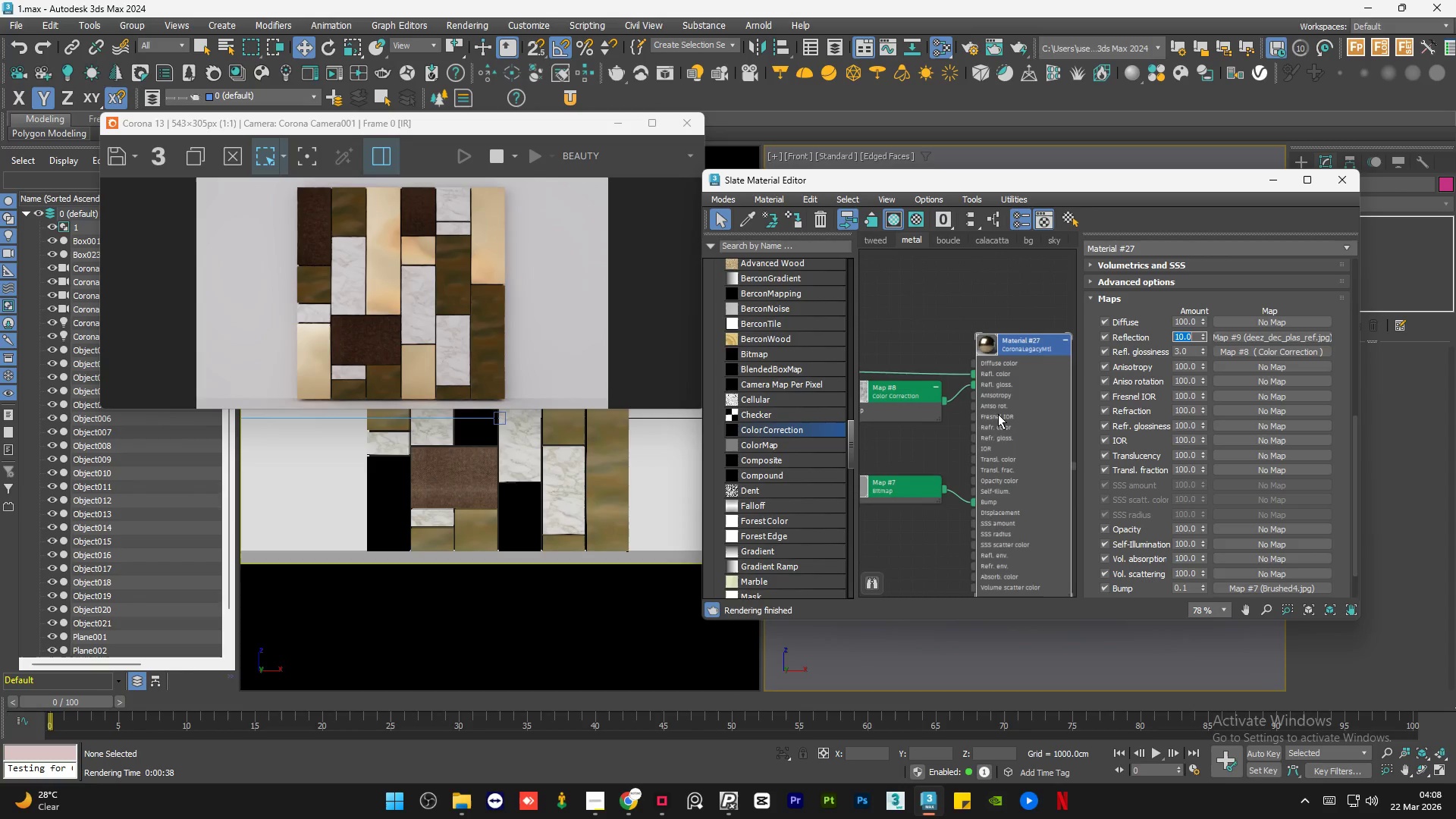 
scroll: coordinate [998, 414], scroll_direction: up, amount: 1.0
 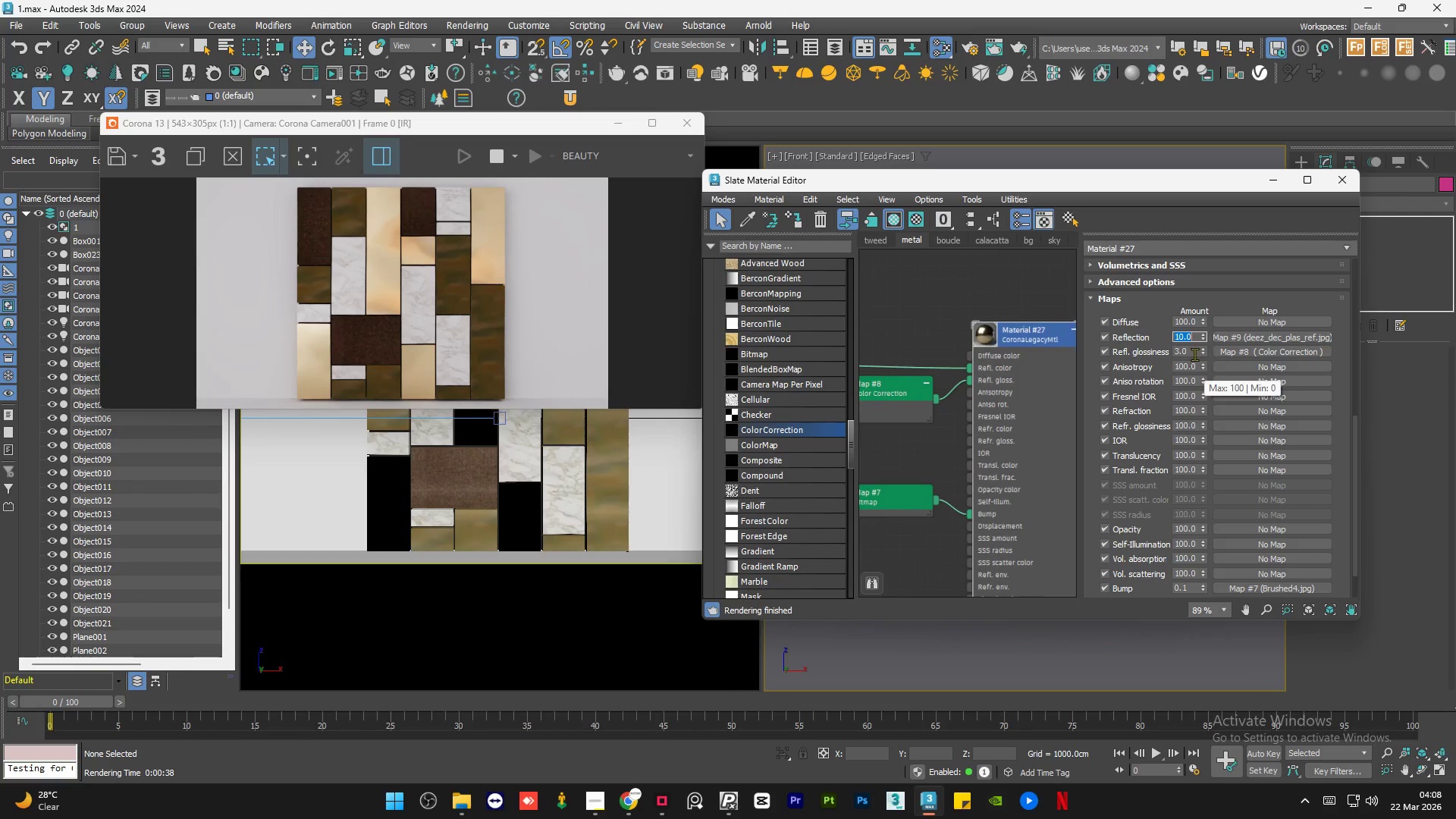 
double_click([1194, 354])
 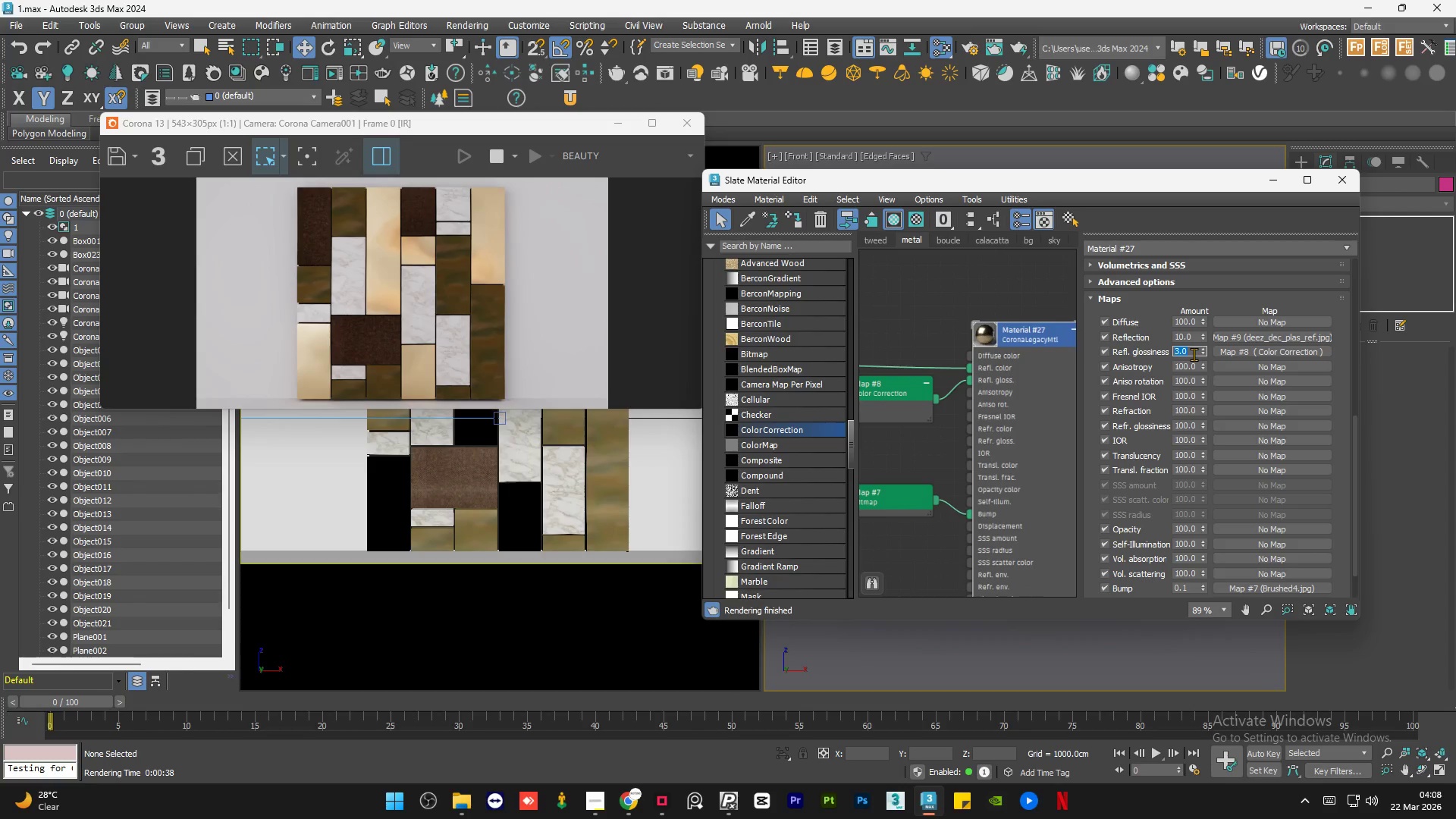 
key(Numpad2)
 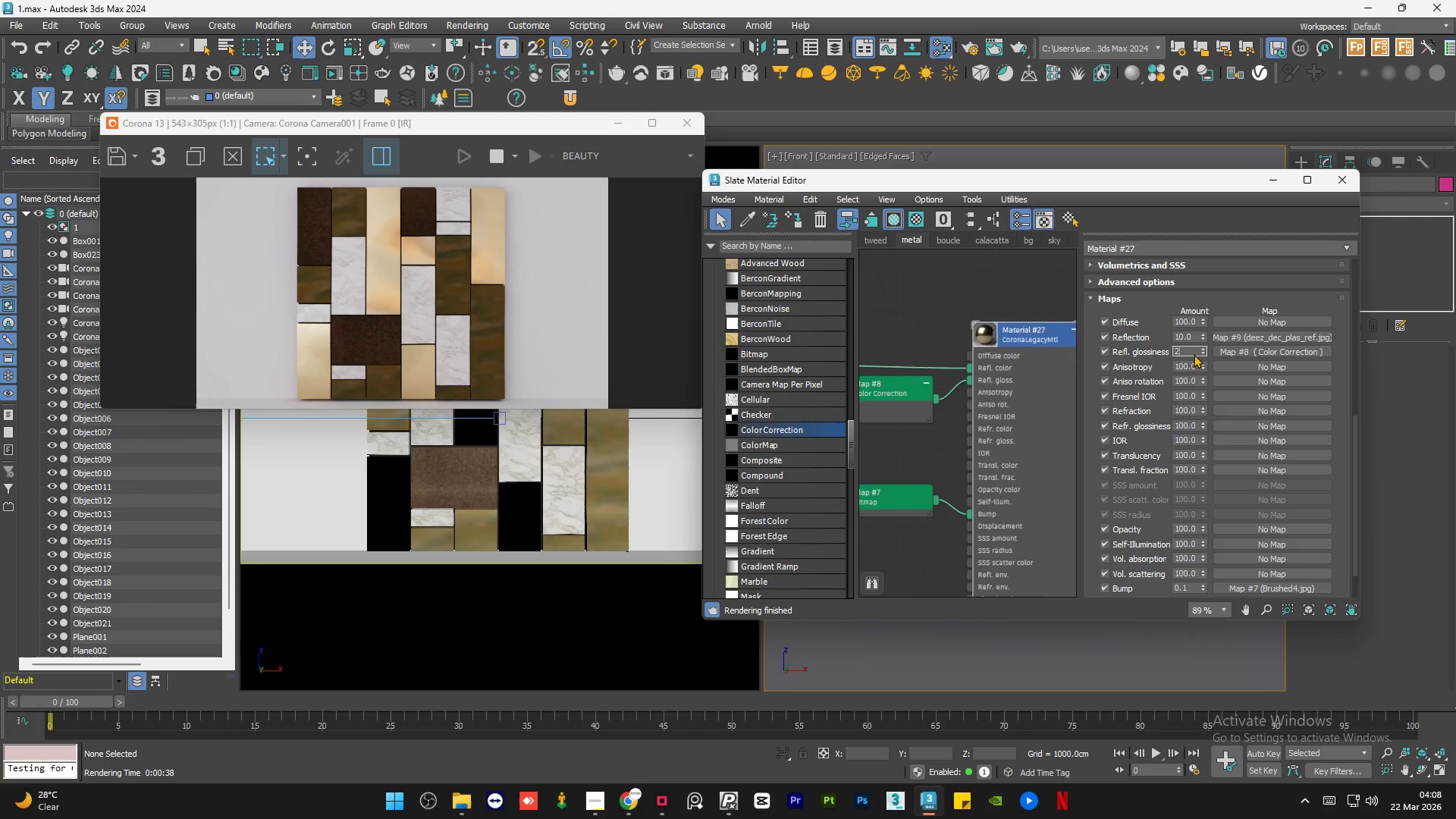 
key(Numpad0)
 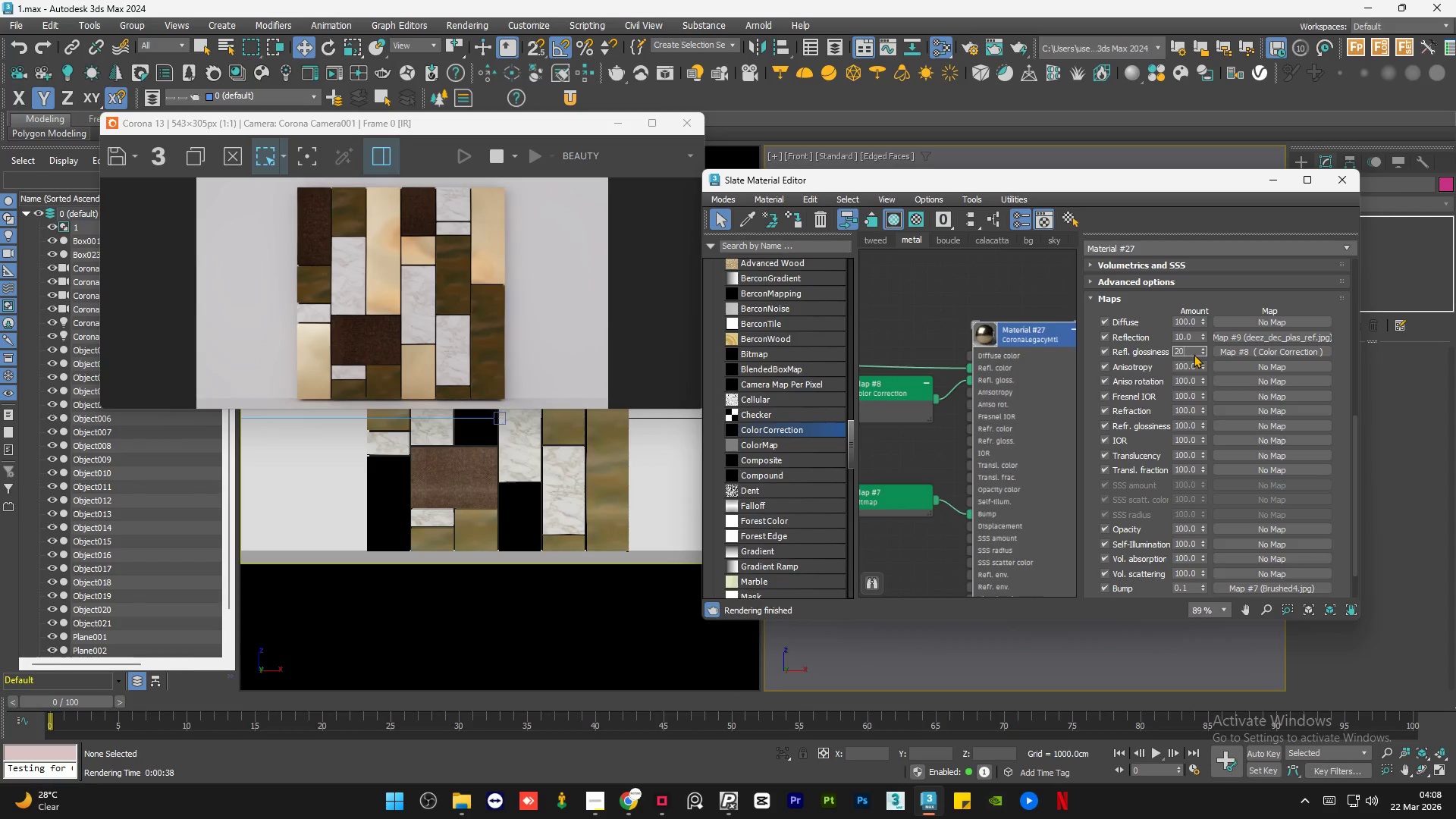 
key(NumpadEnter)
 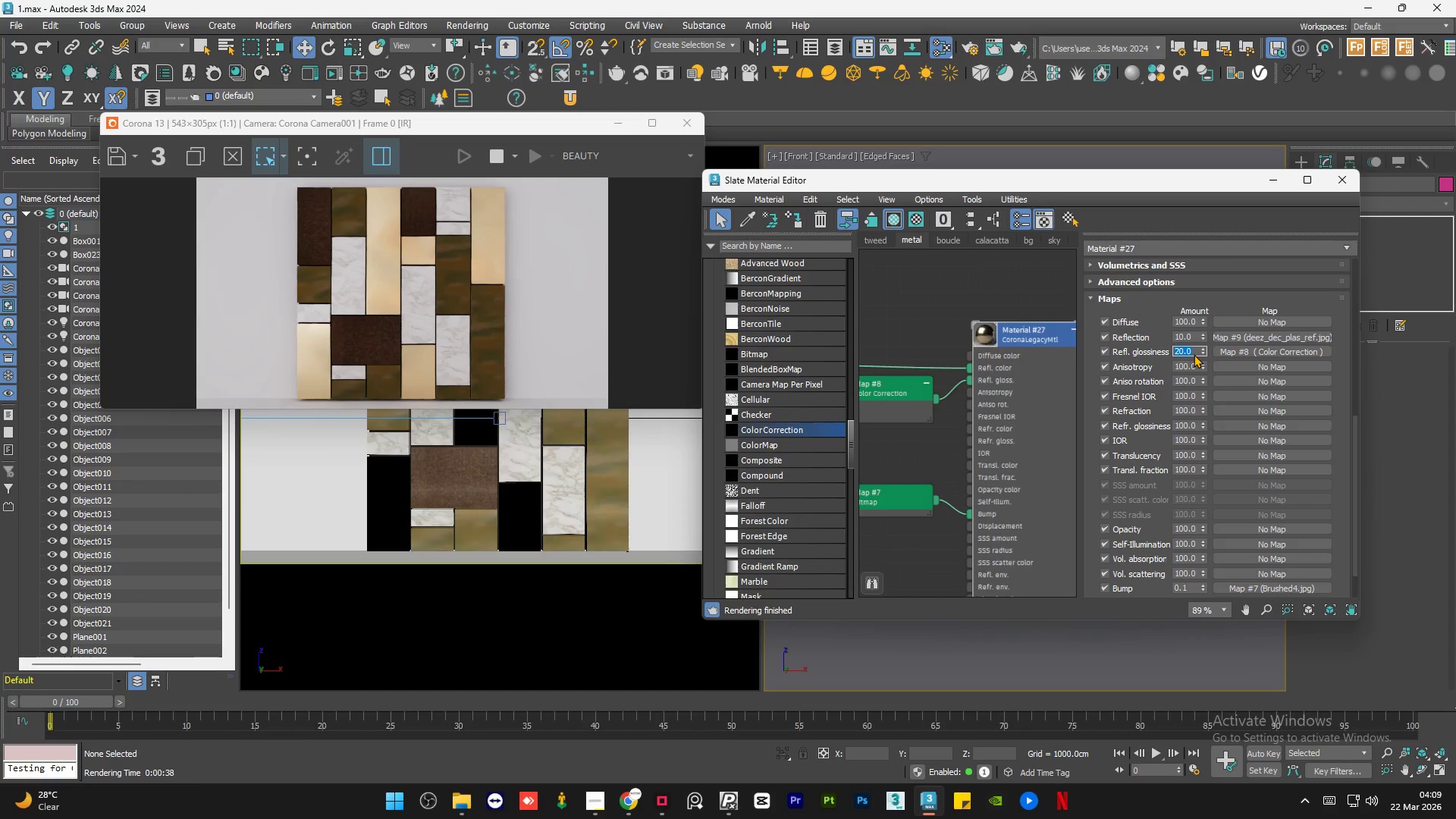 
key(Numpad1)
 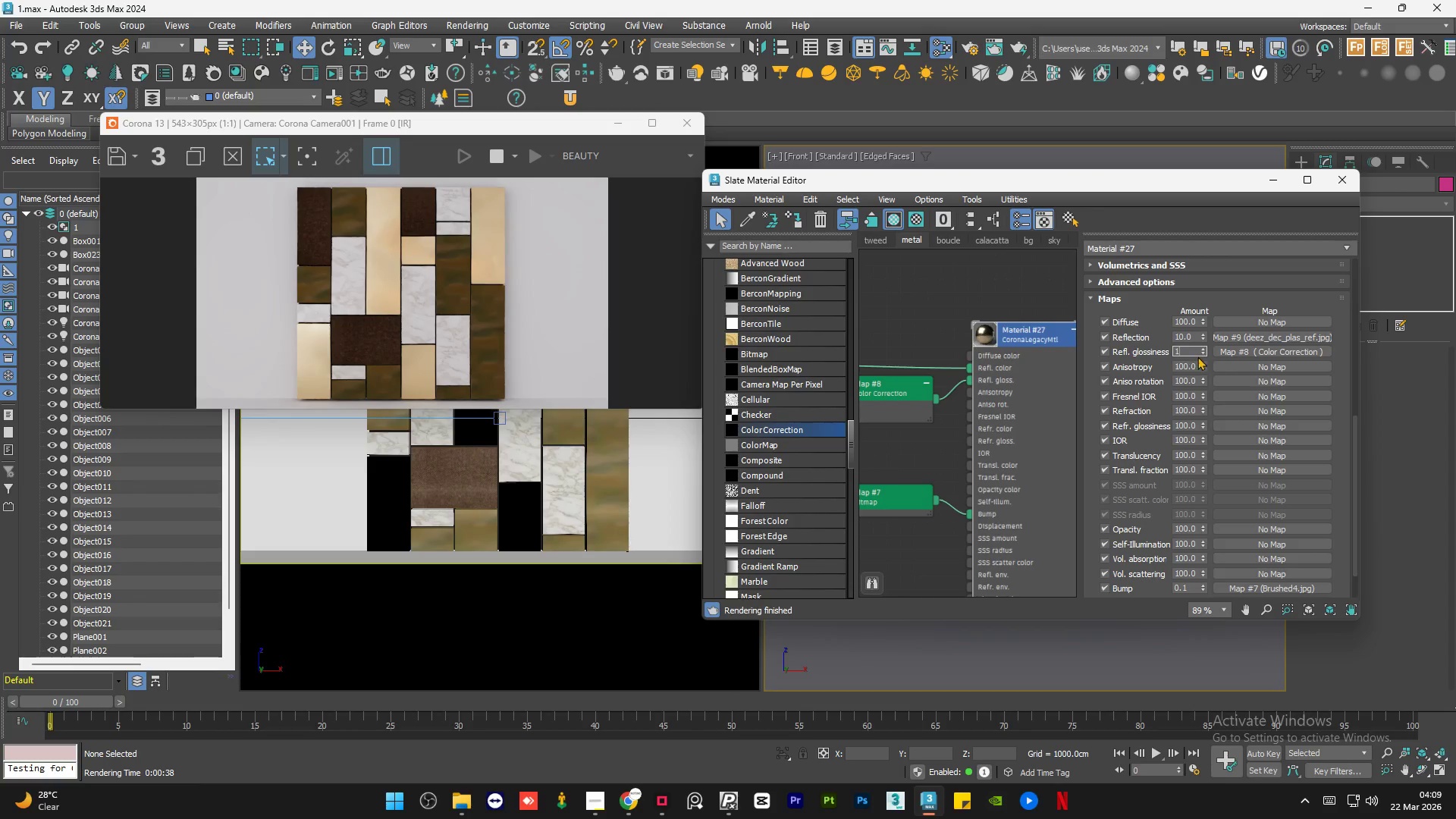 
key(Numpad0)
 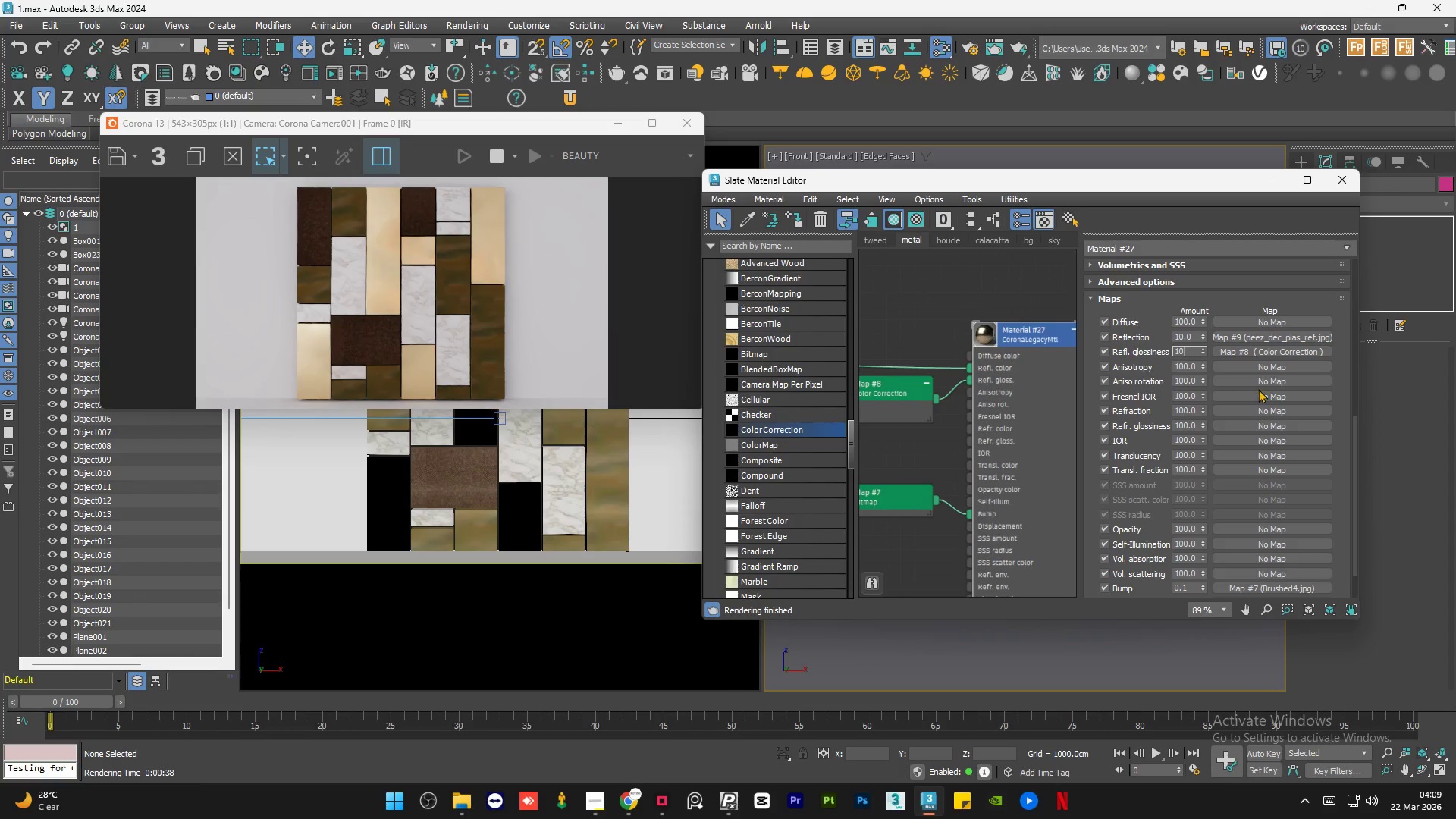 
key(Numpad0)
 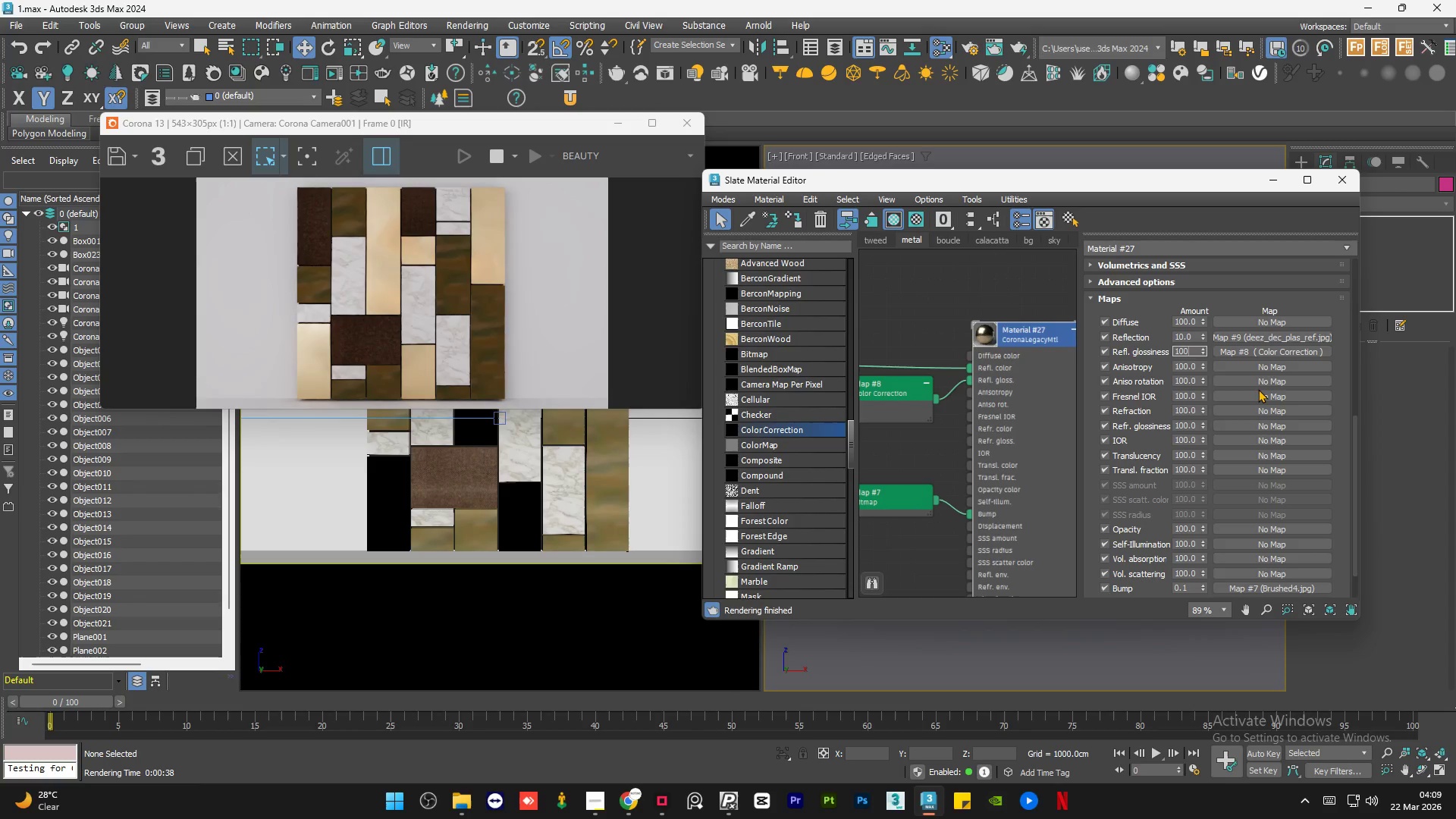 
key(NumpadEnter)
 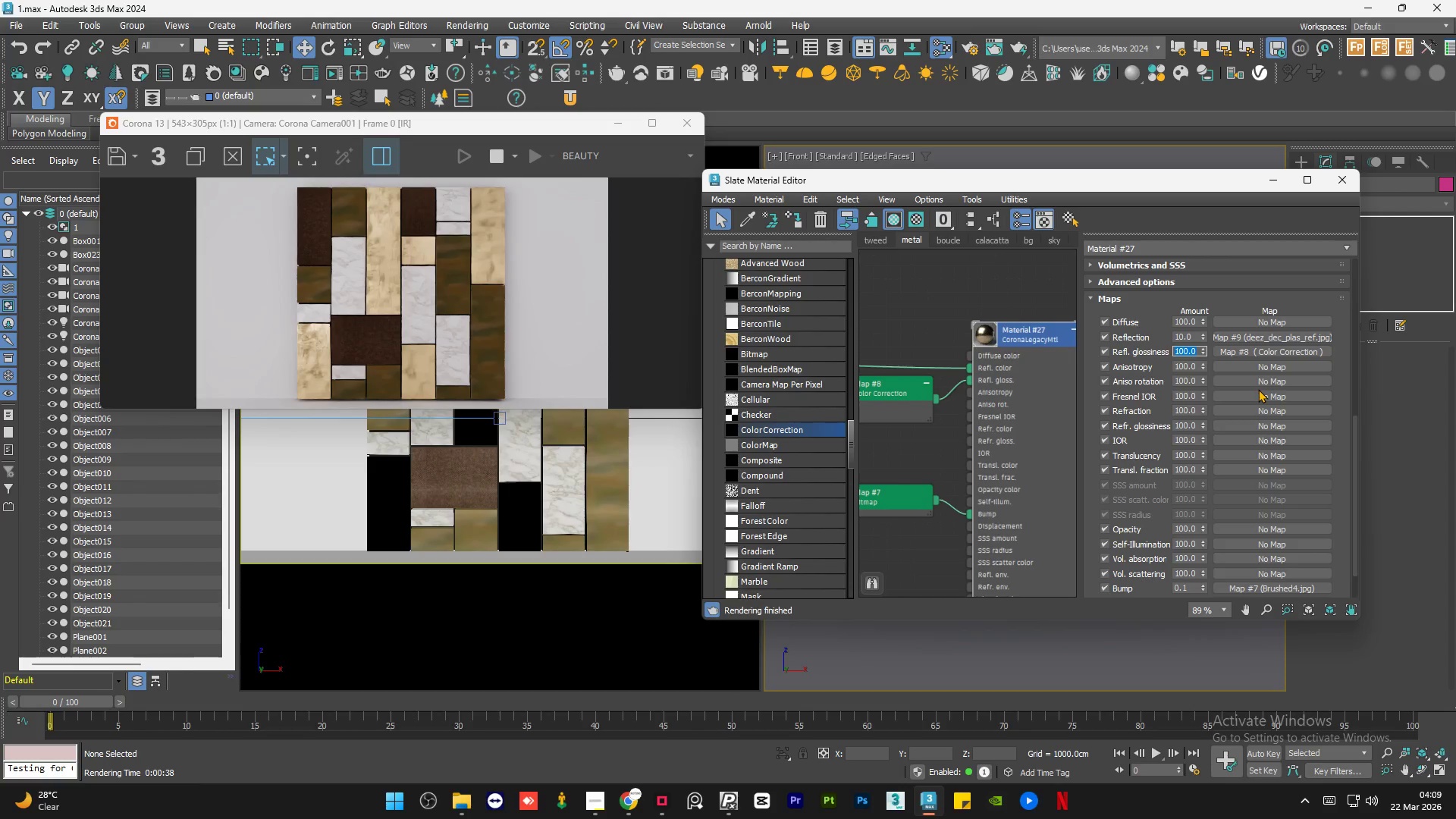 
key(Numpad0)
 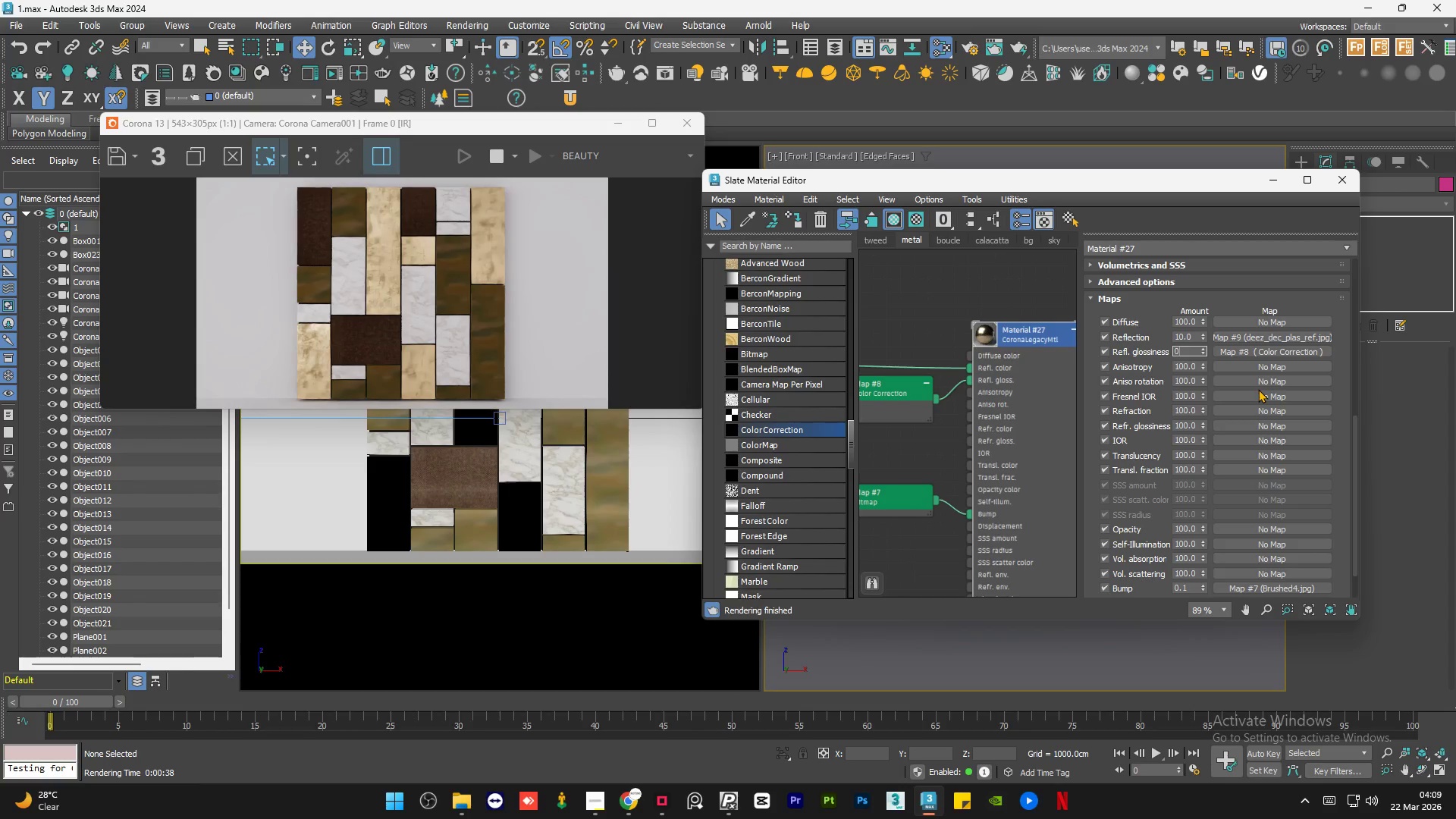 
key(NumpadEnter)
 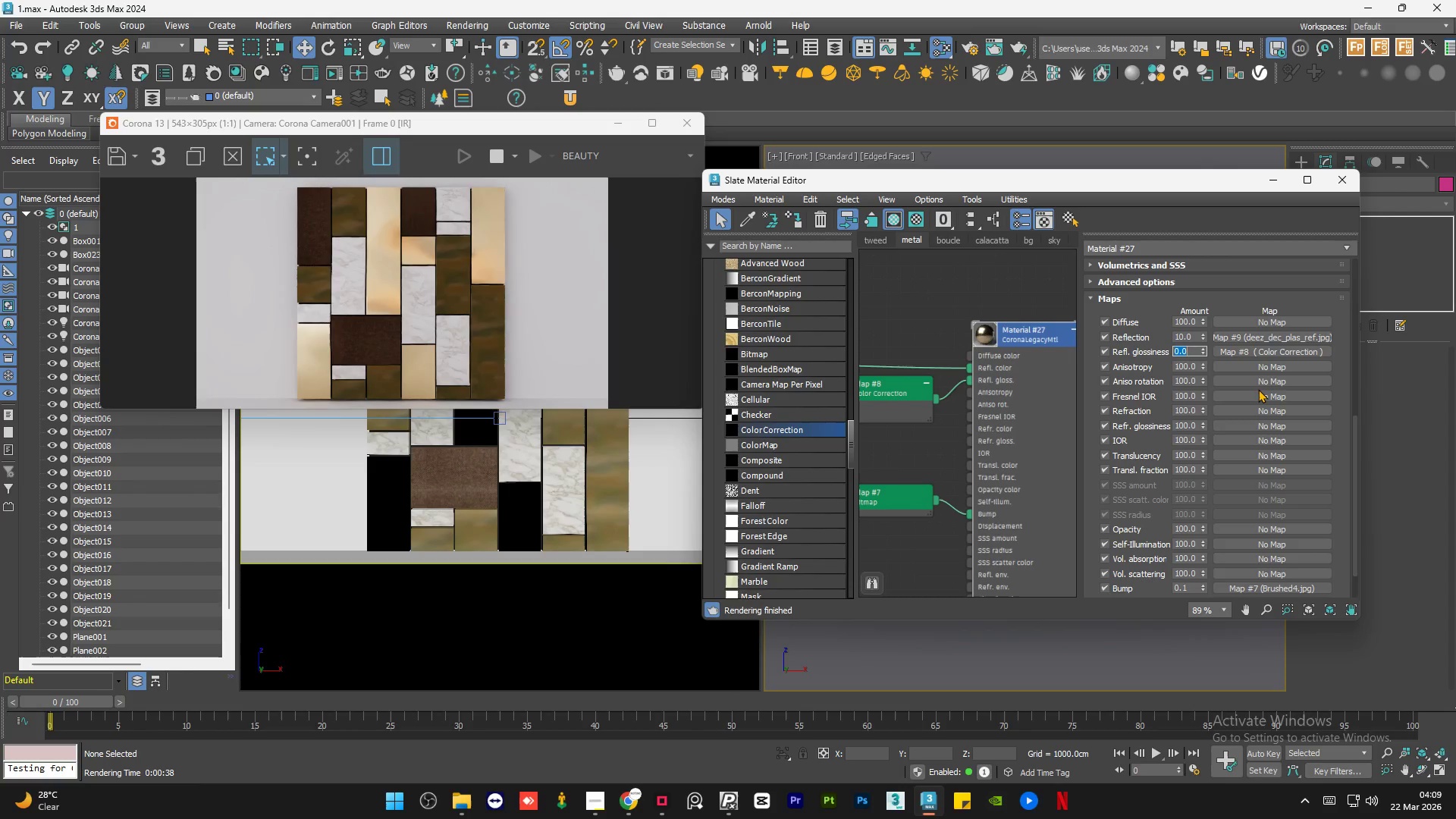 
key(Numpad5)
 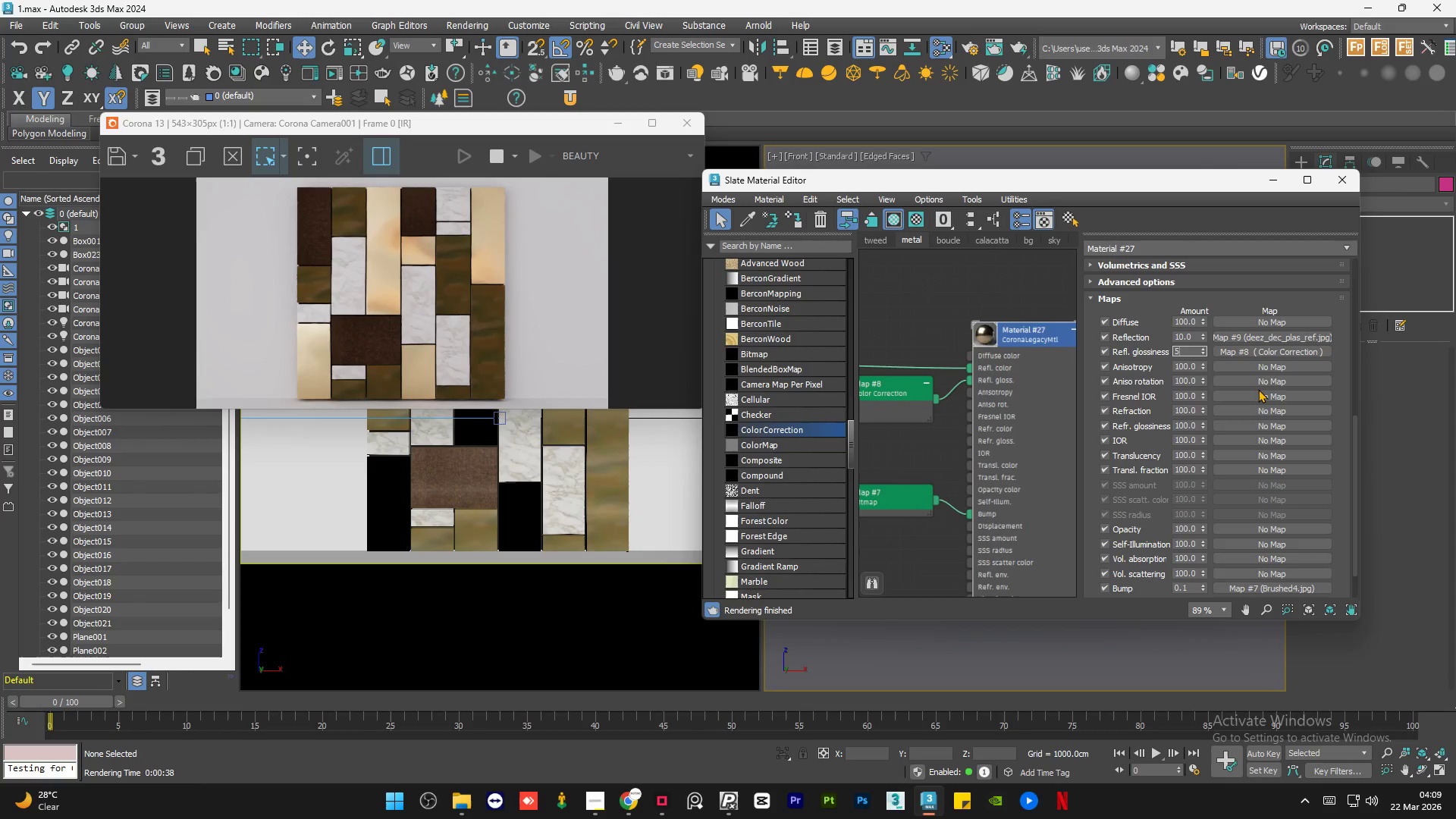 
key(NumpadEnter)
 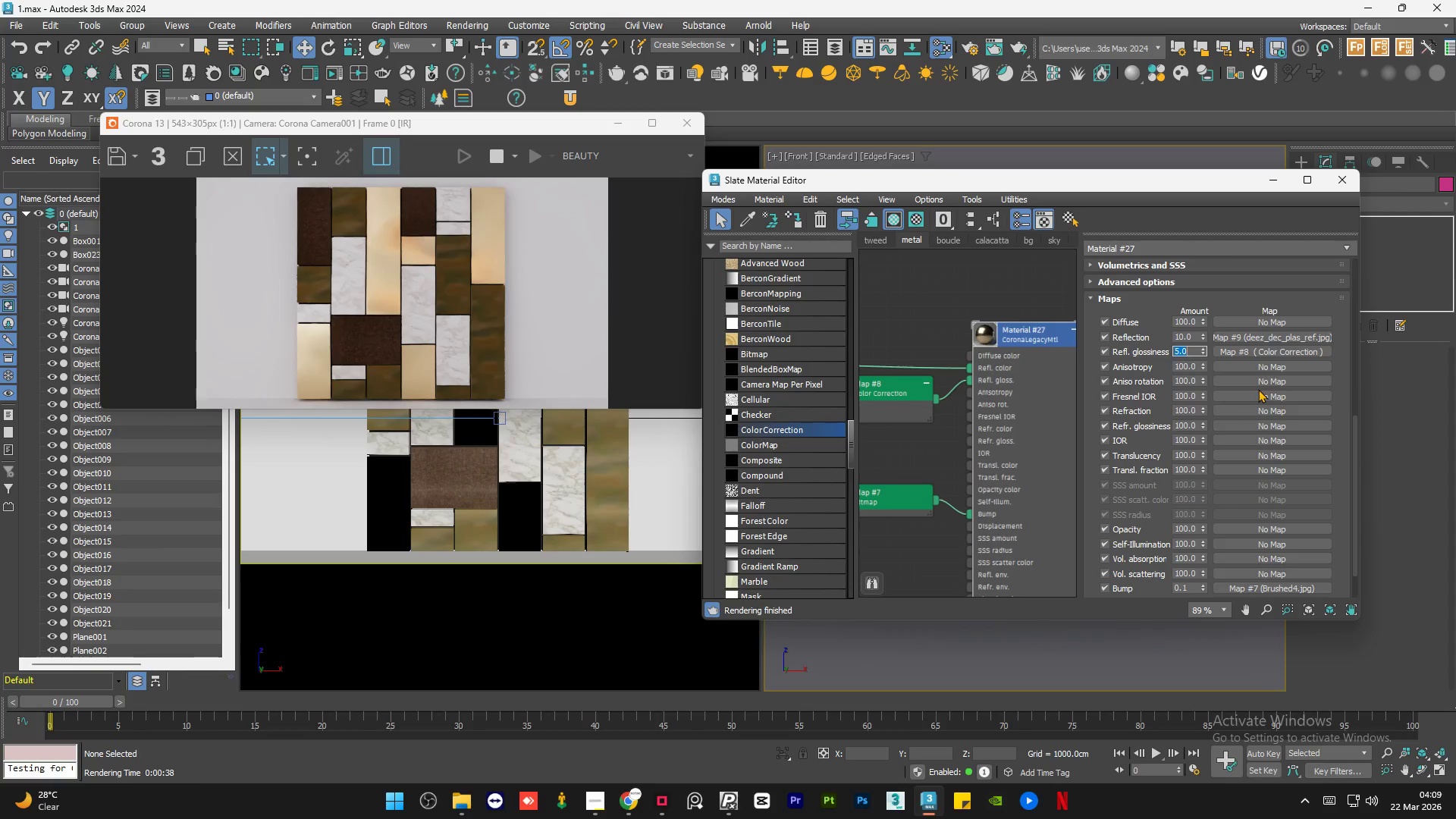 
right_click([1059, 360])
 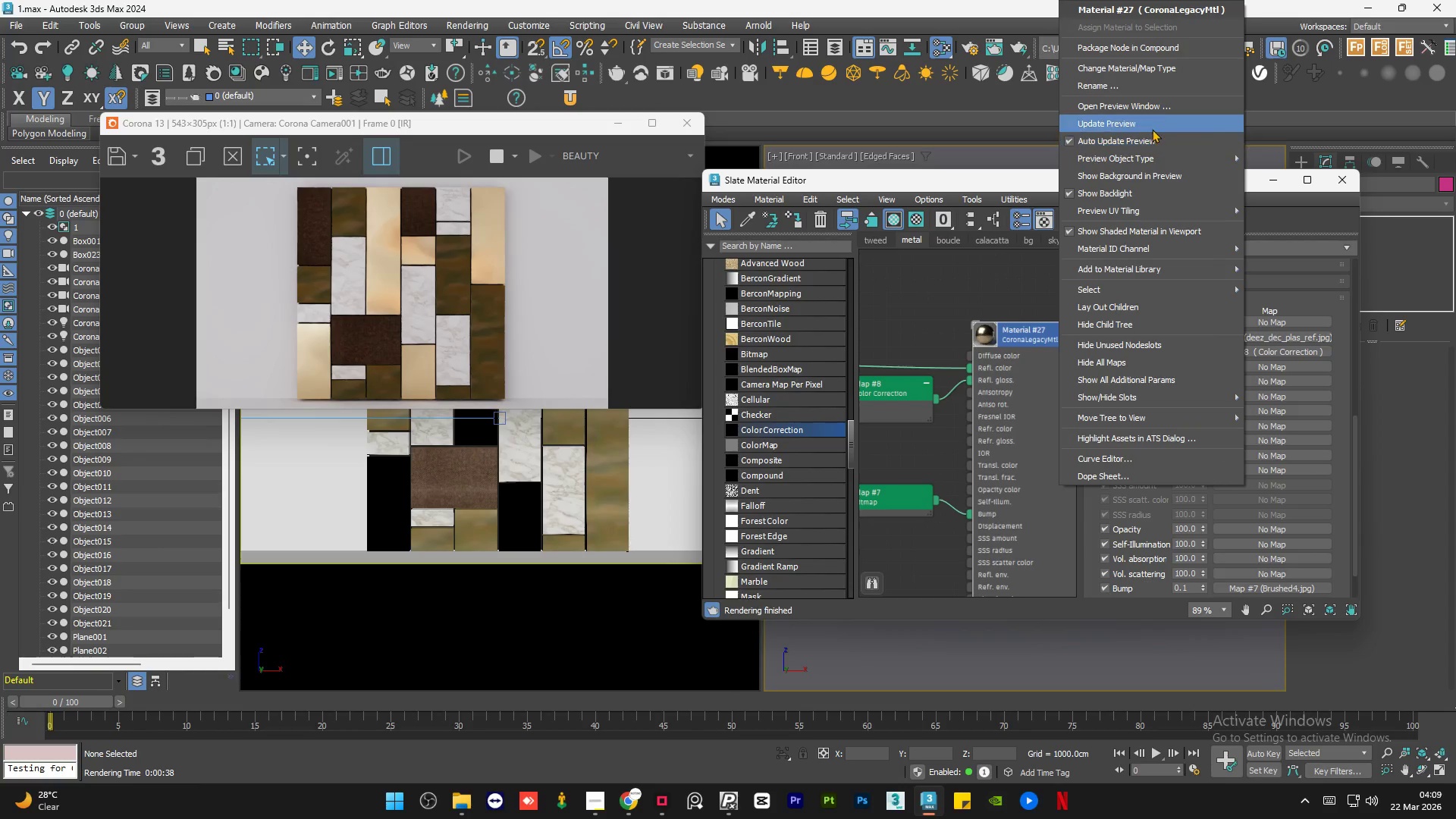 
left_click([1152, 129])
 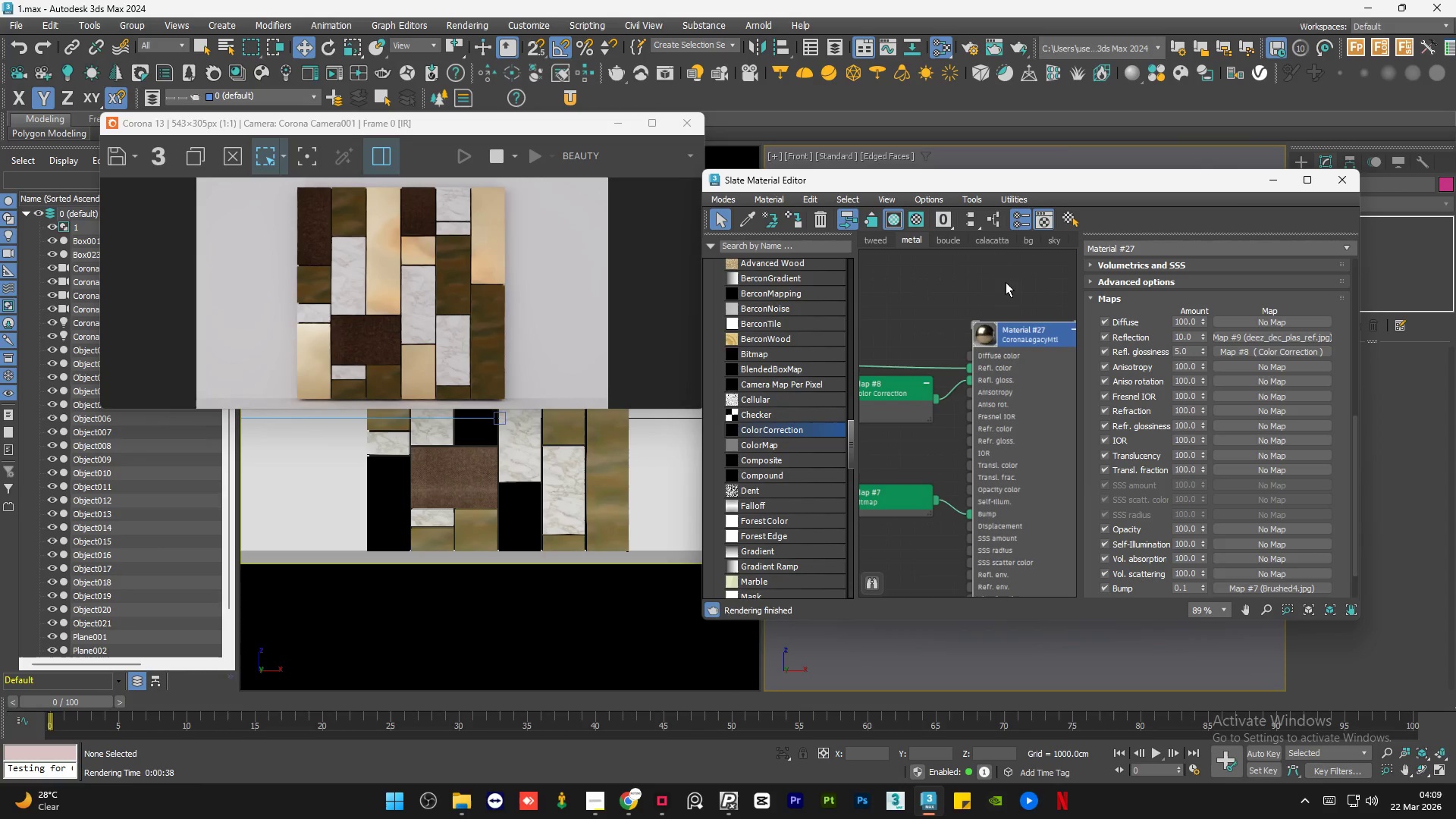 
left_click([1006, 282])
 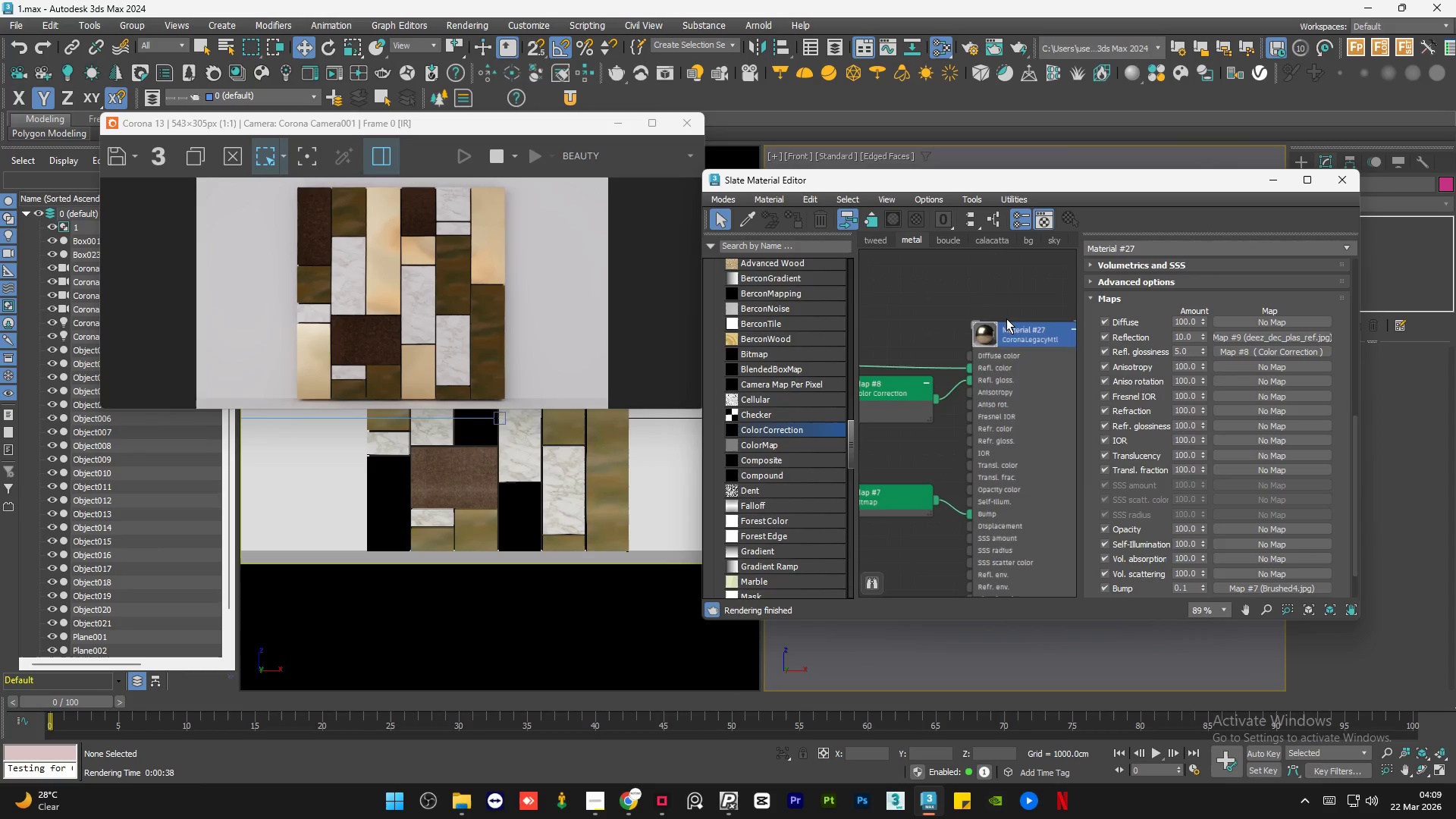 
scroll: coordinate [999, 328], scroll_direction: up, amount: 12.0
 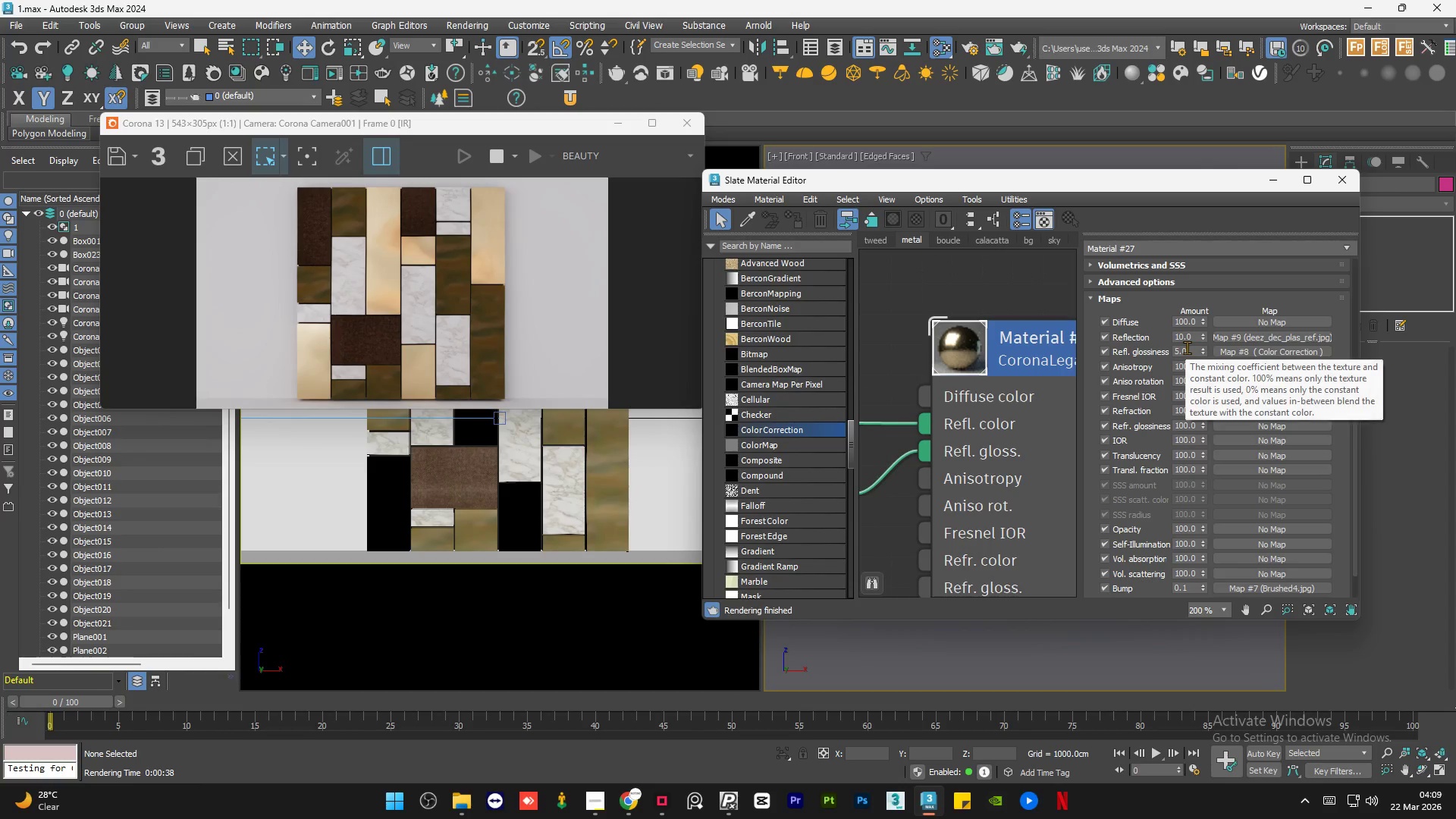 
left_click([949, 303])
 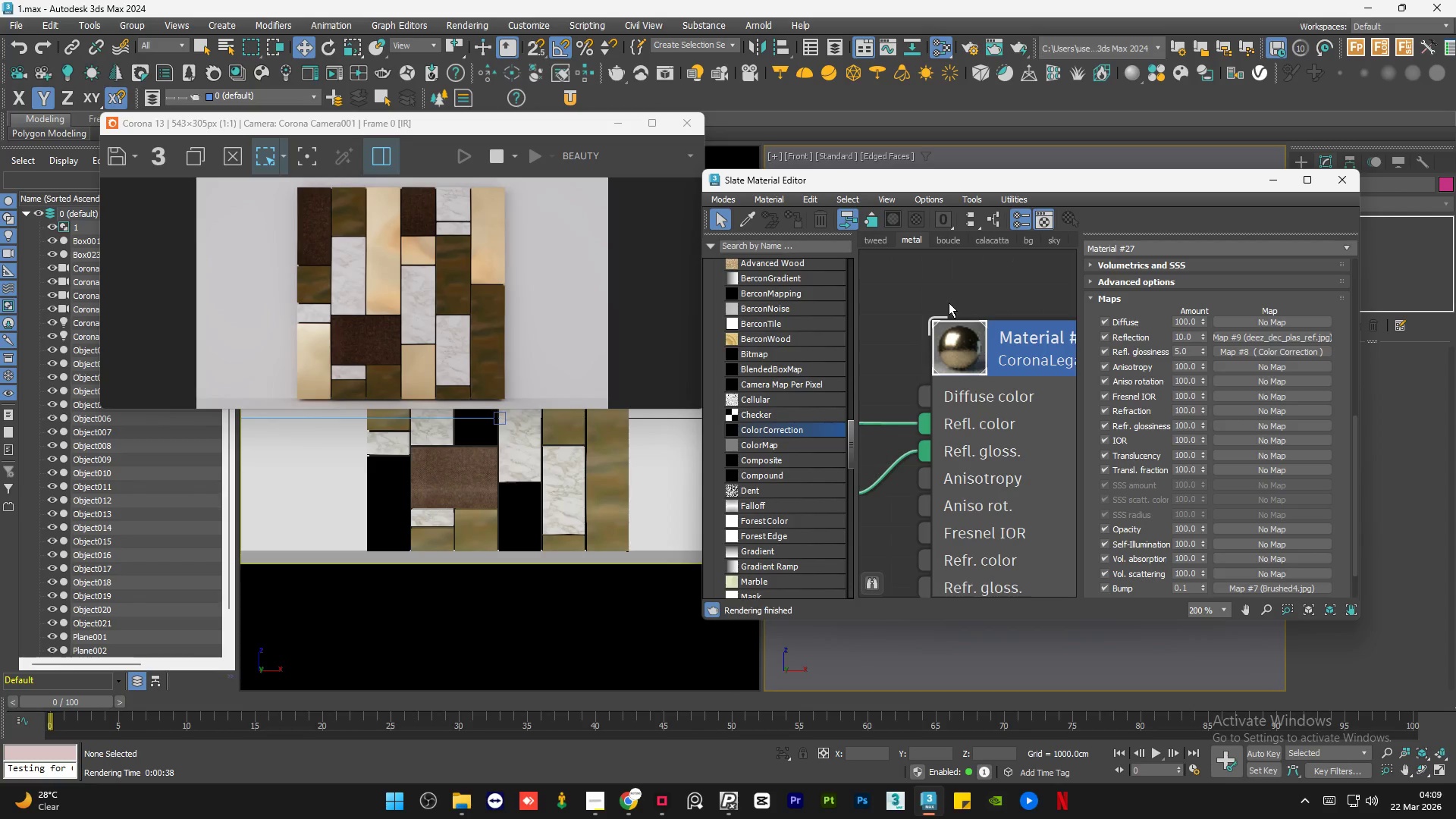 
wait(13.25)
 